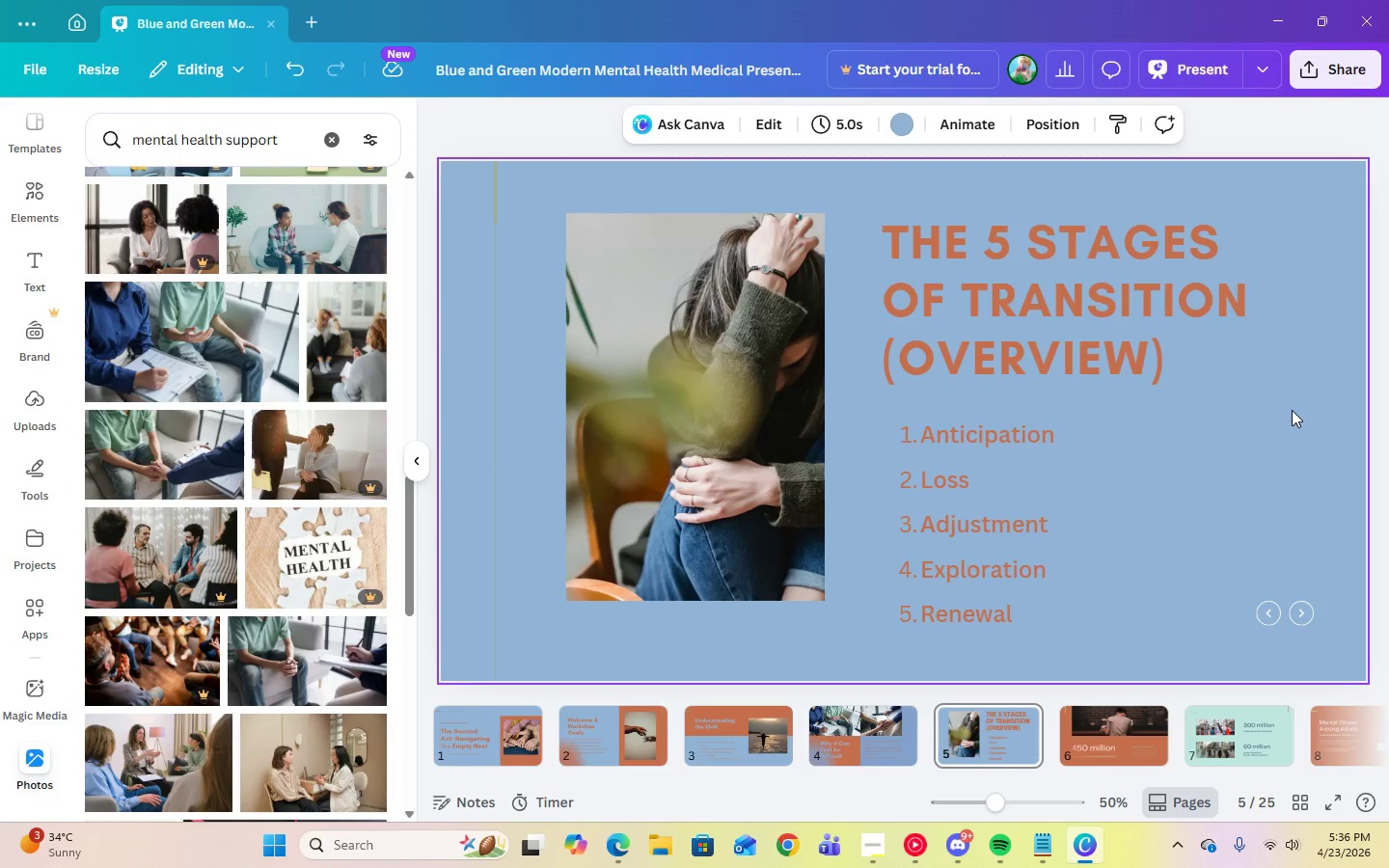 
wait(5.14)
 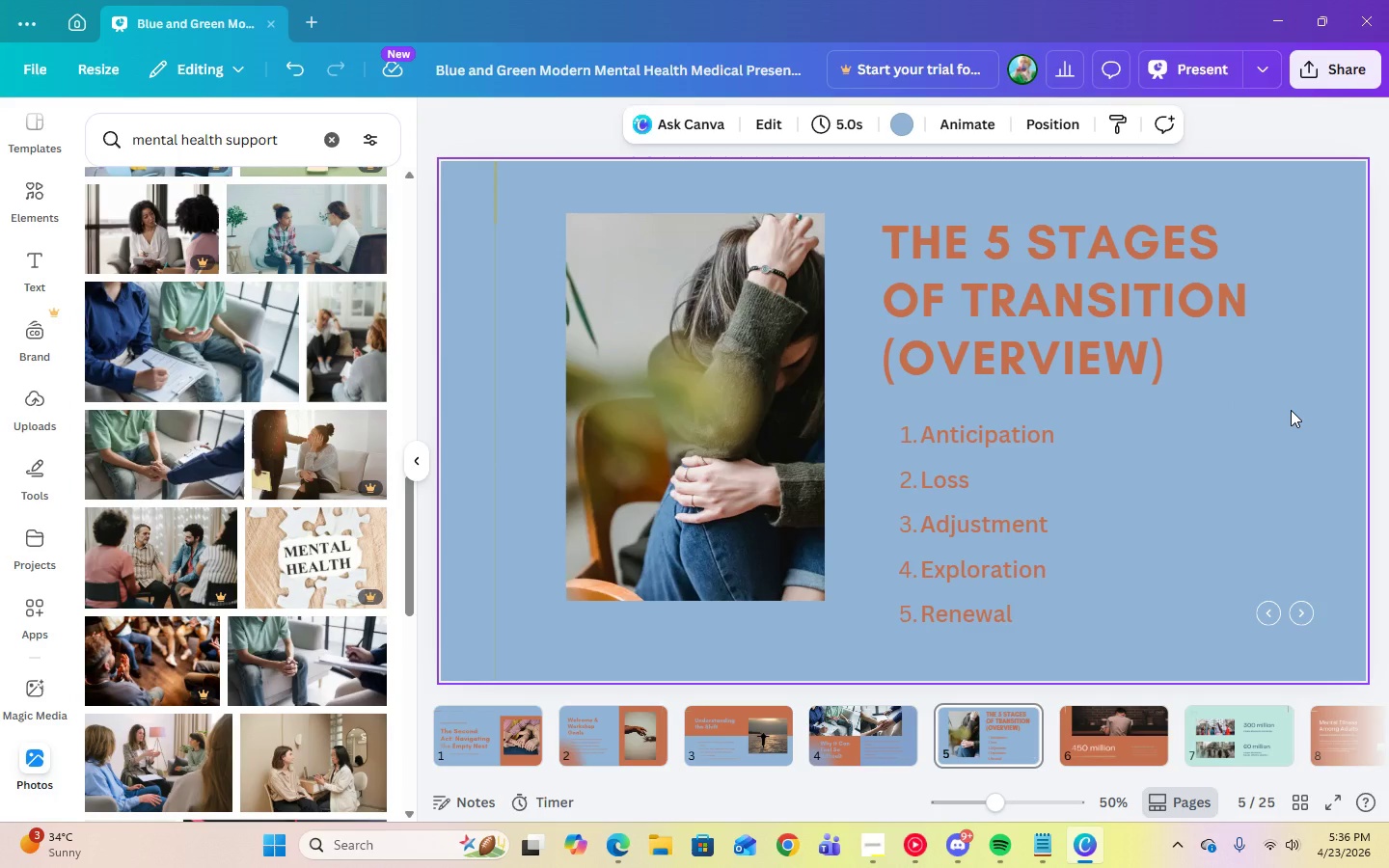 
left_click([904, 127])
 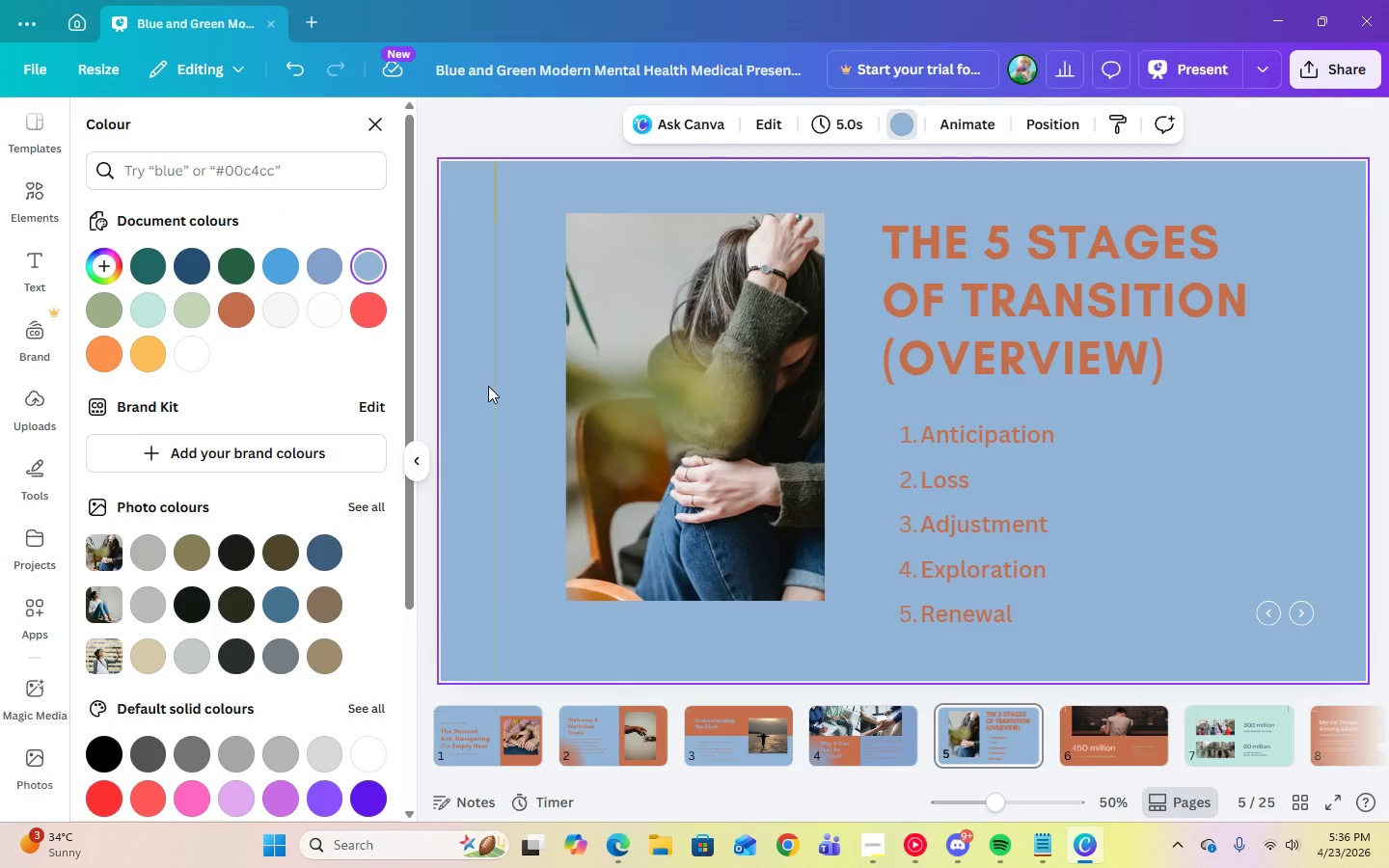 
left_click([245, 312])
 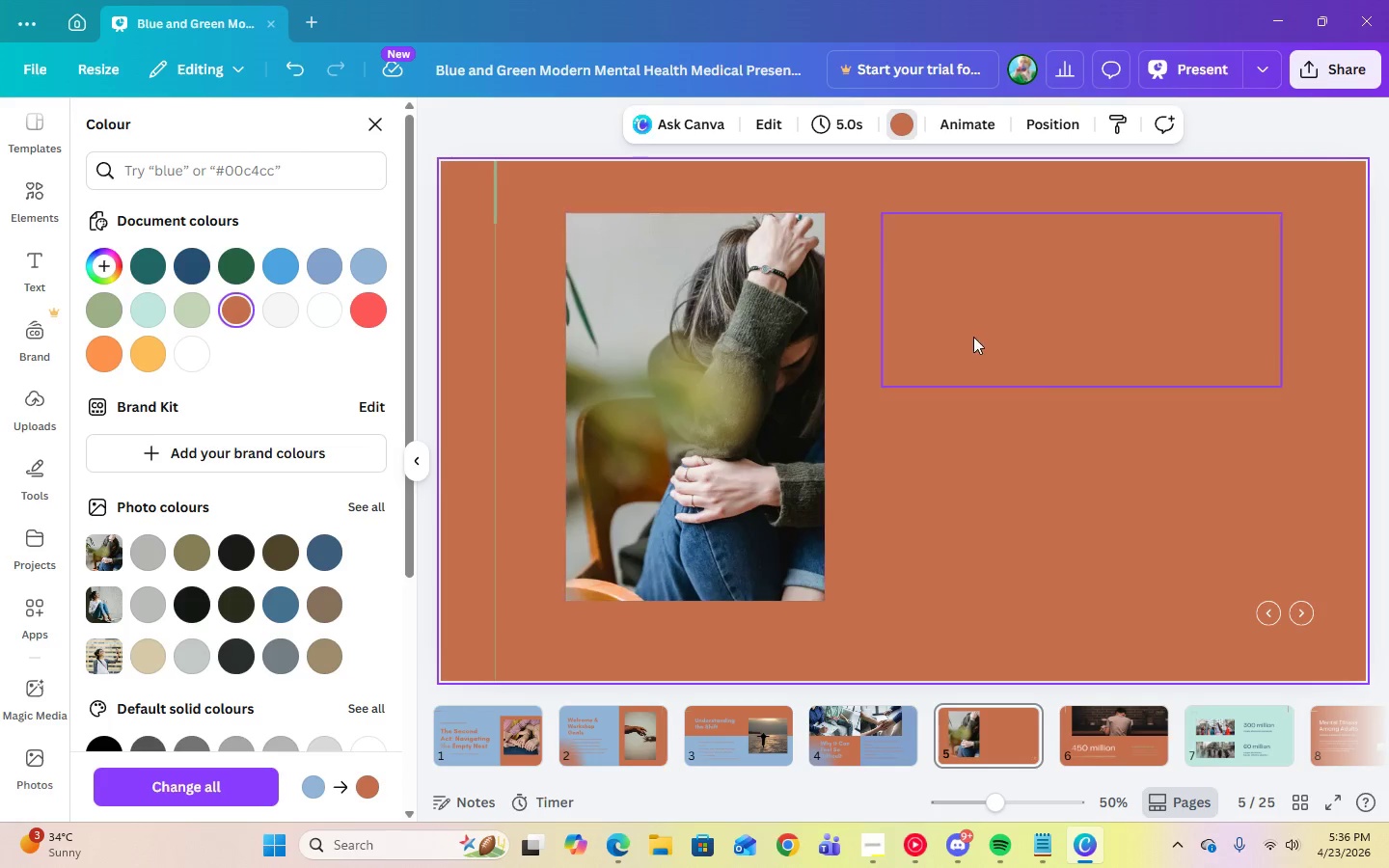 
left_click([997, 338])
 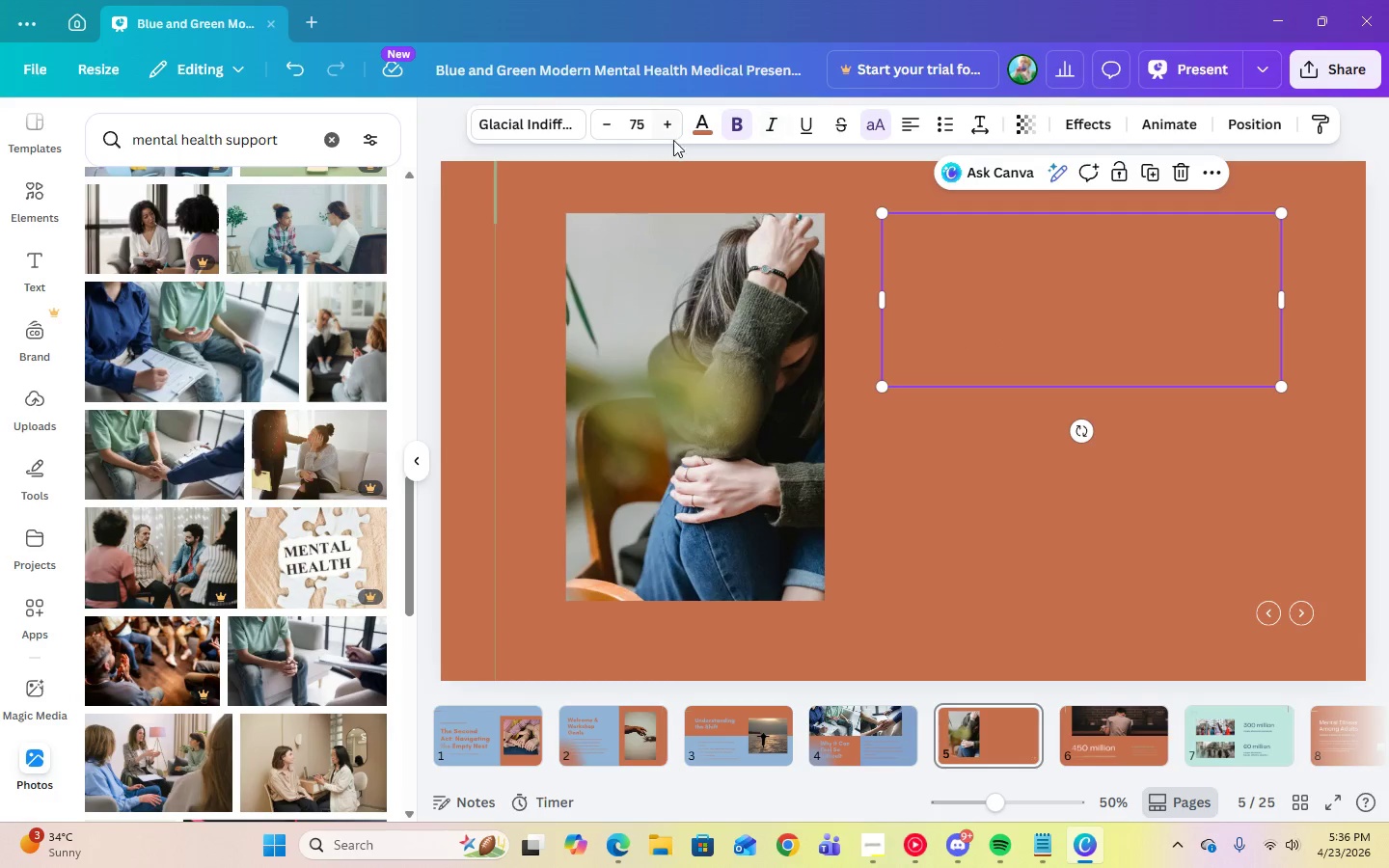 
left_click([699, 137])
 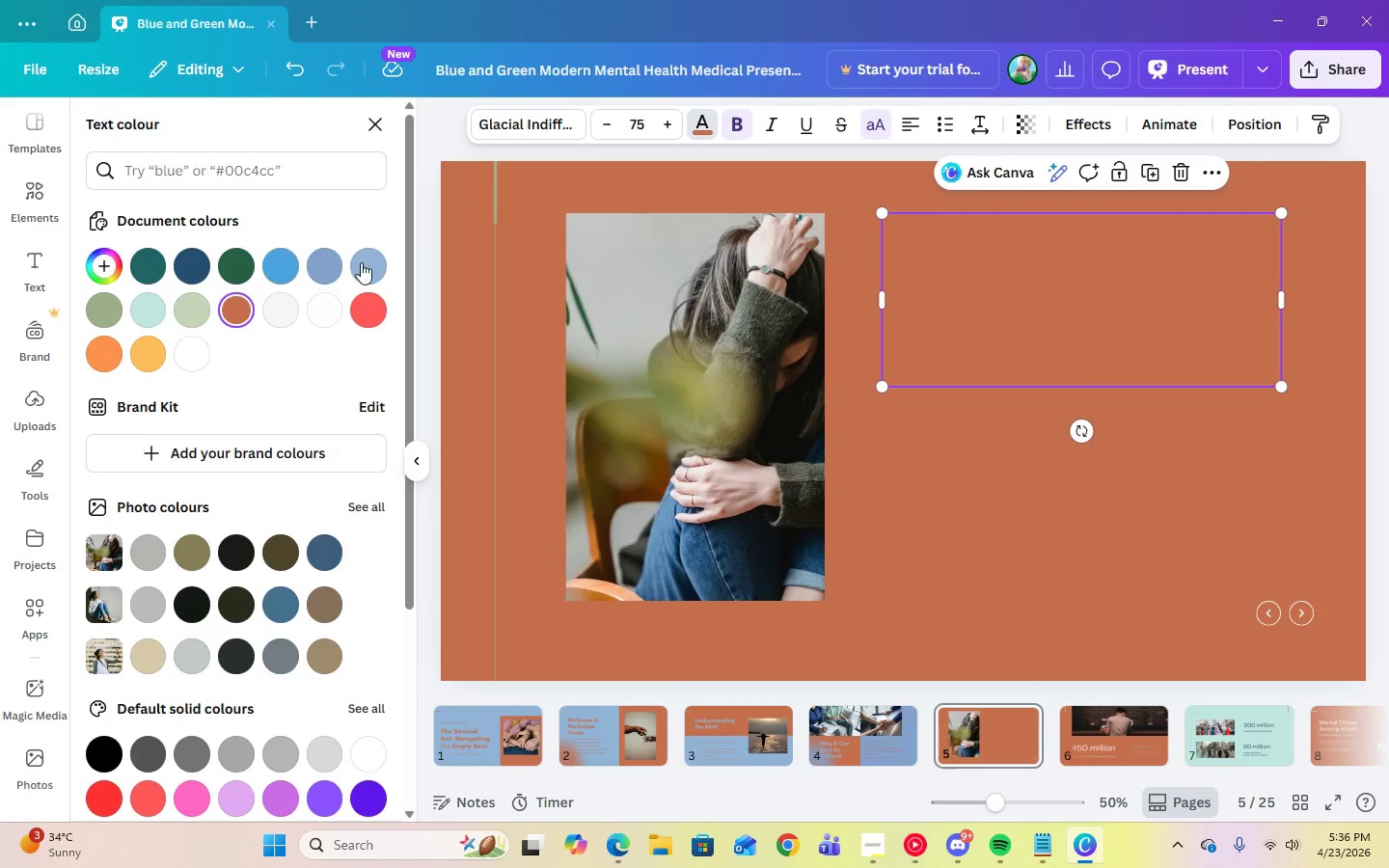 
left_click([376, 262])
 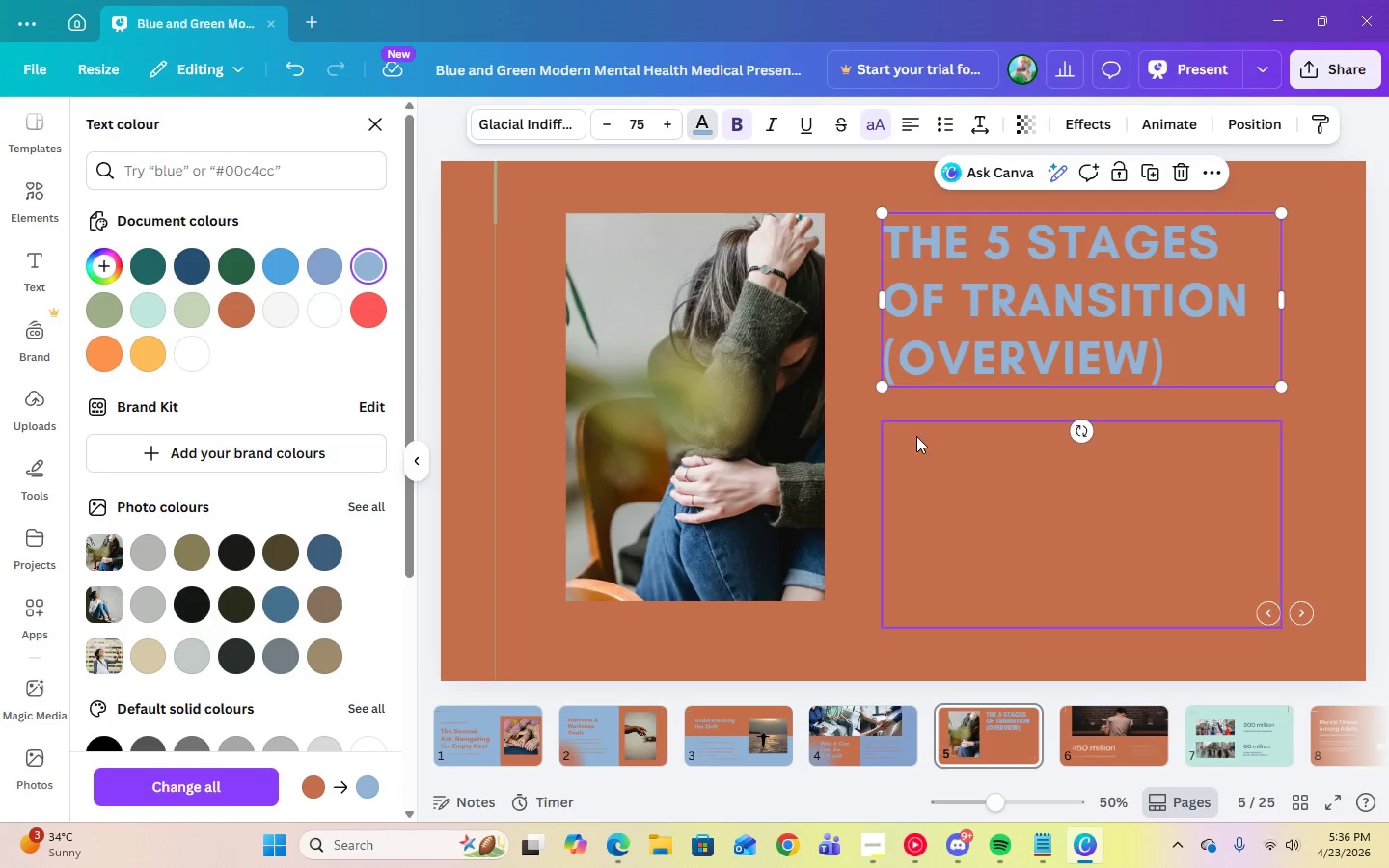 
left_click([939, 457])
 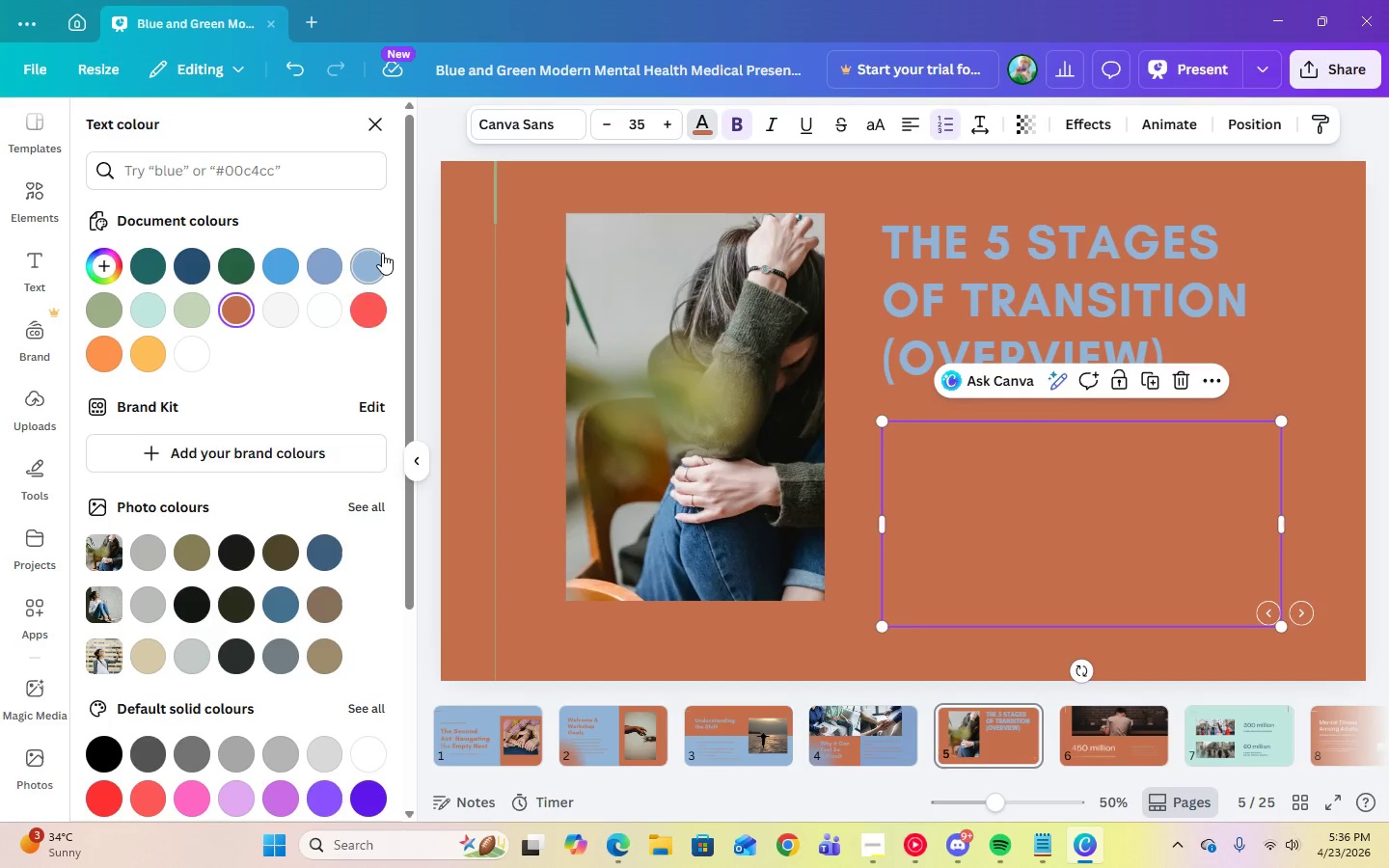 
left_click([382, 255])
 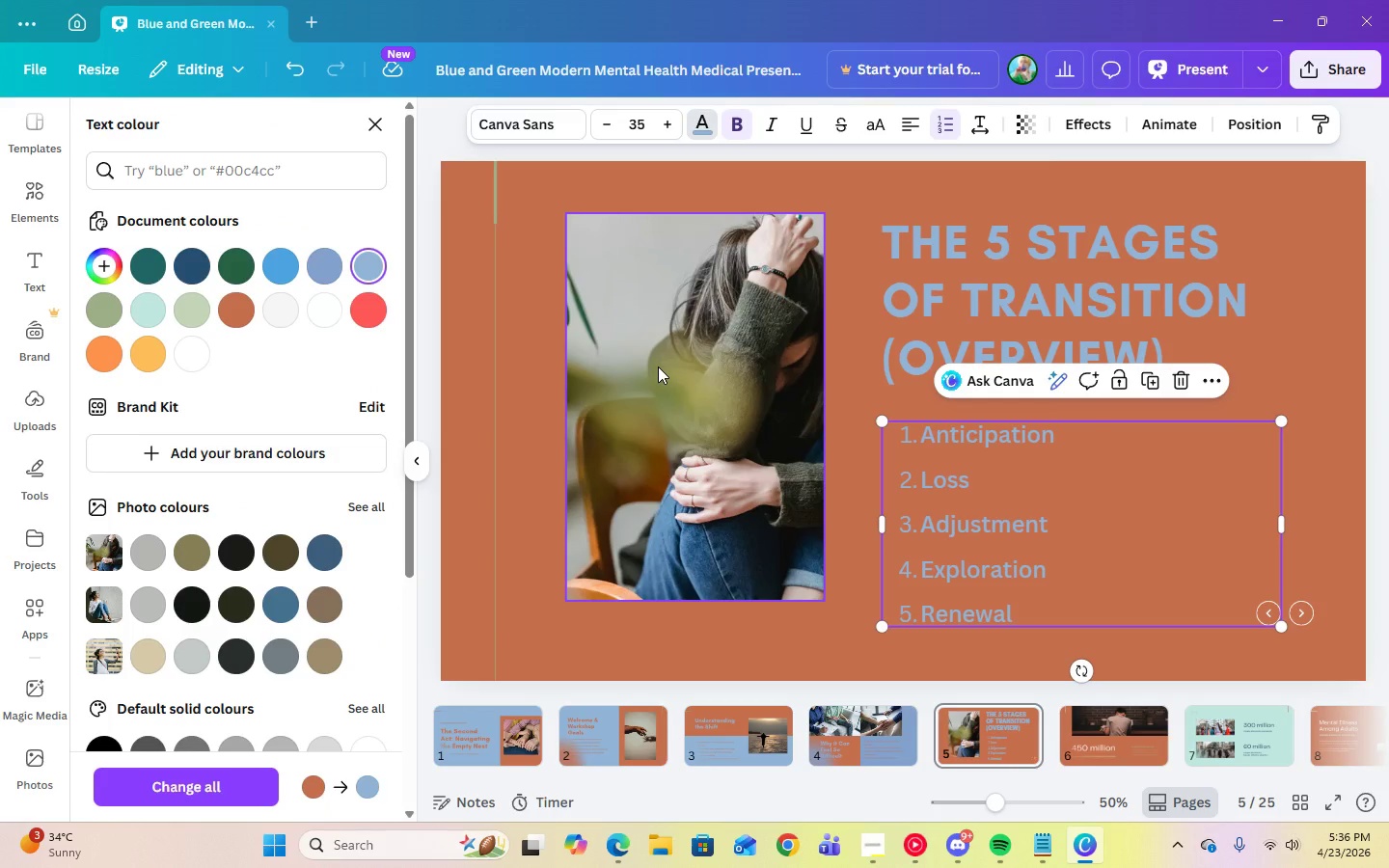 
left_click([658, 366])
 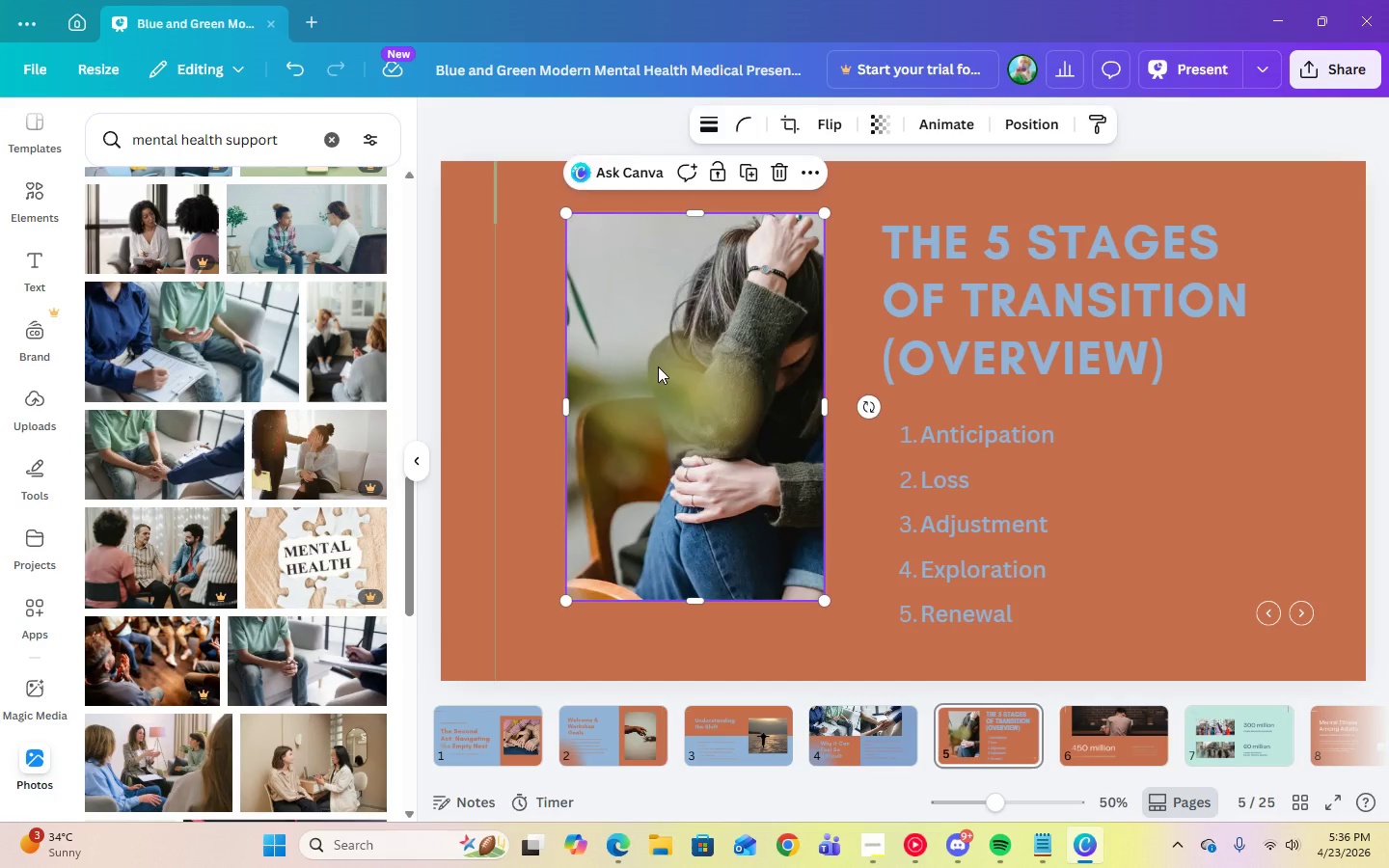 
key(Delete)
 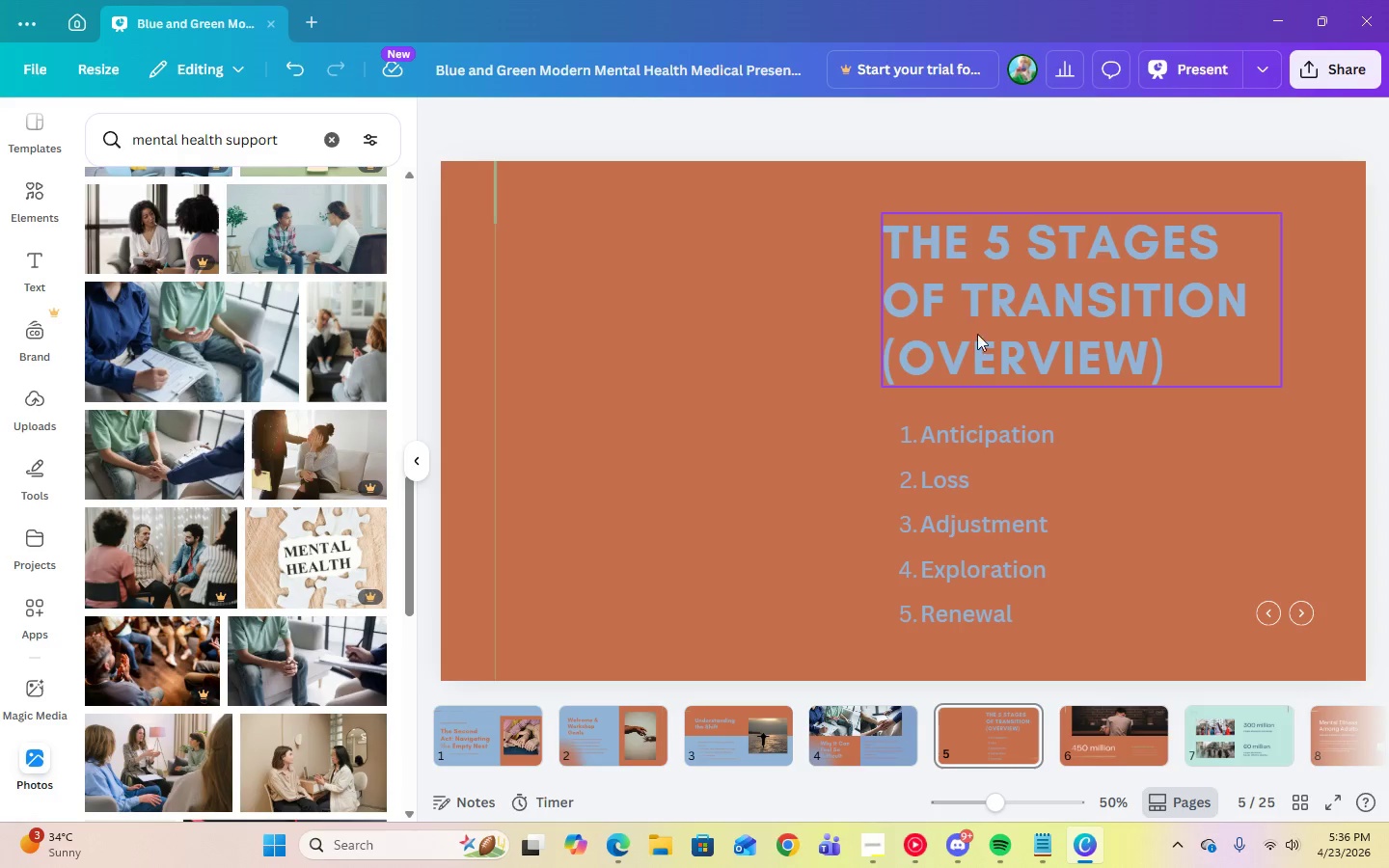 
wait(6.17)
 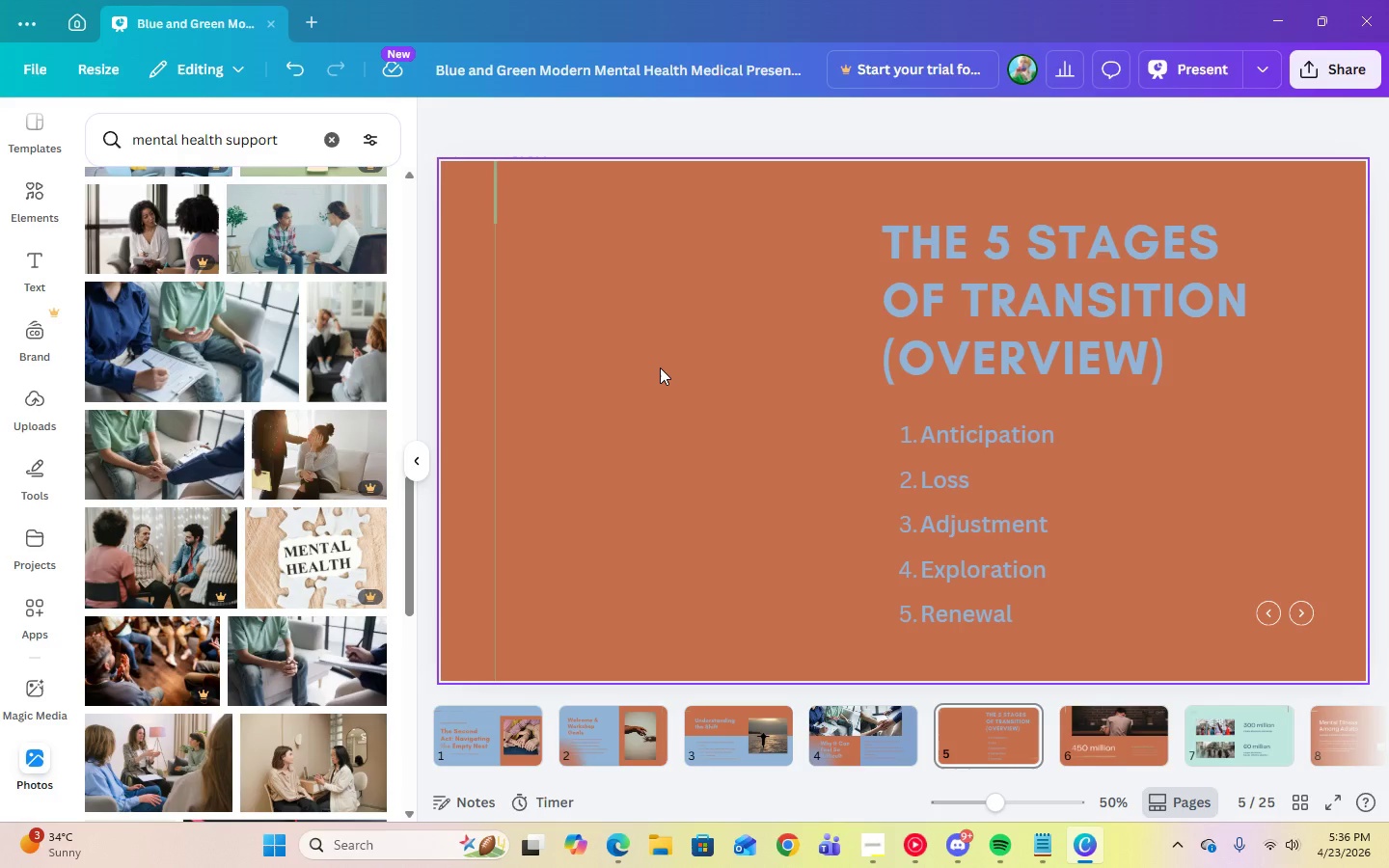 
left_click([1266, 608])
 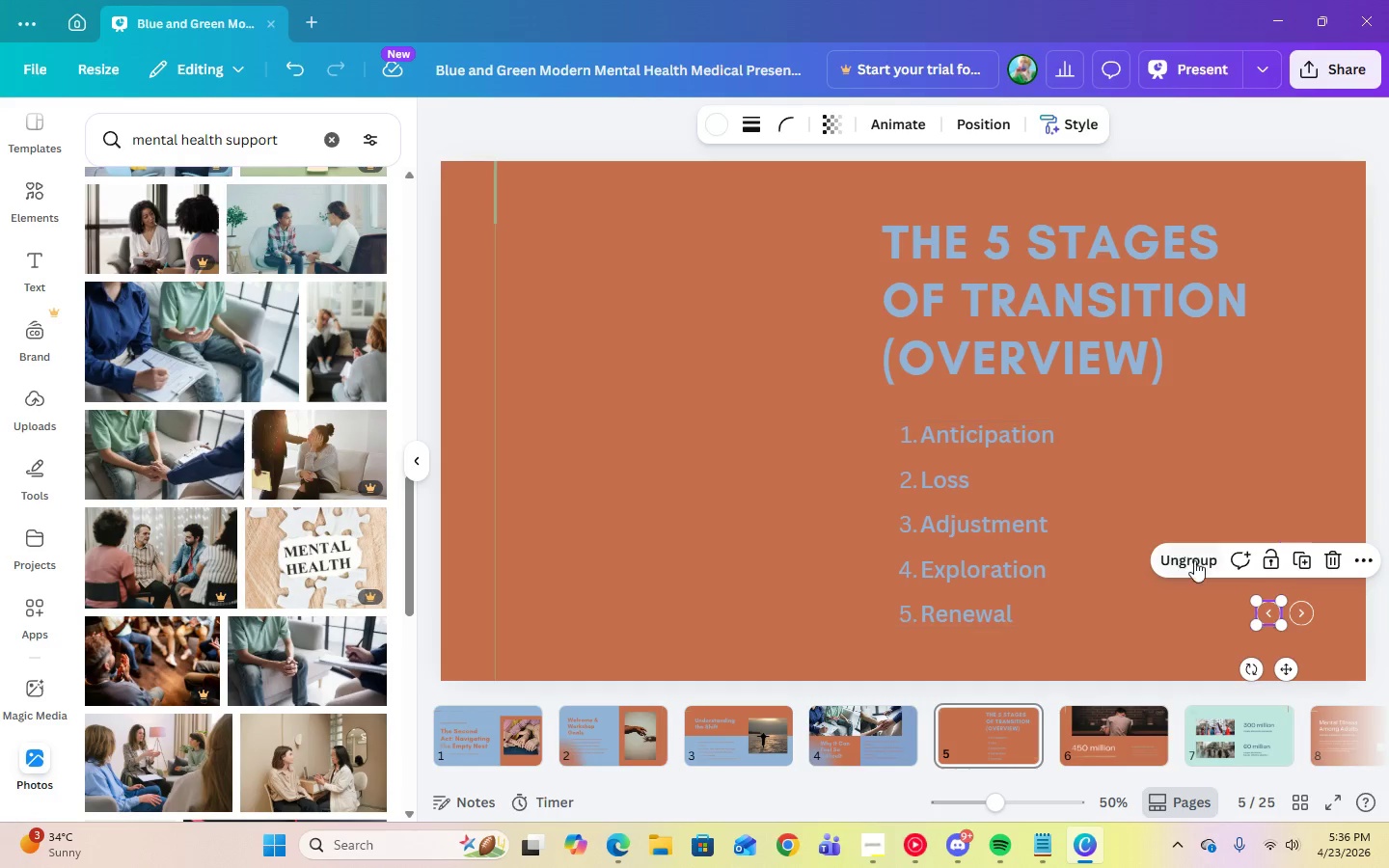 
left_click([1197, 561])
 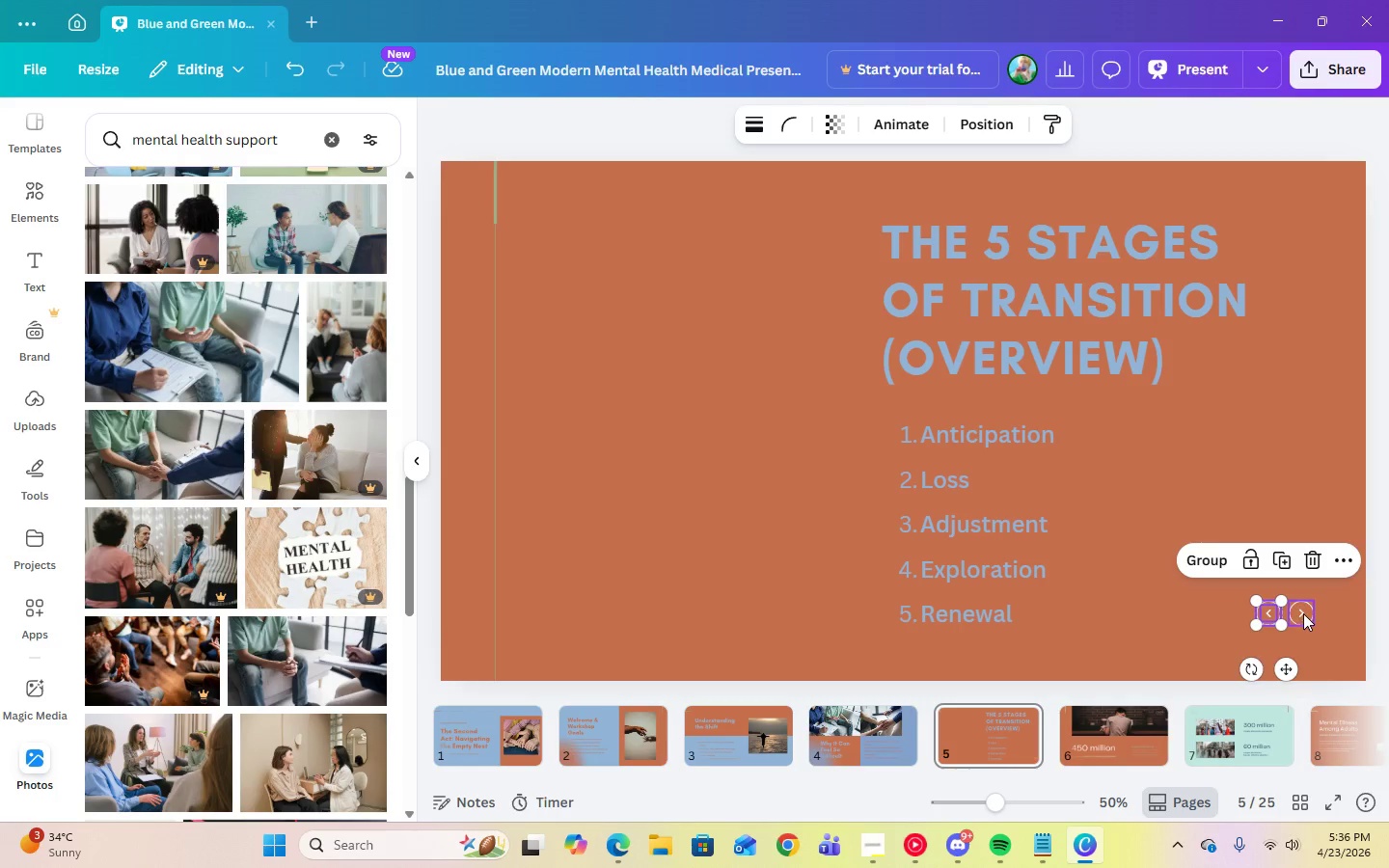 
left_click([1303, 611])
 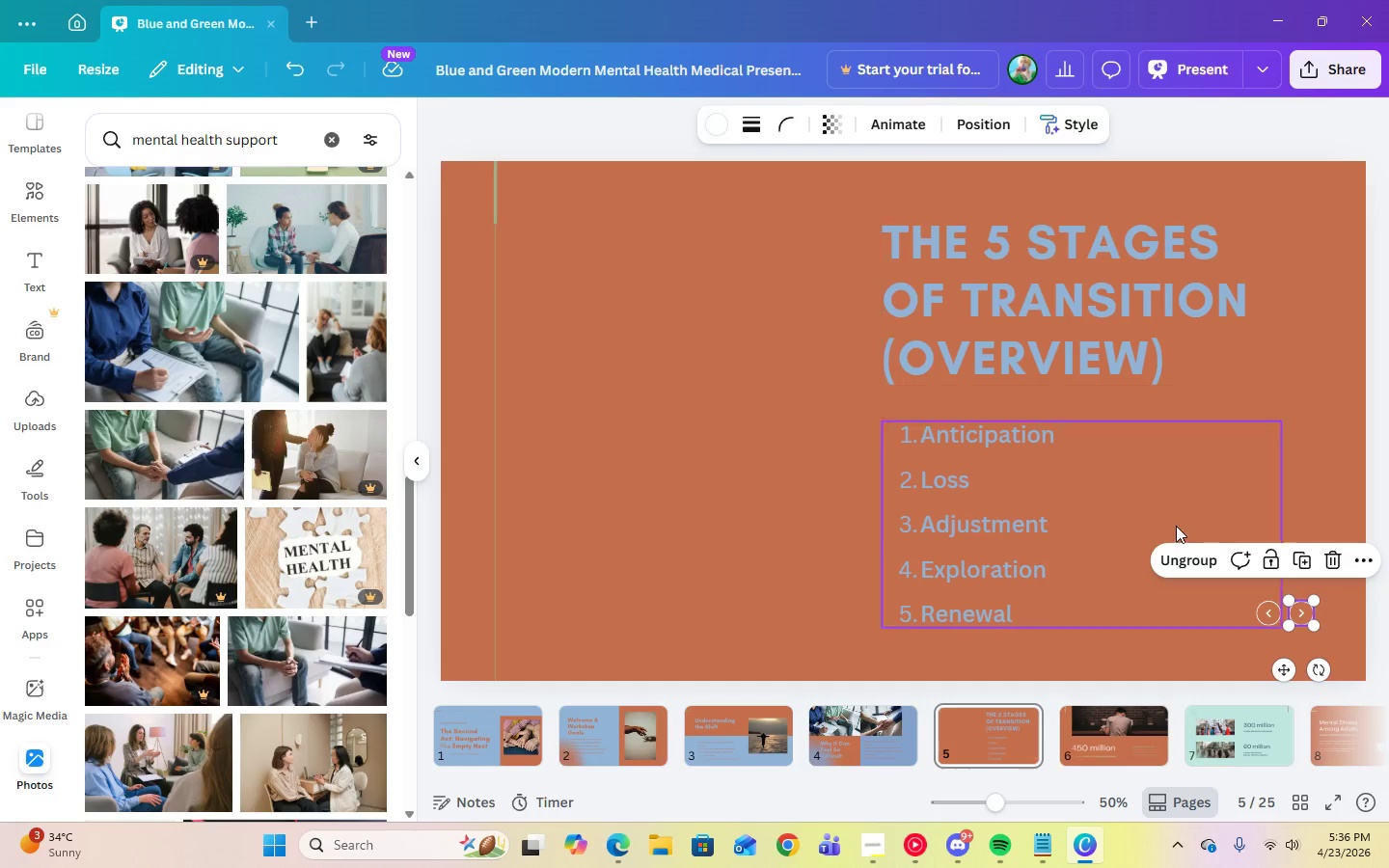 
left_click([1187, 561])
 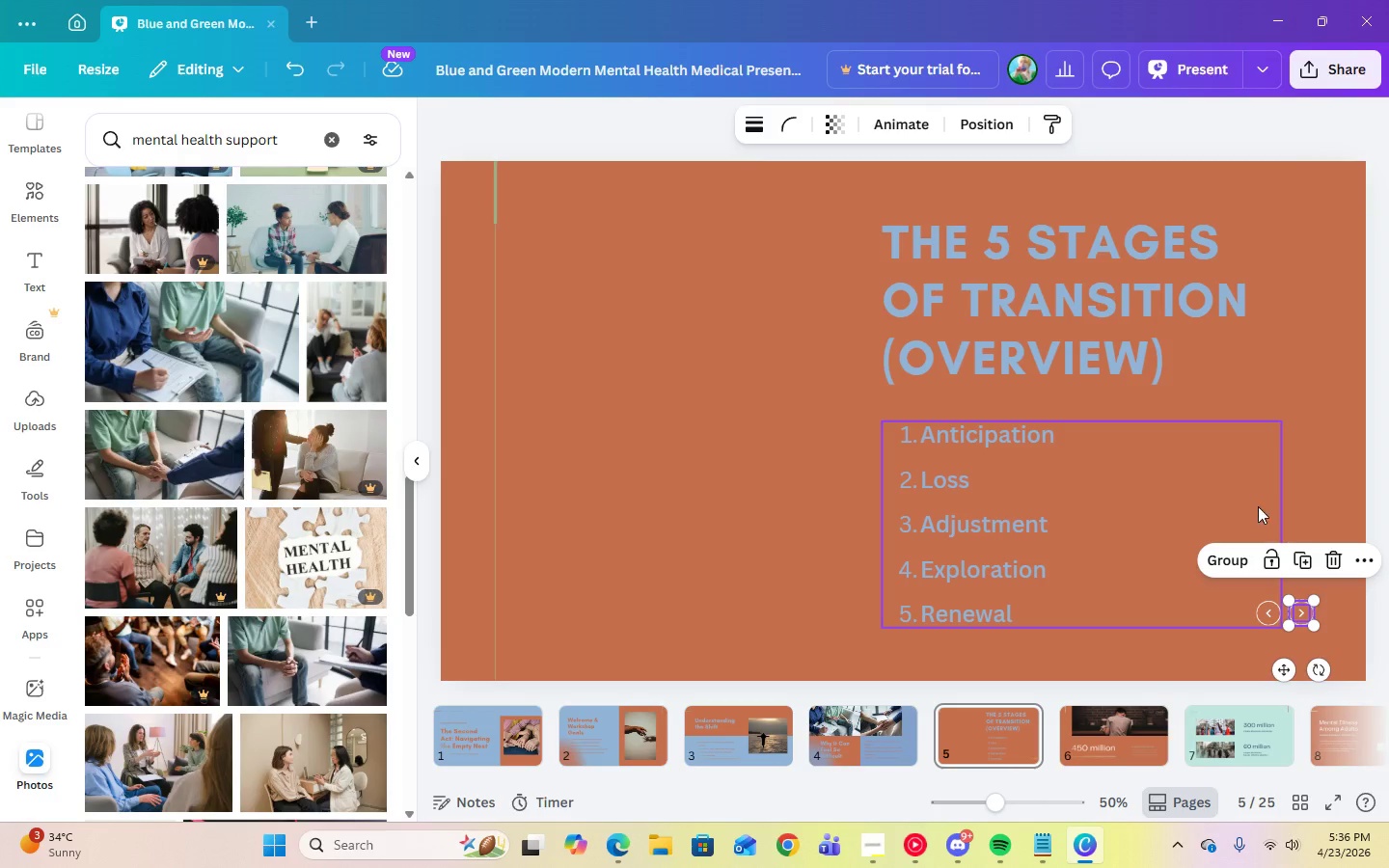 
left_click([1331, 492])
 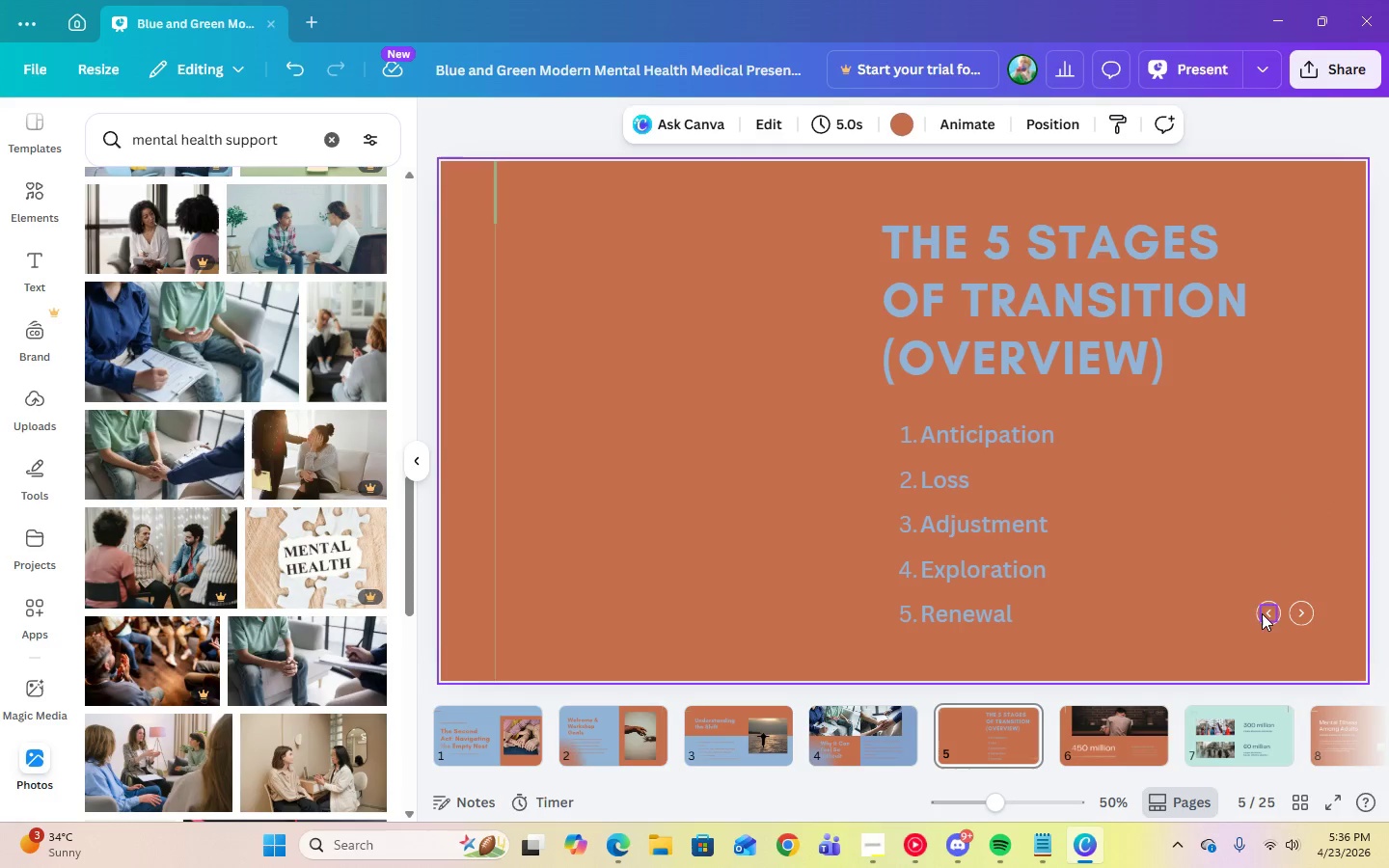 
left_click([1265, 612])
 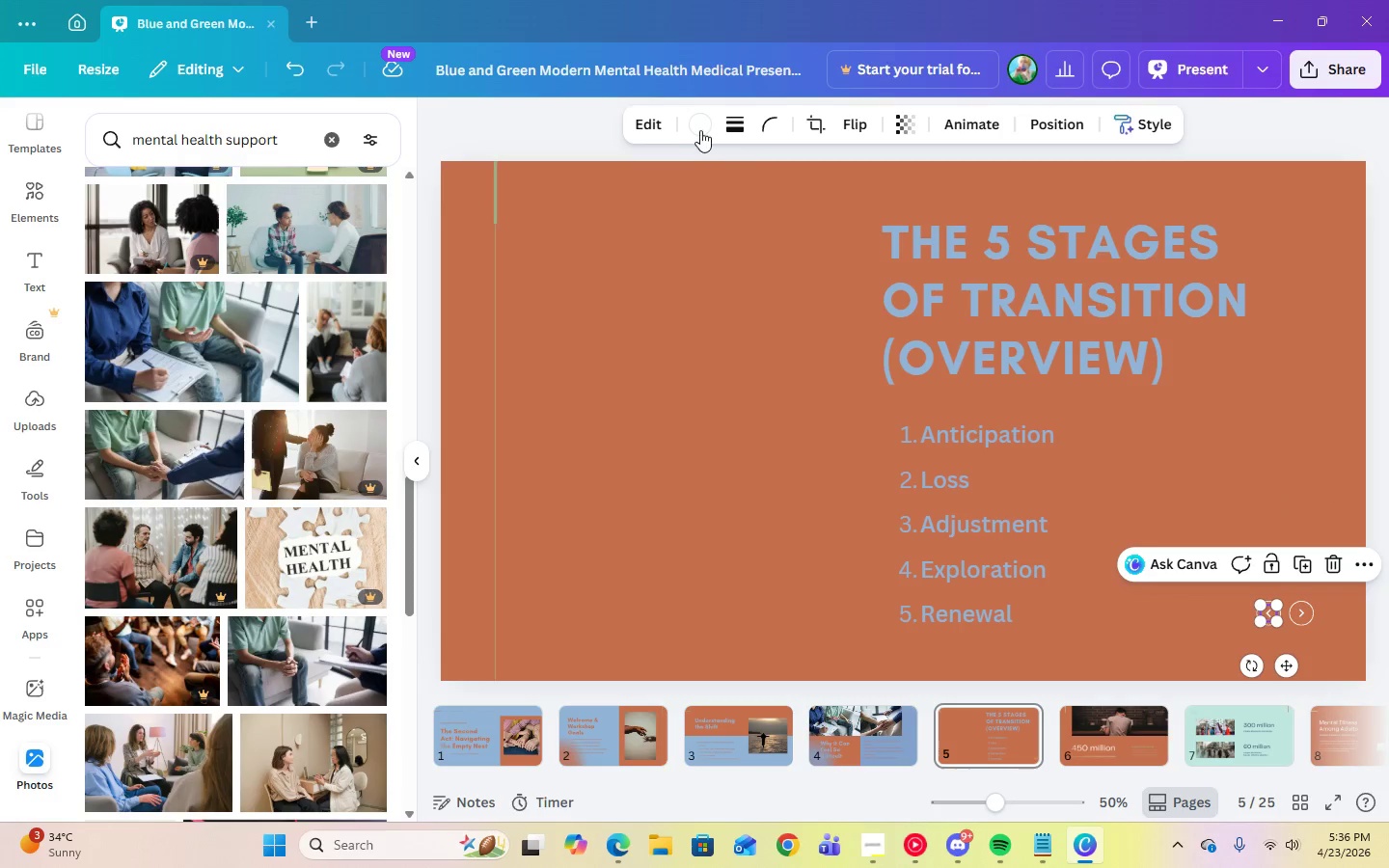 
left_click([697, 127])
 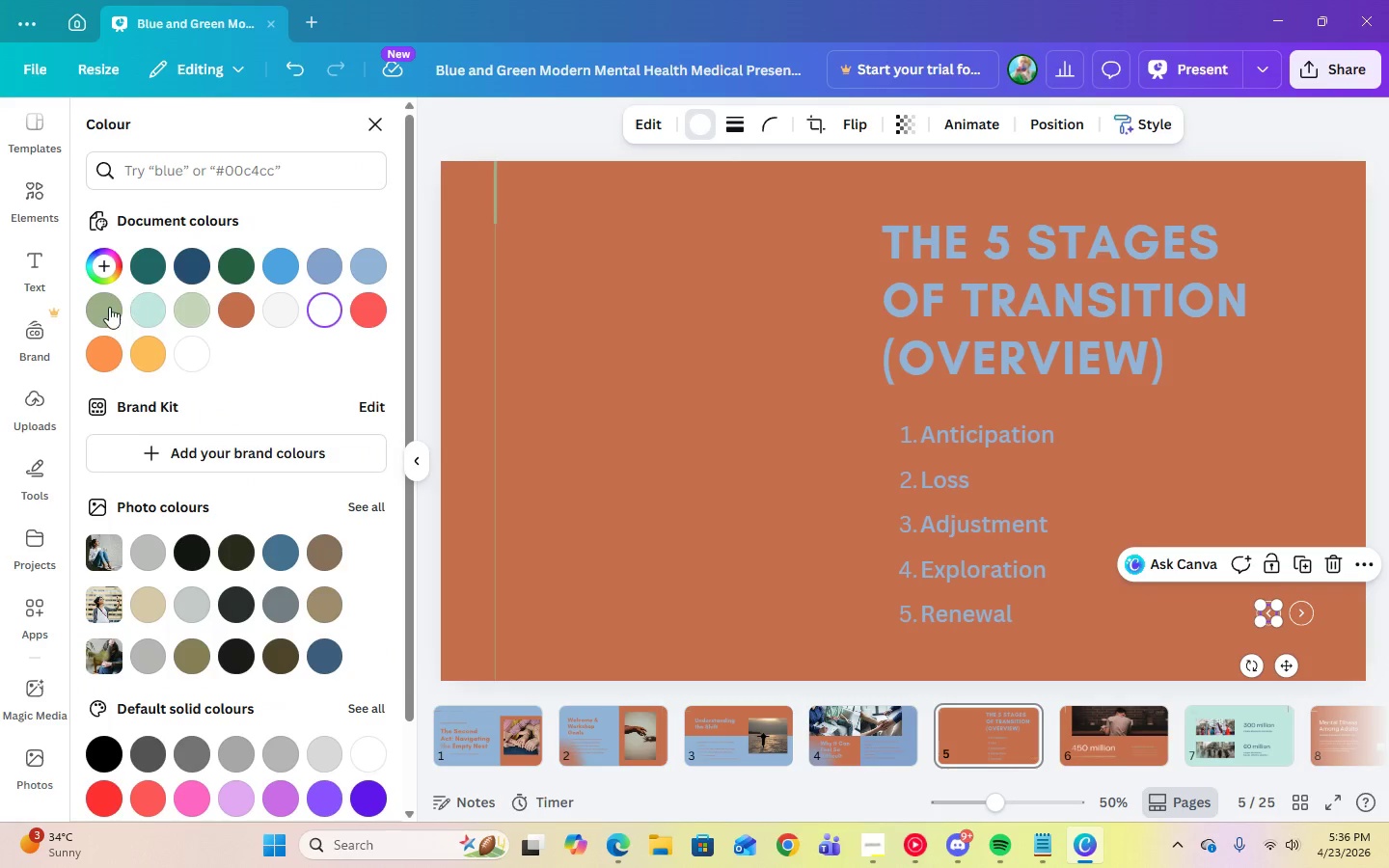 
left_click([109, 307])
 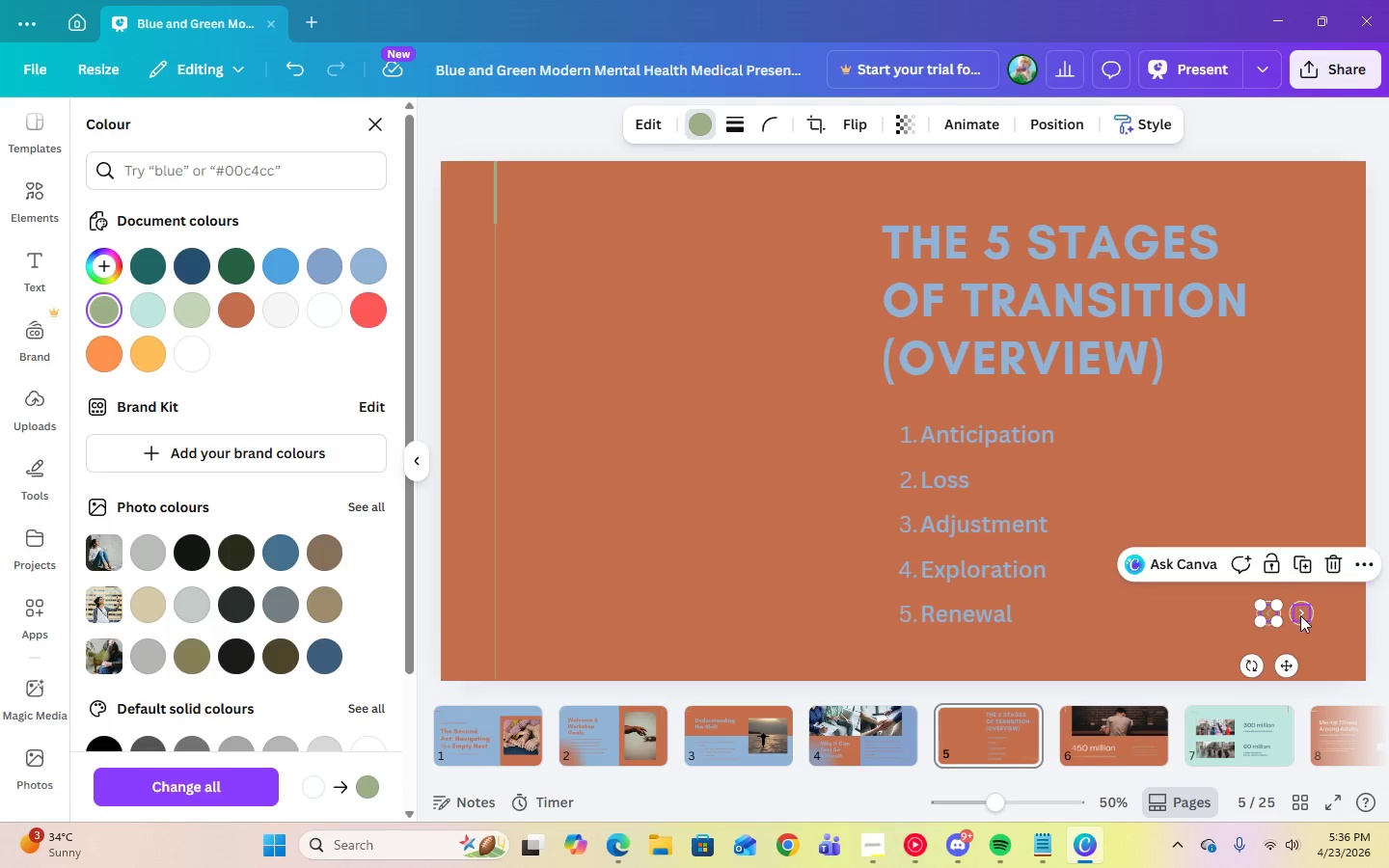 
left_click([1298, 610])
 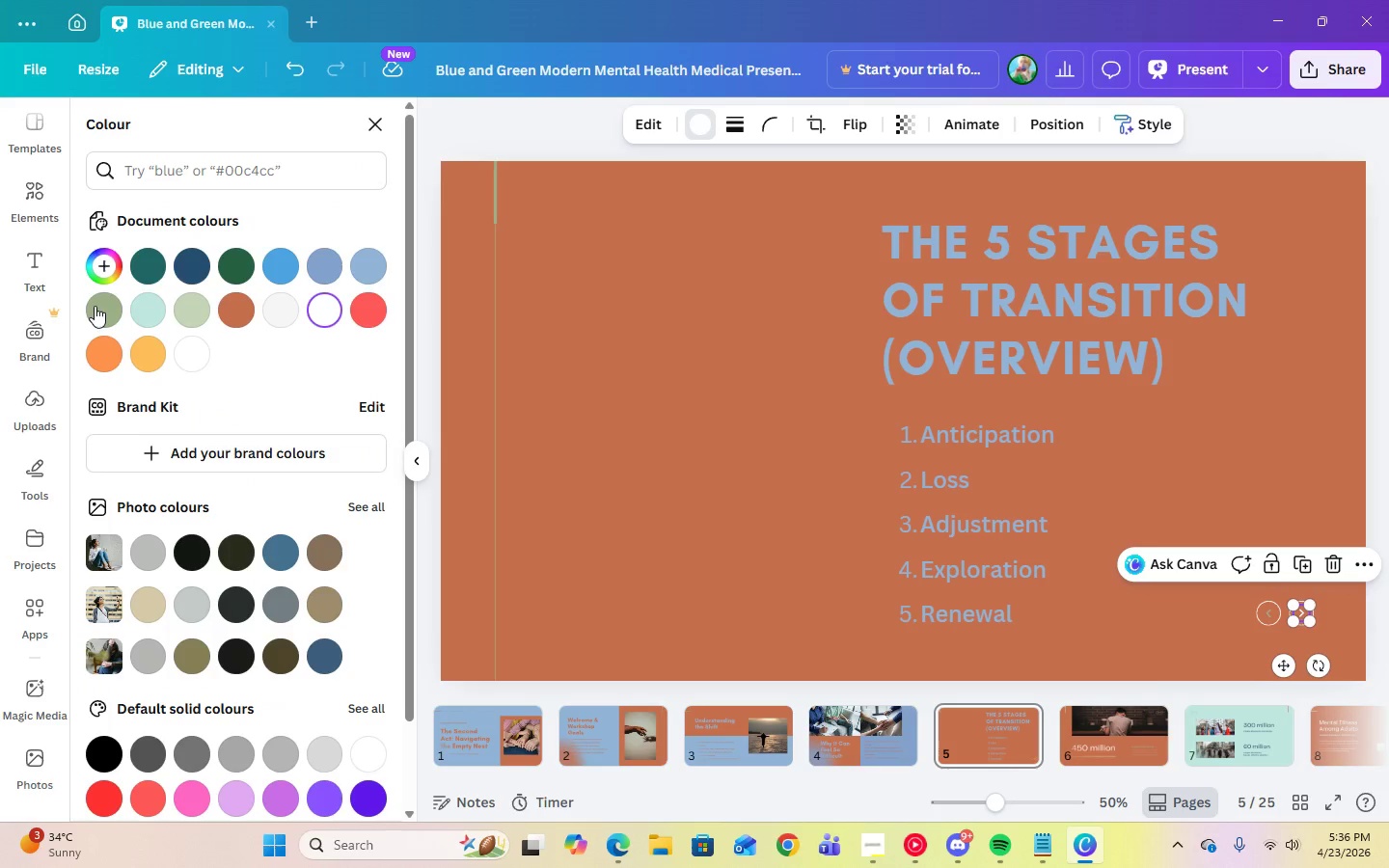 
left_click([97, 307])
 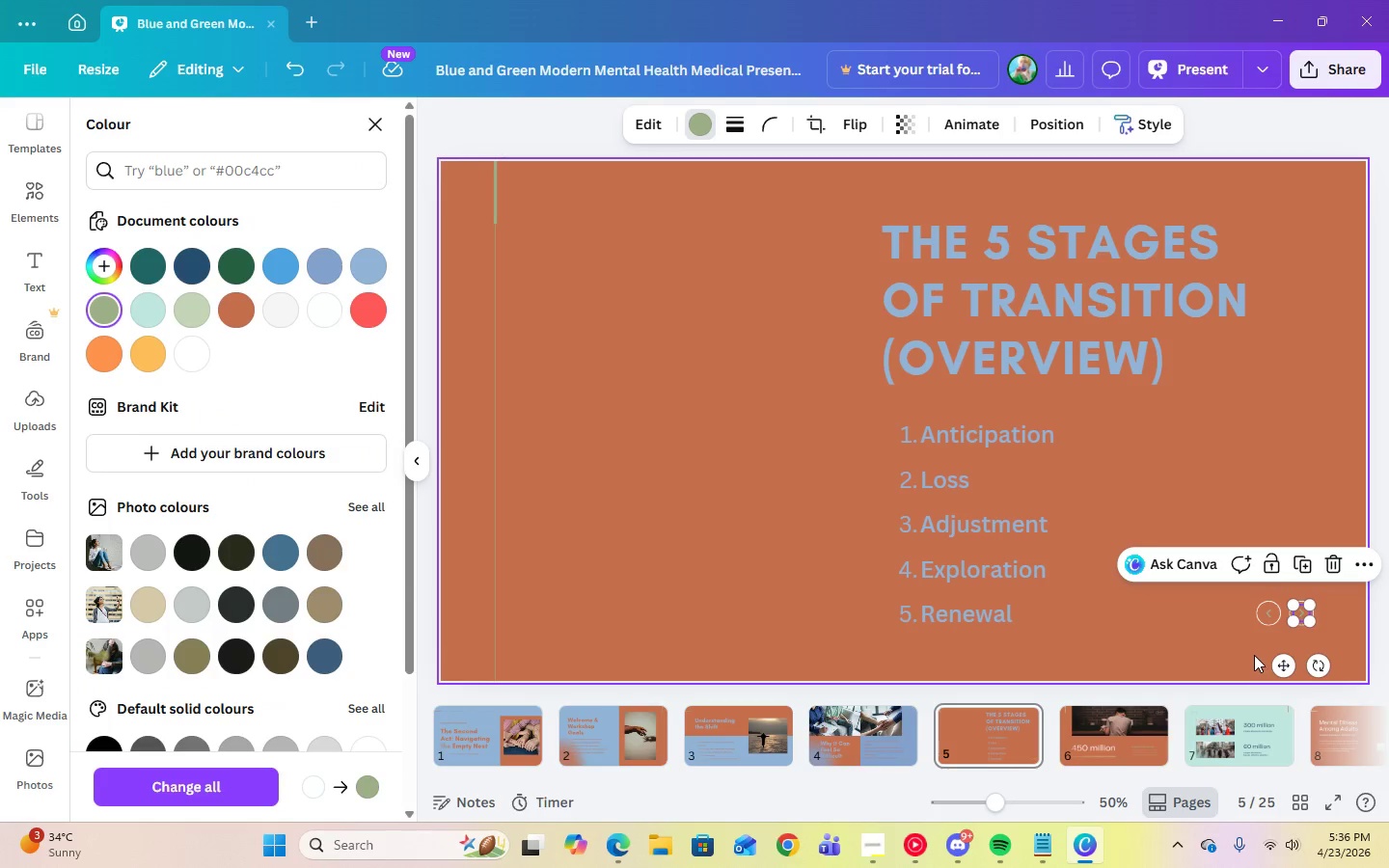 
left_click([1245, 638])
 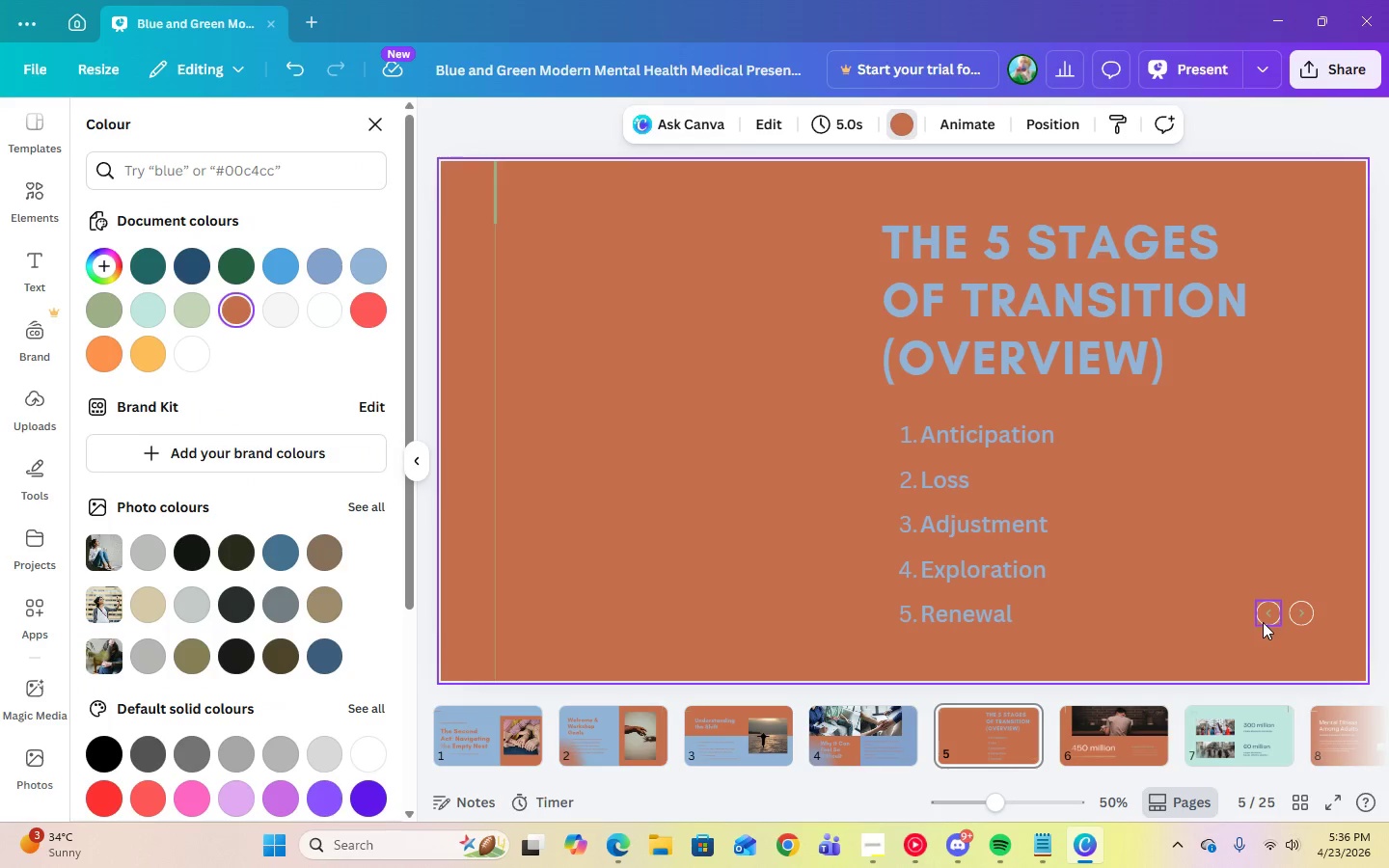 
left_click([1263, 622])
 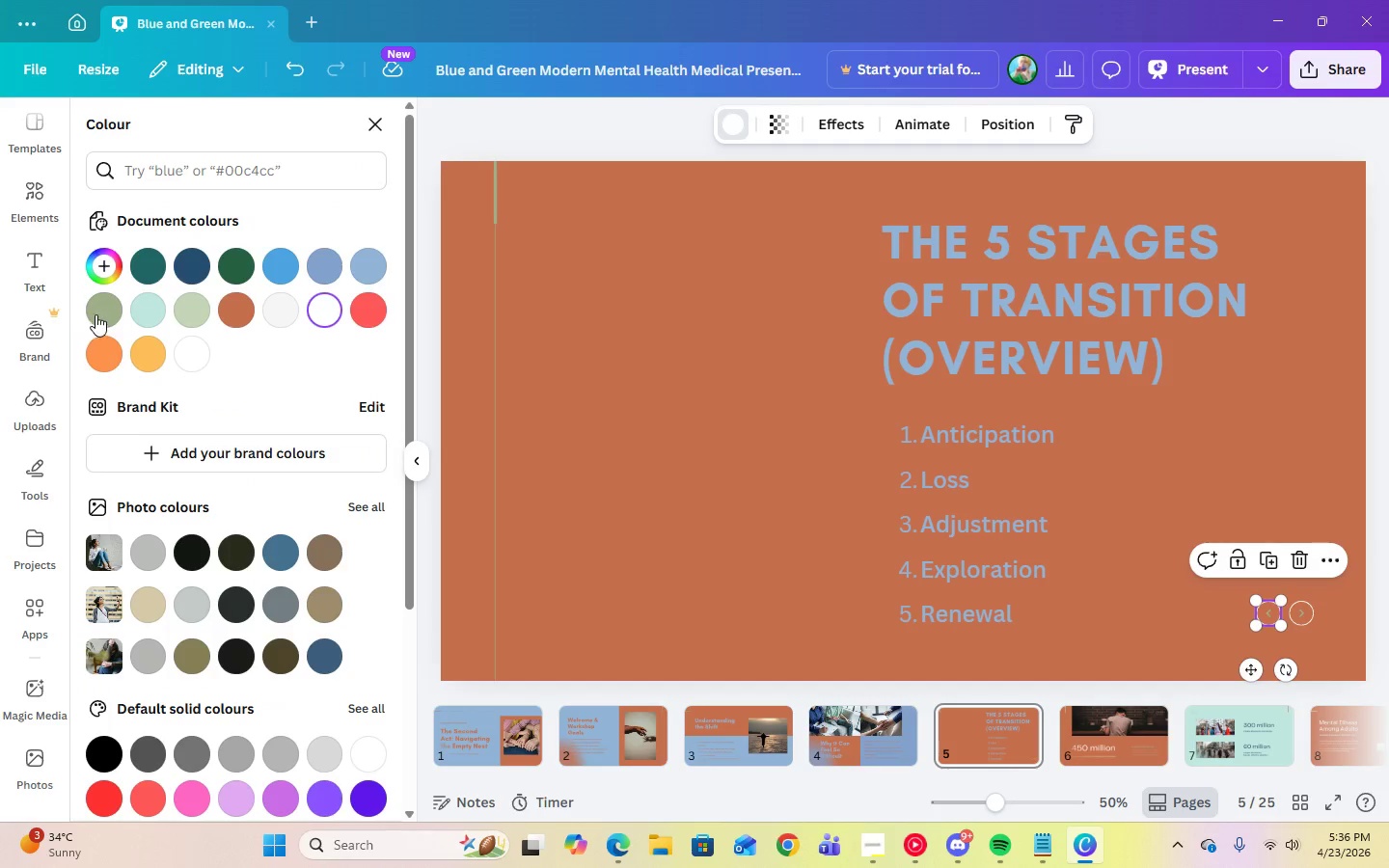 
left_click([98, 314])
 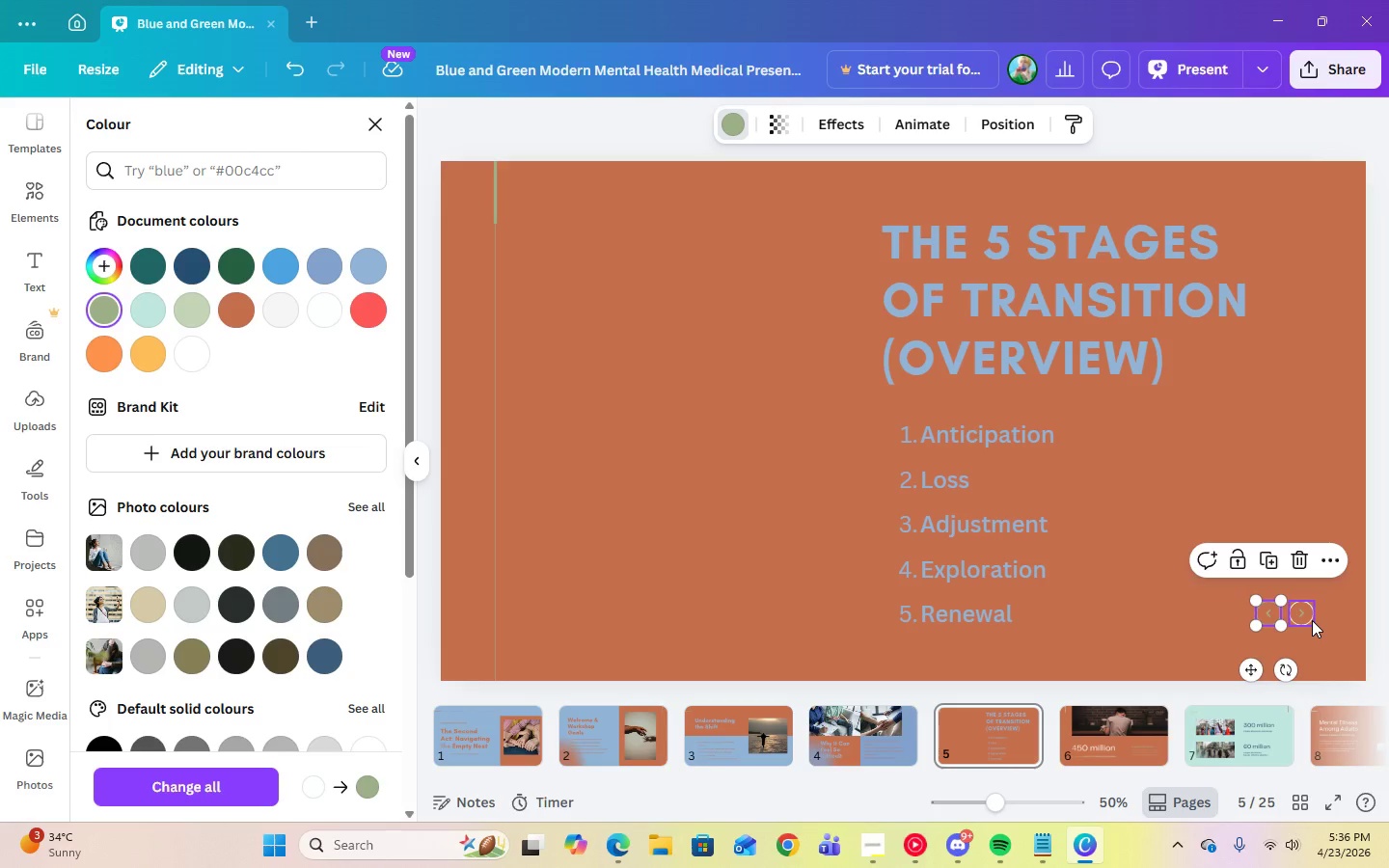 
left_click([1310, 619])
 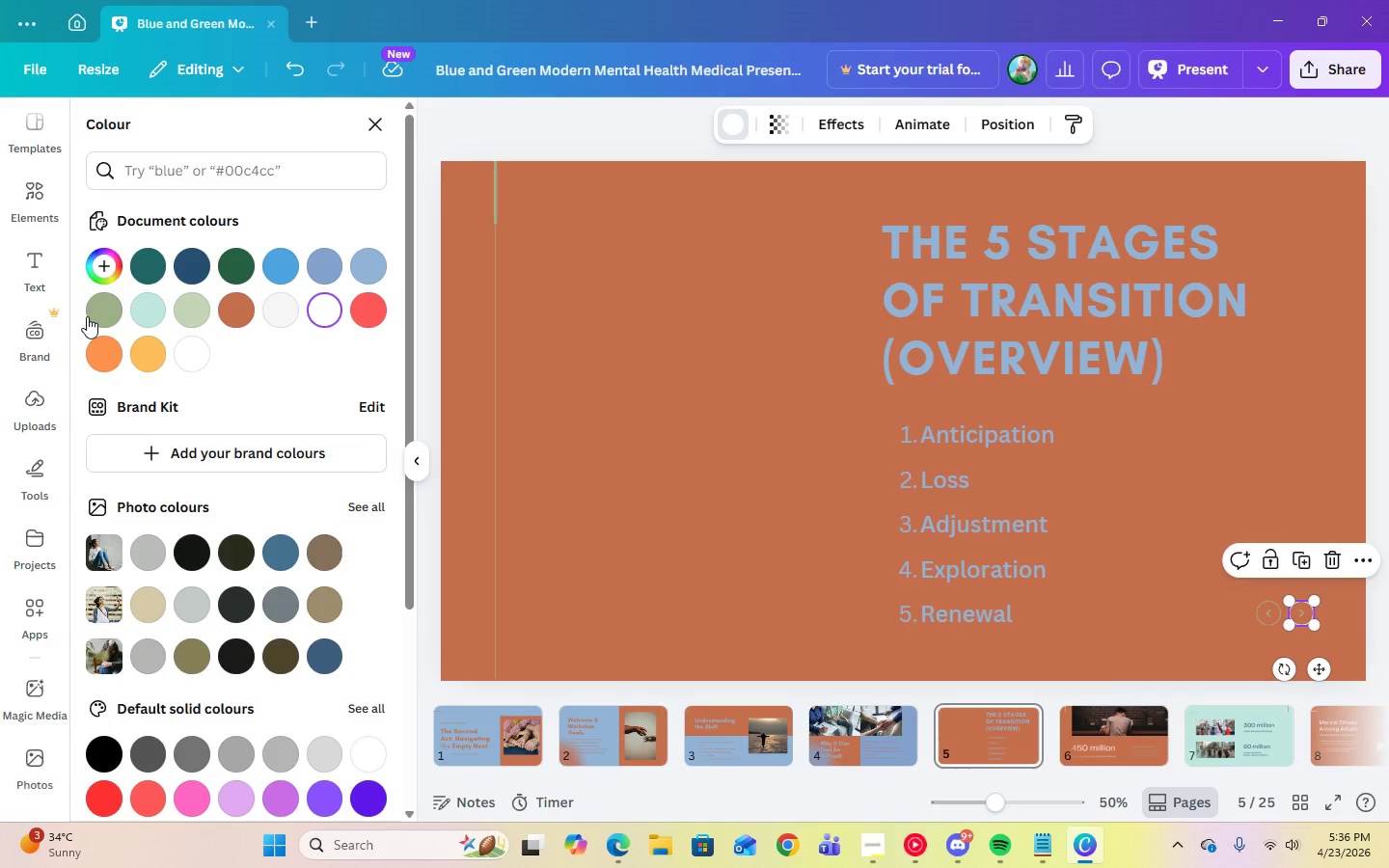 
left_click([93, 316])
 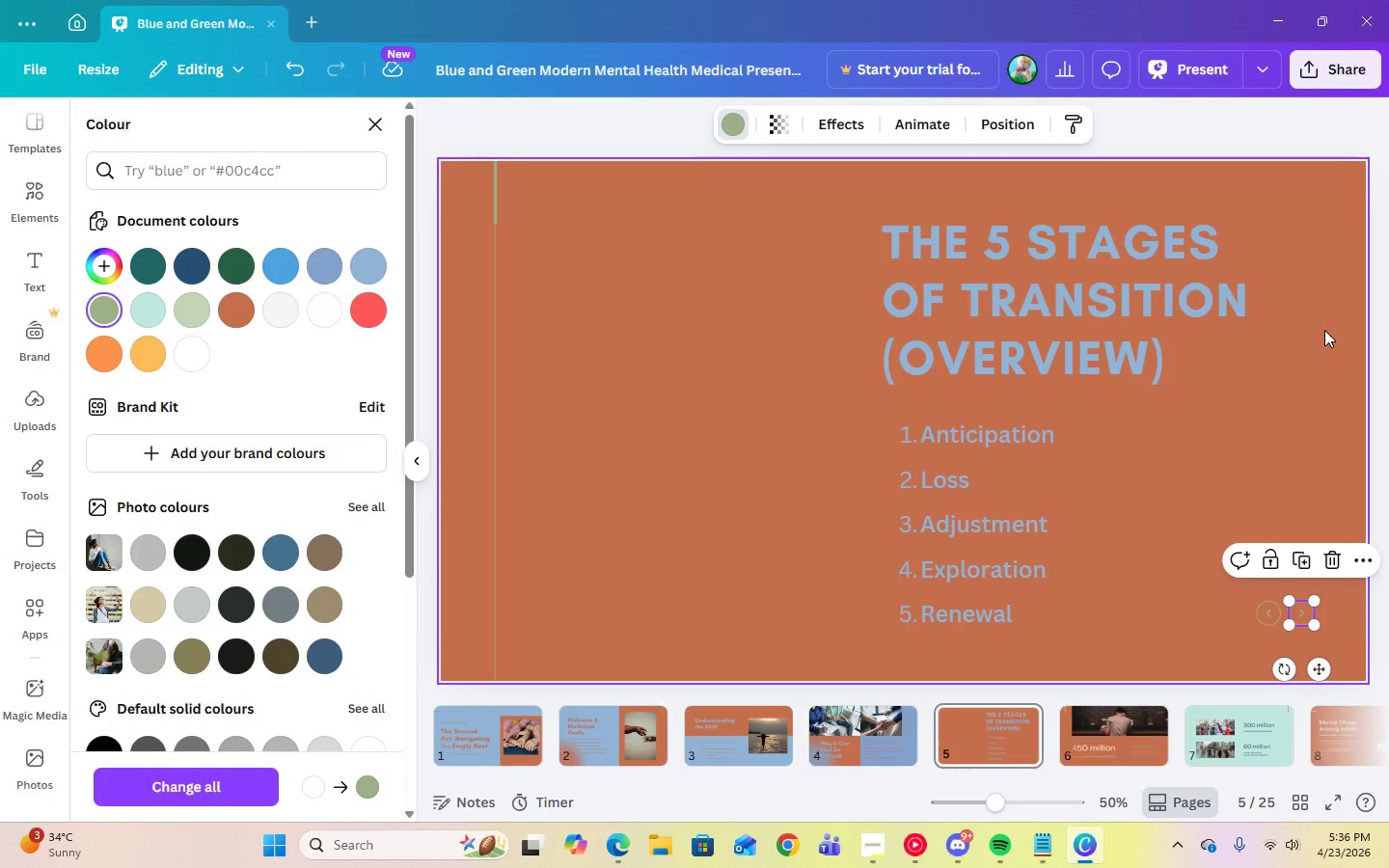 
left_click([1328, 335])
 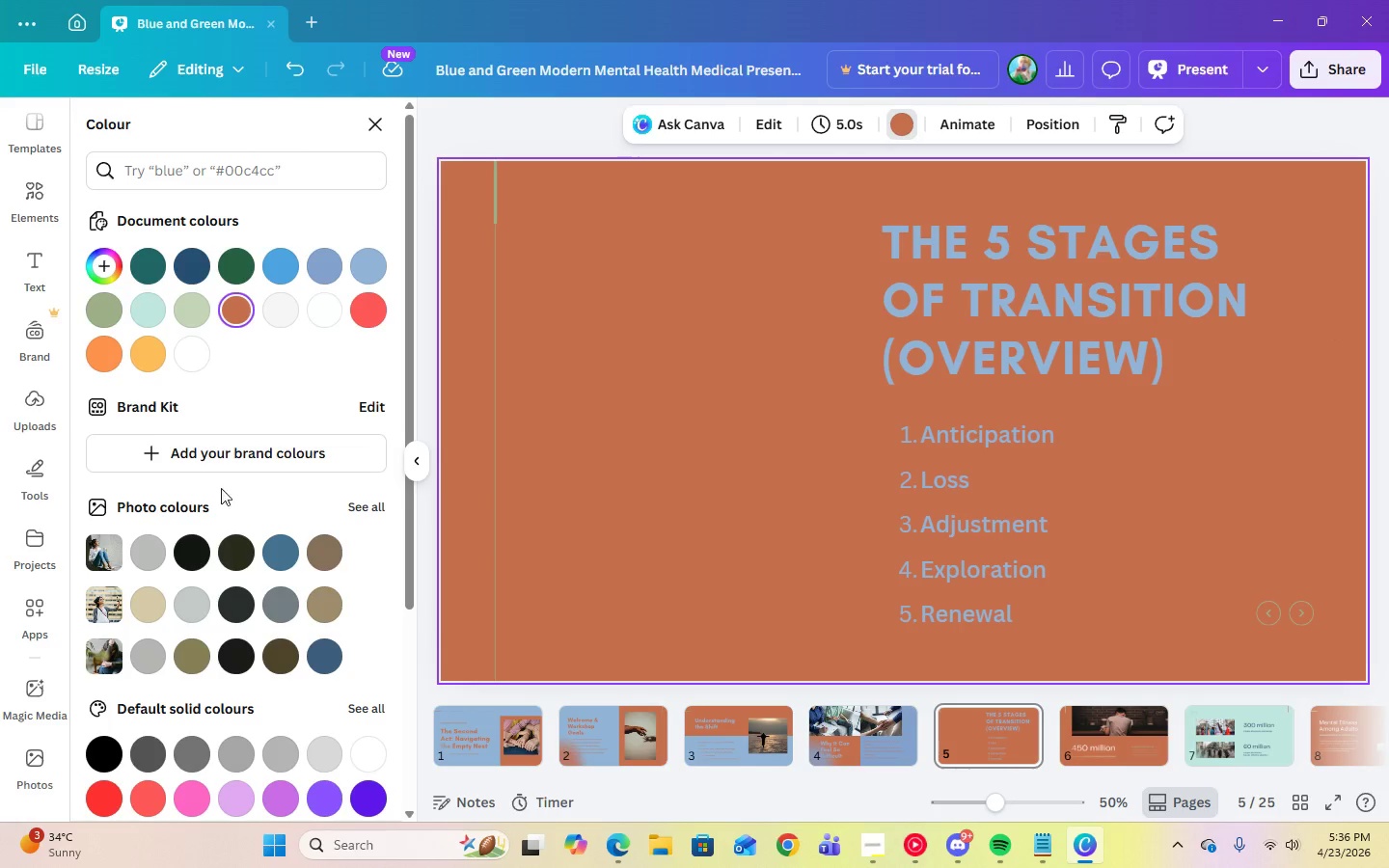 
left_click([656, 743])
 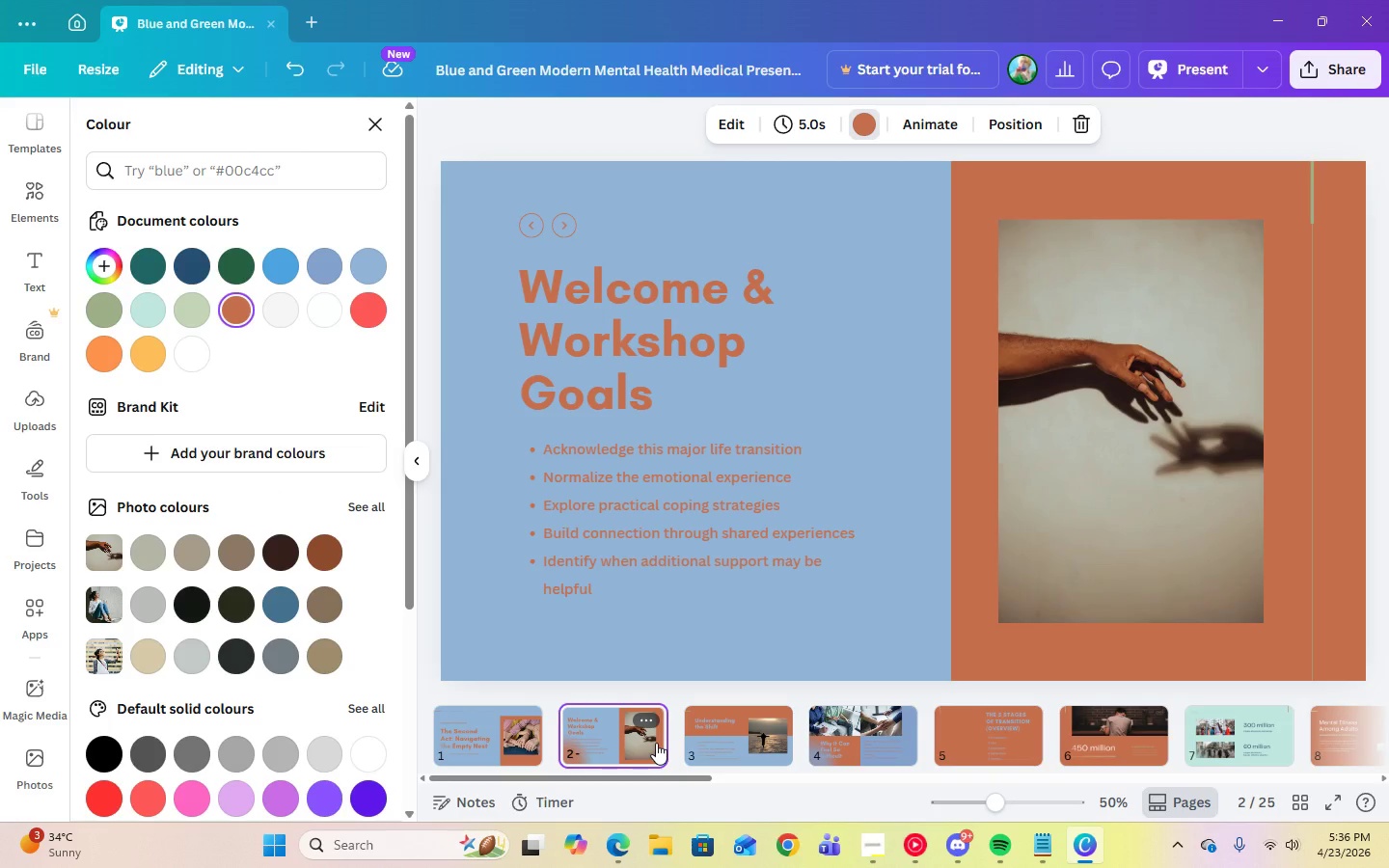 
wait(10.2)
 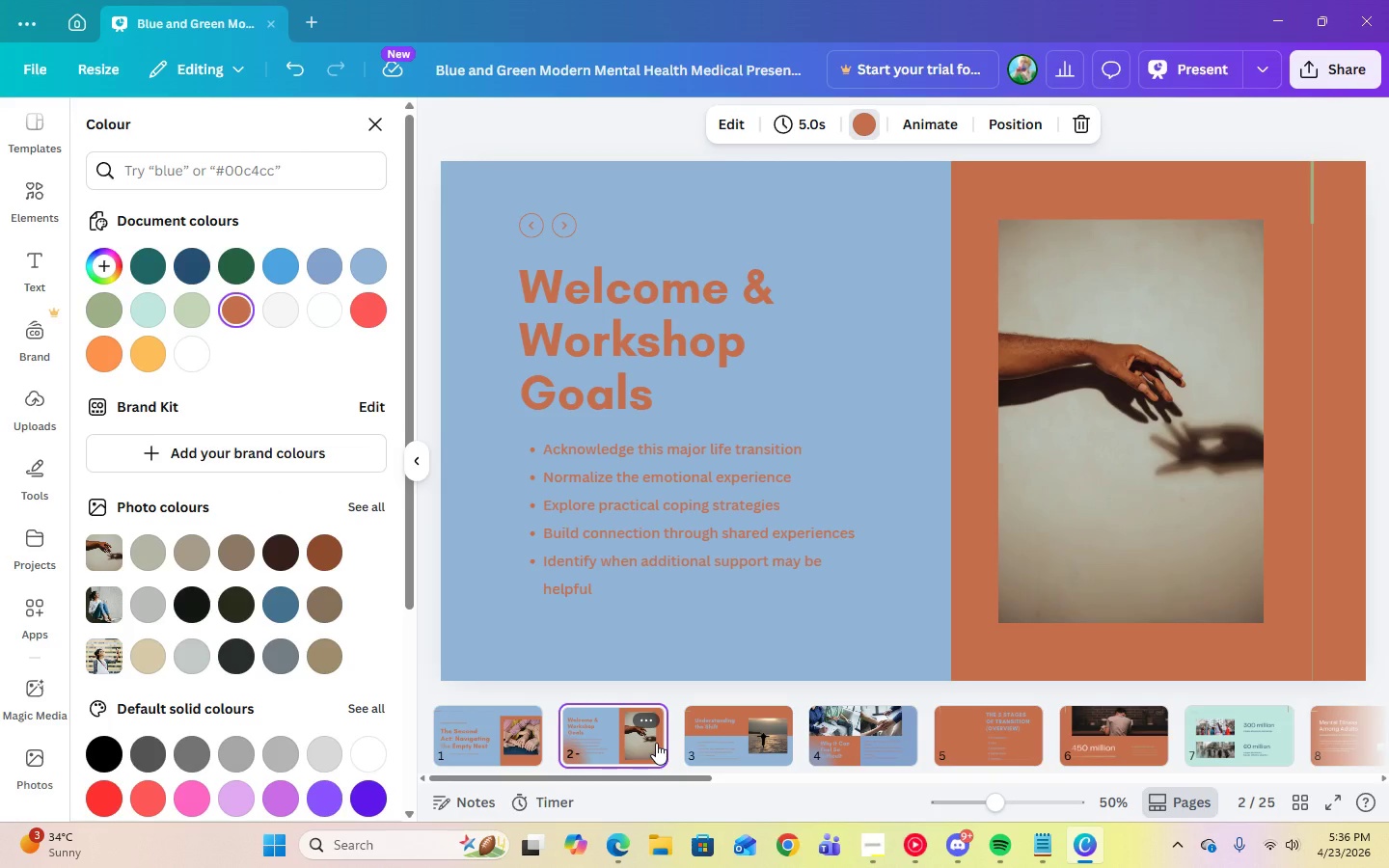 
left_click([742, 724])
 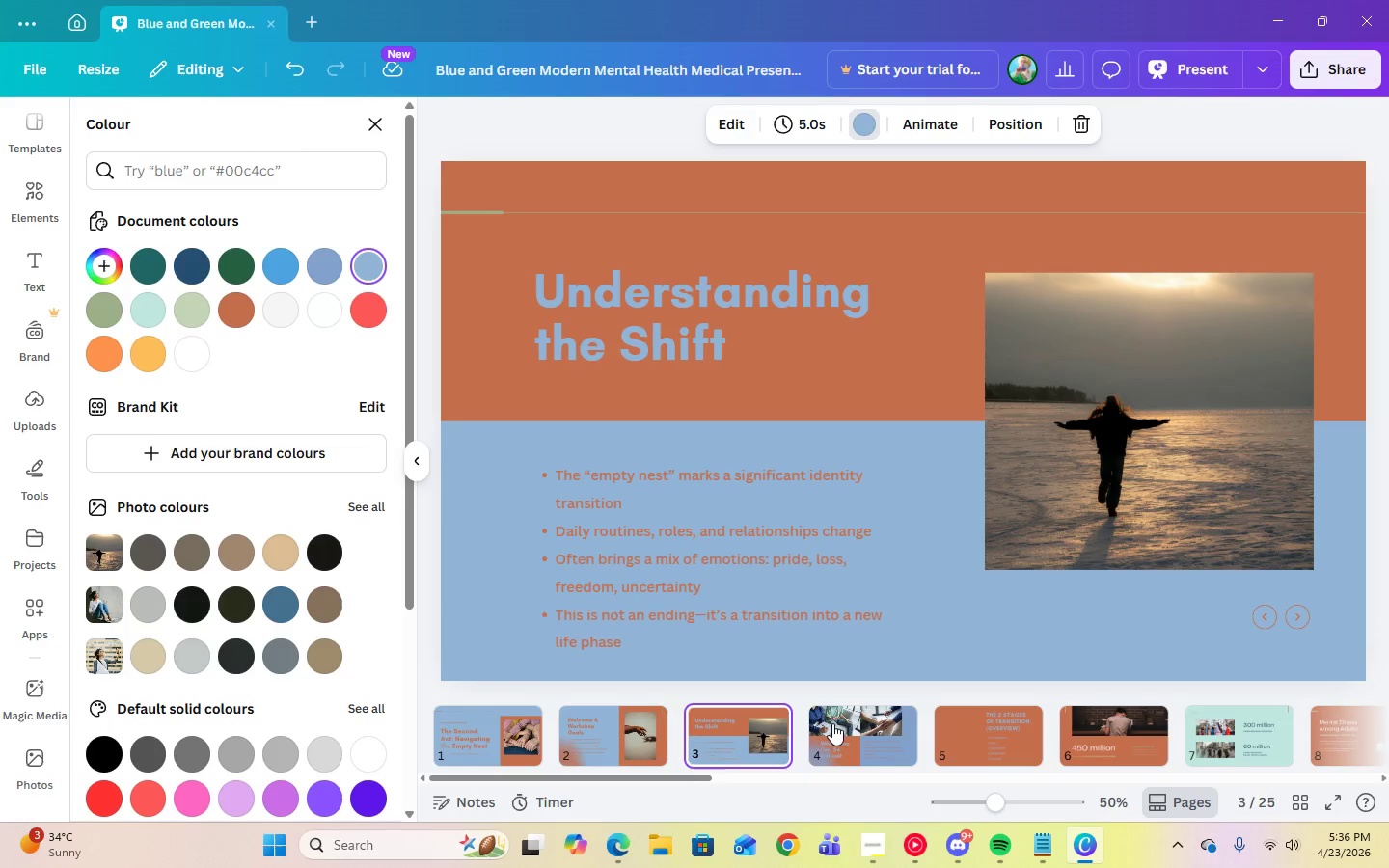 
left_click([833, 724])
 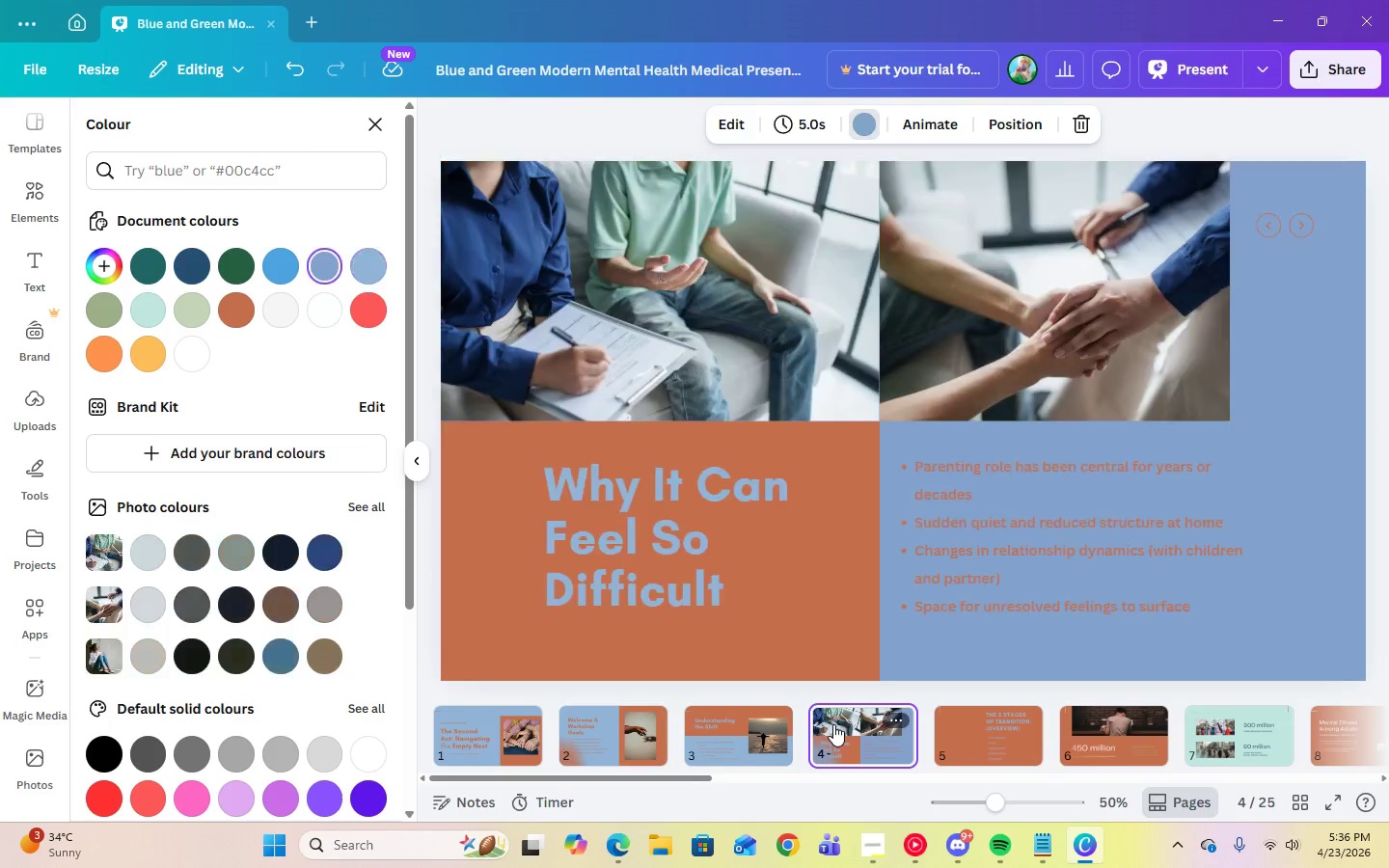 
mouse_move([819, 738])
 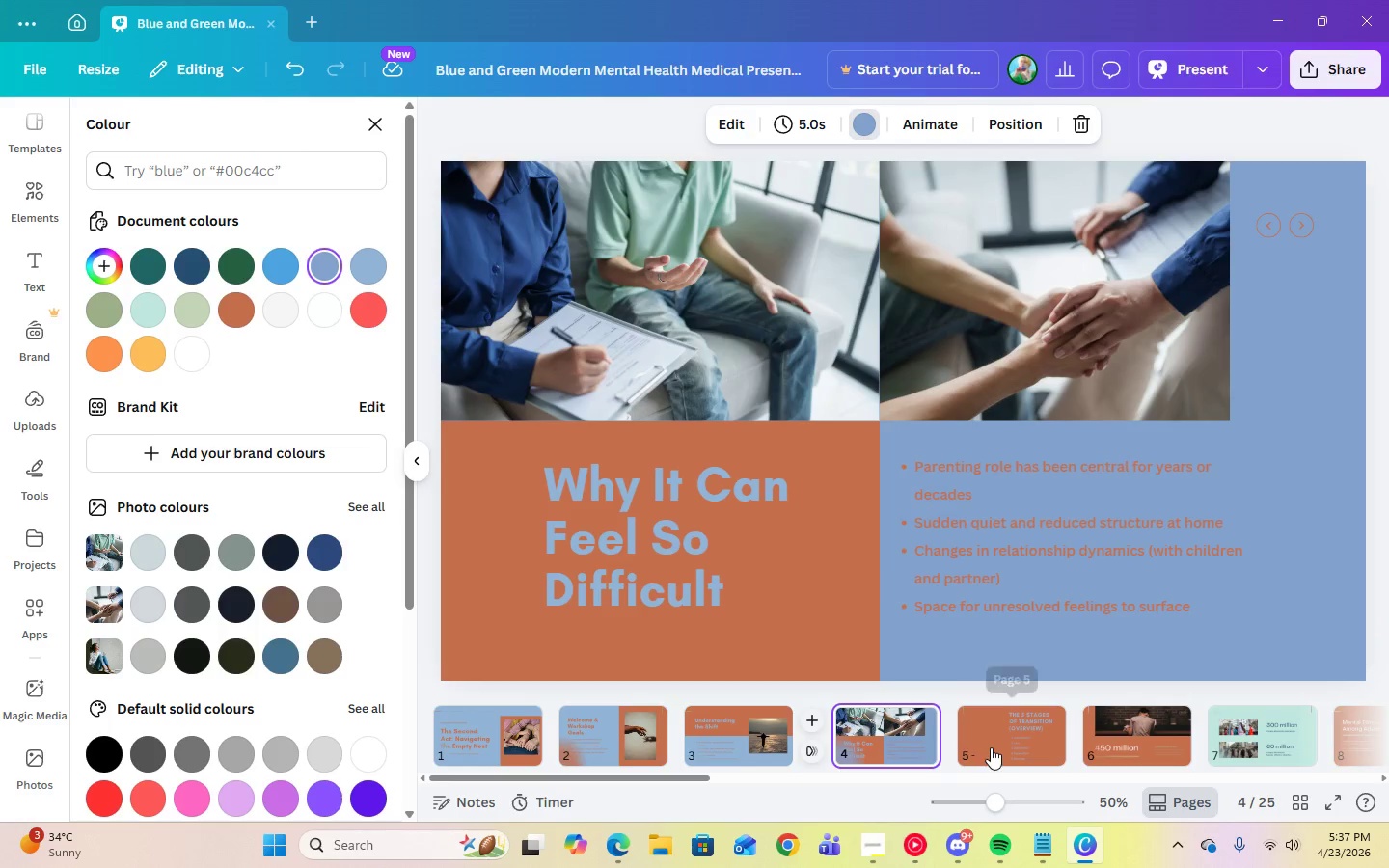 
left_click([991, 746])
 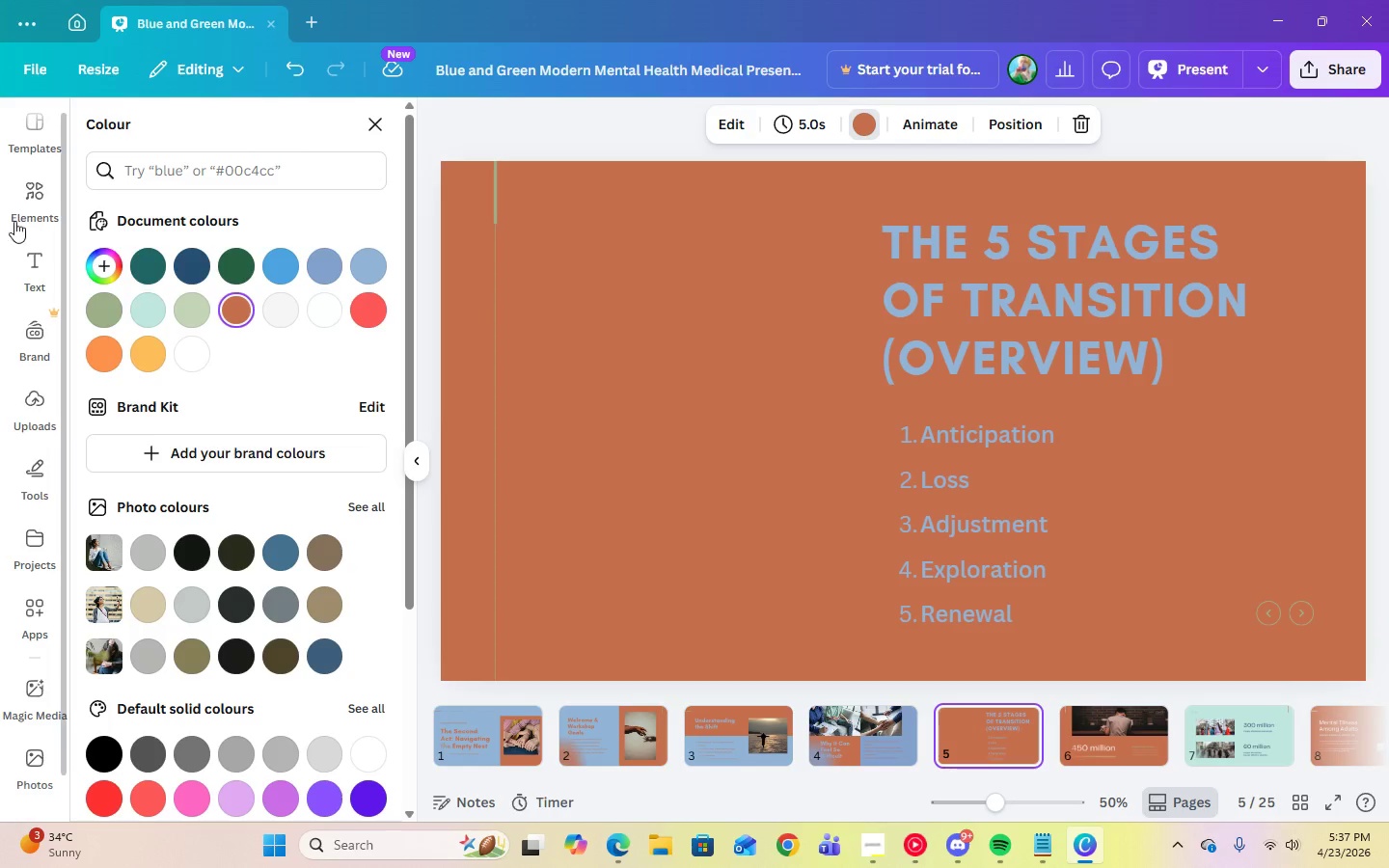 
left_click([24, 210])
 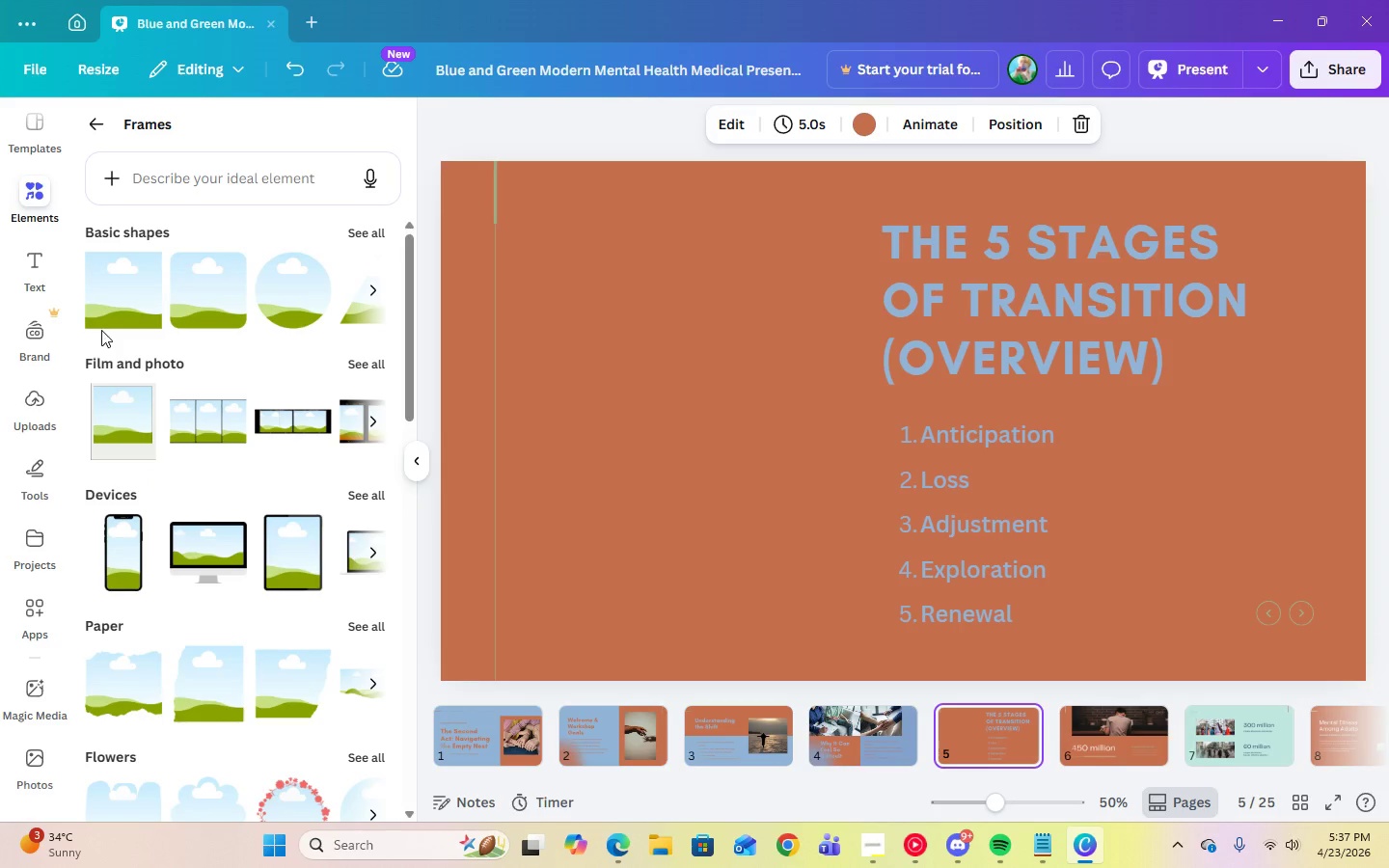 
left_click([122, 286])
 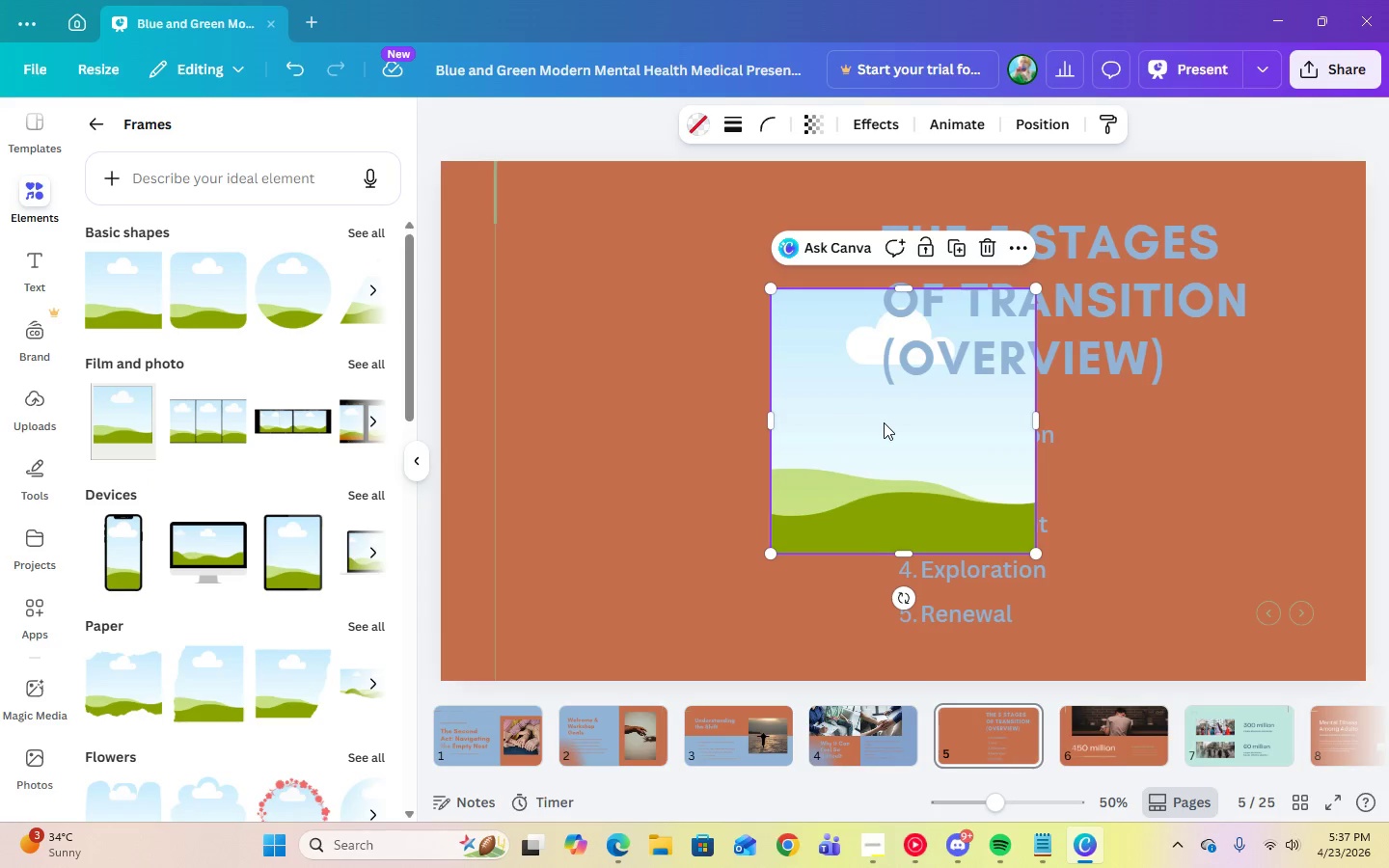 
left_click_drag(start_coordinate=[884, 422], to_coordinate=[659, 425])
 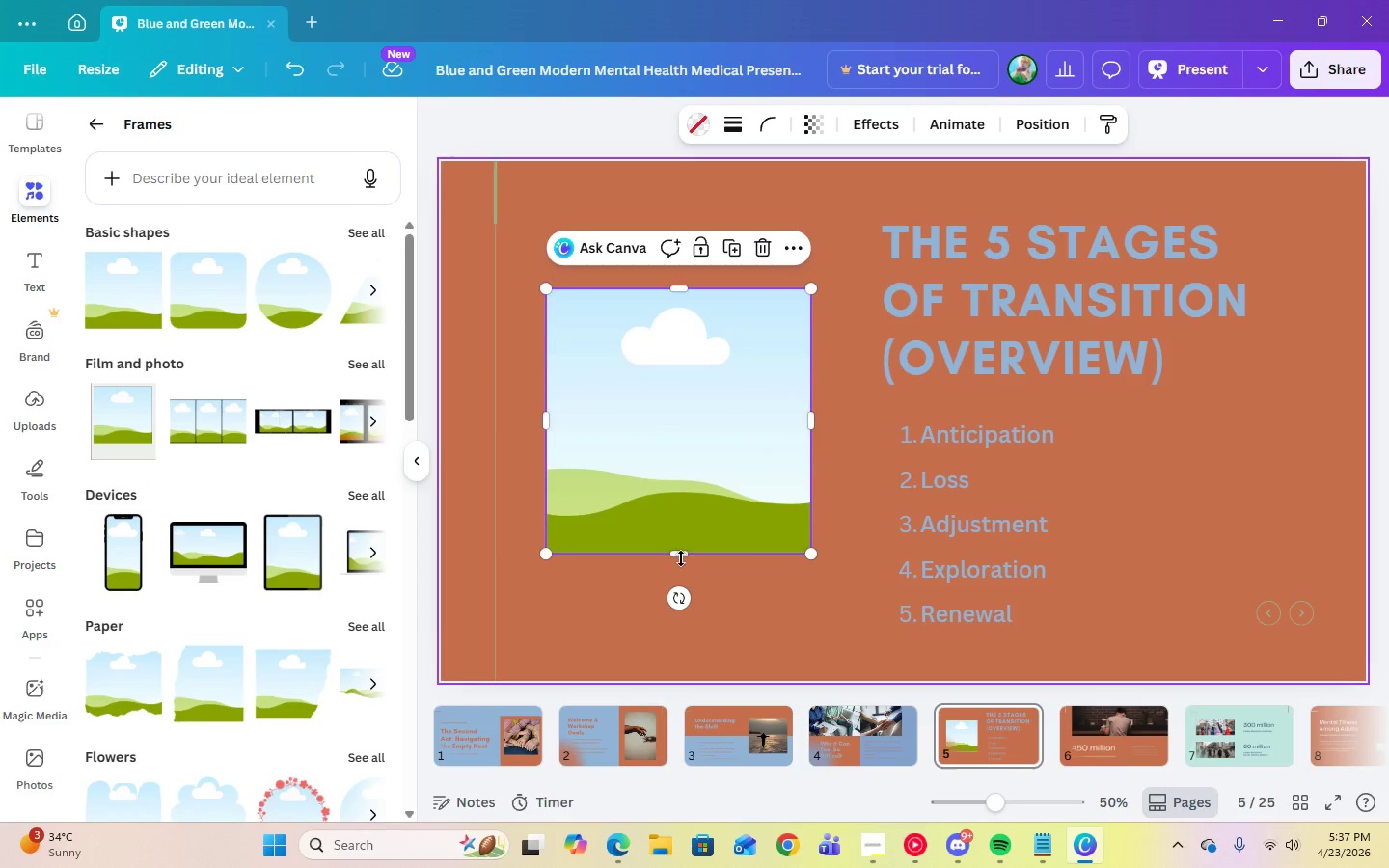 
left_click_drag(start_coordinate=[681, 557], to_coordinate=[687, 627])
 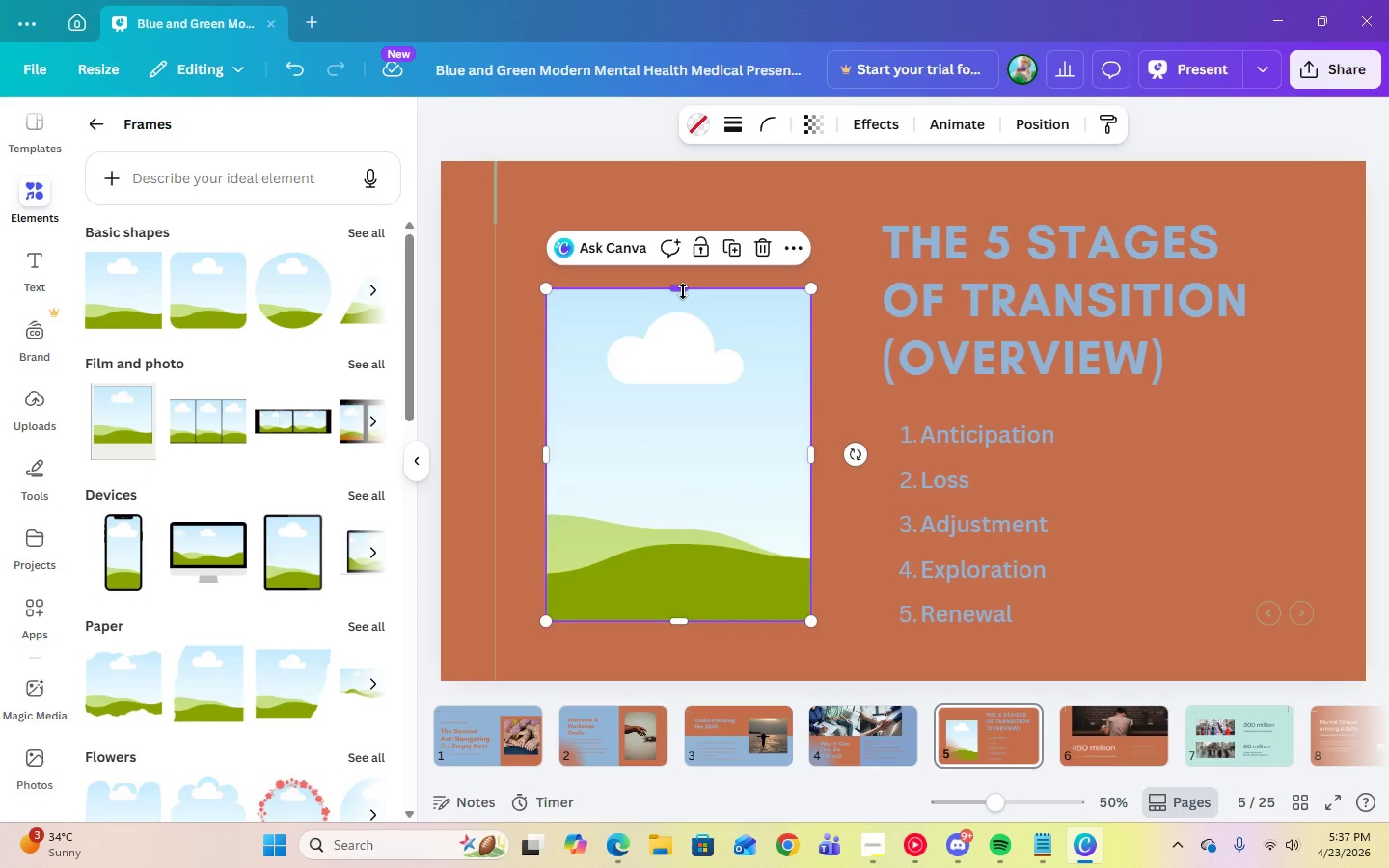 
left_click_drag(start_coordinate=[682, 288], to_coordinate=[691, 214])
 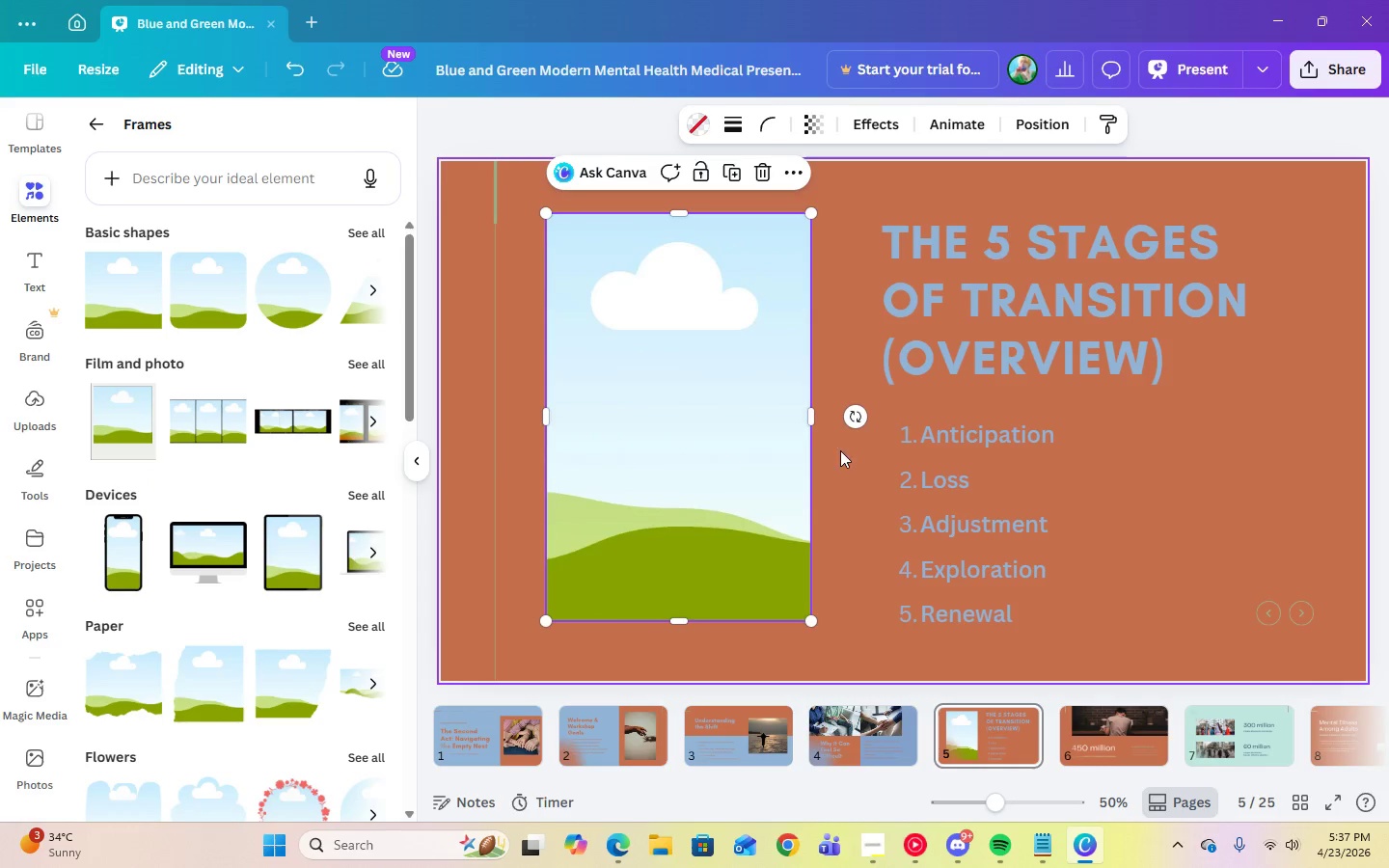 
left_click([848, 470])
 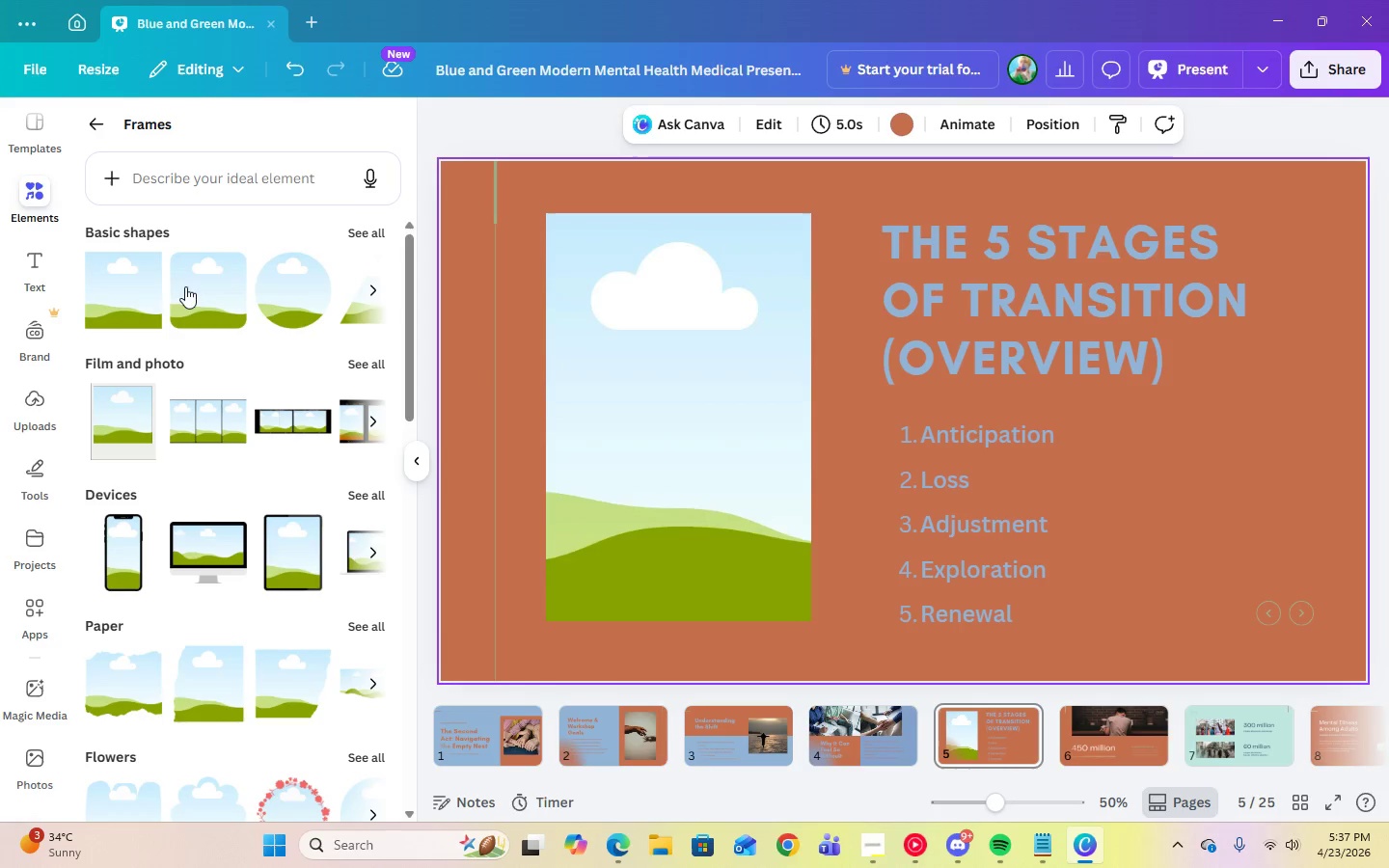 
left_click([94, 126])
 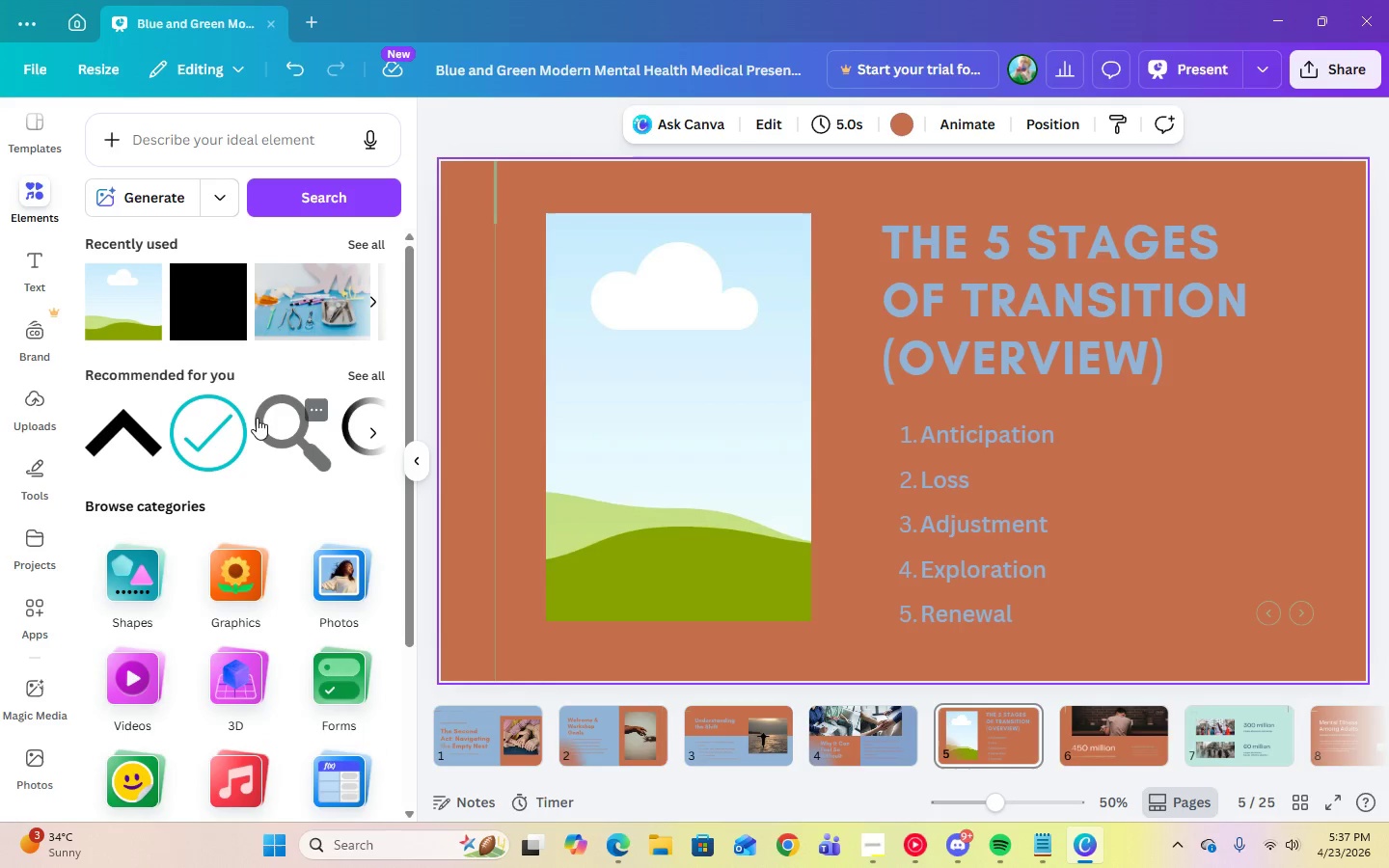 
left_click([136, 556])
 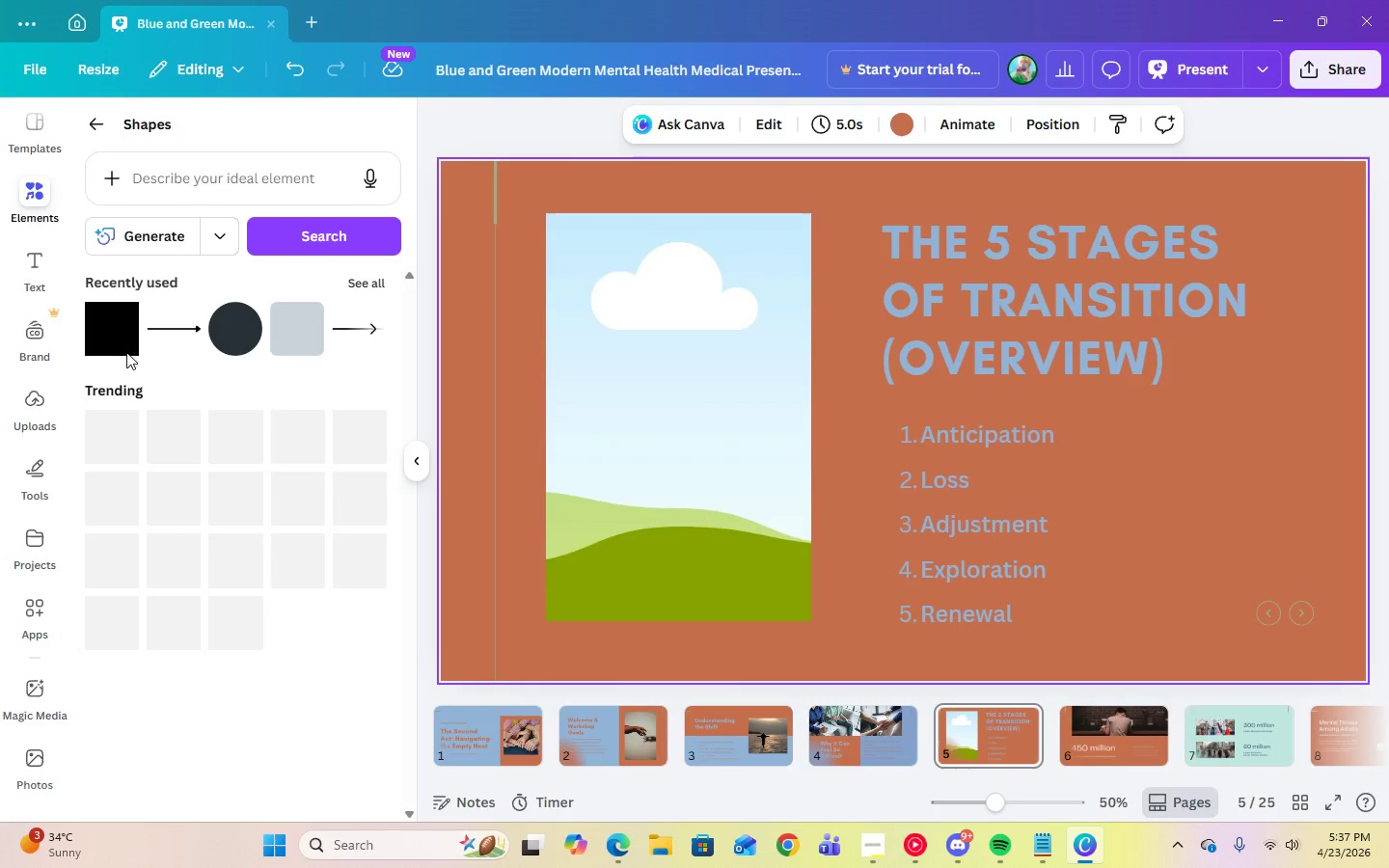 
left_click([107, 330])
 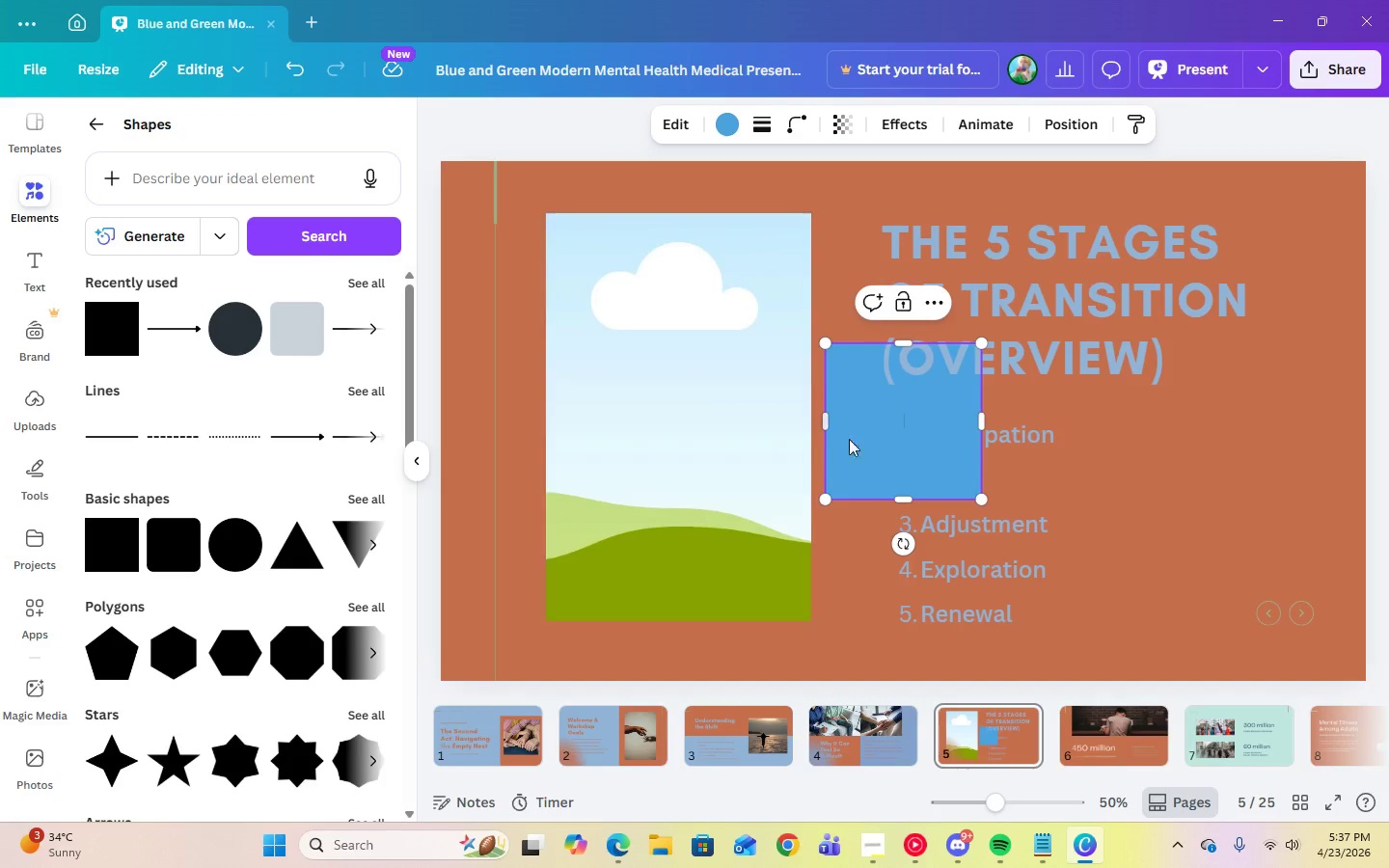 
left_click_drag(start_coordinate=[858, 439], to_coordinate=[707, 441])
 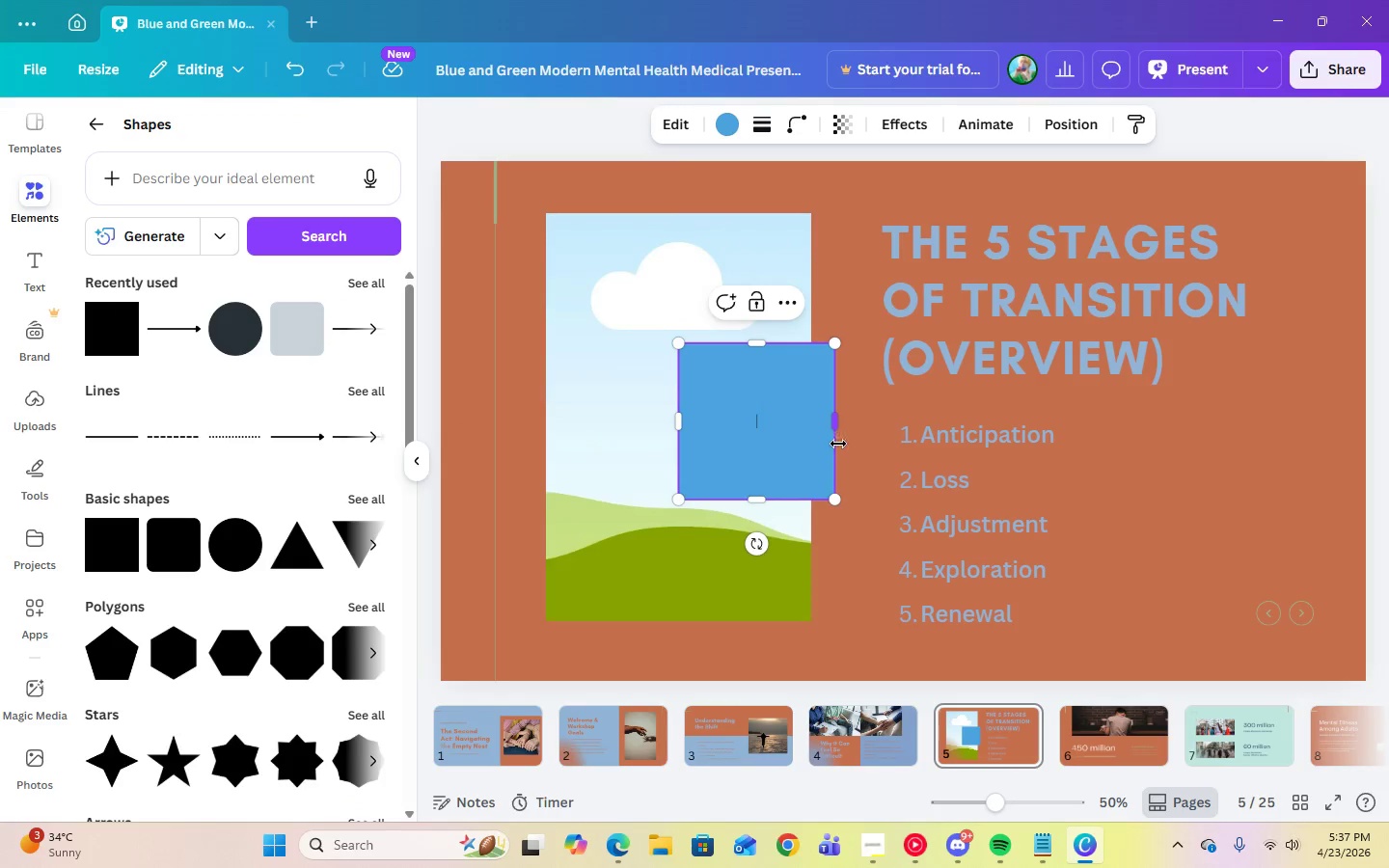 
left_click_drag(start_coordinate=[836, 422], to_coordinate=[851, 422])
 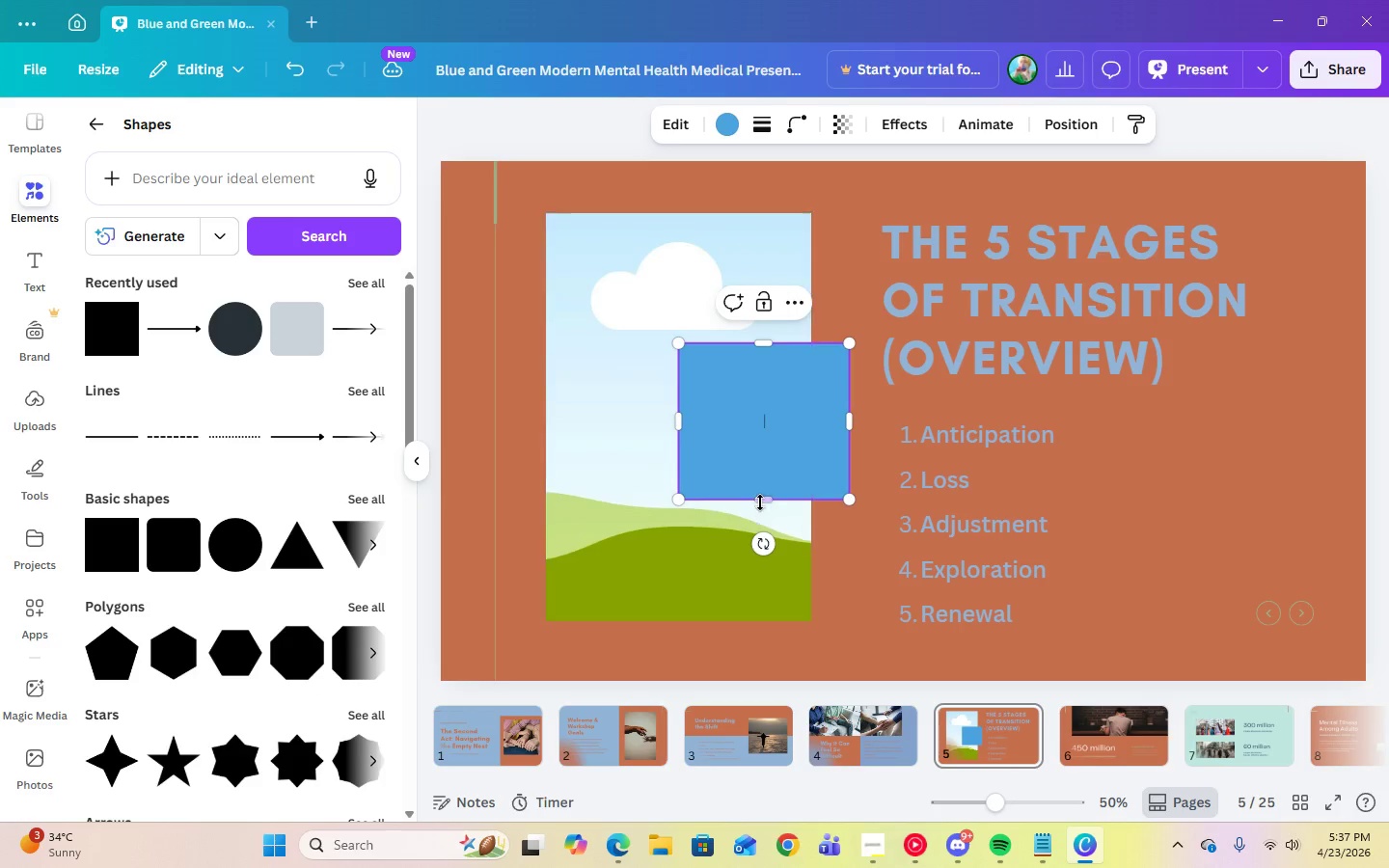 
left_click_drag(start_coordinate=[762, 498], to_coordinate=[772, 678])
 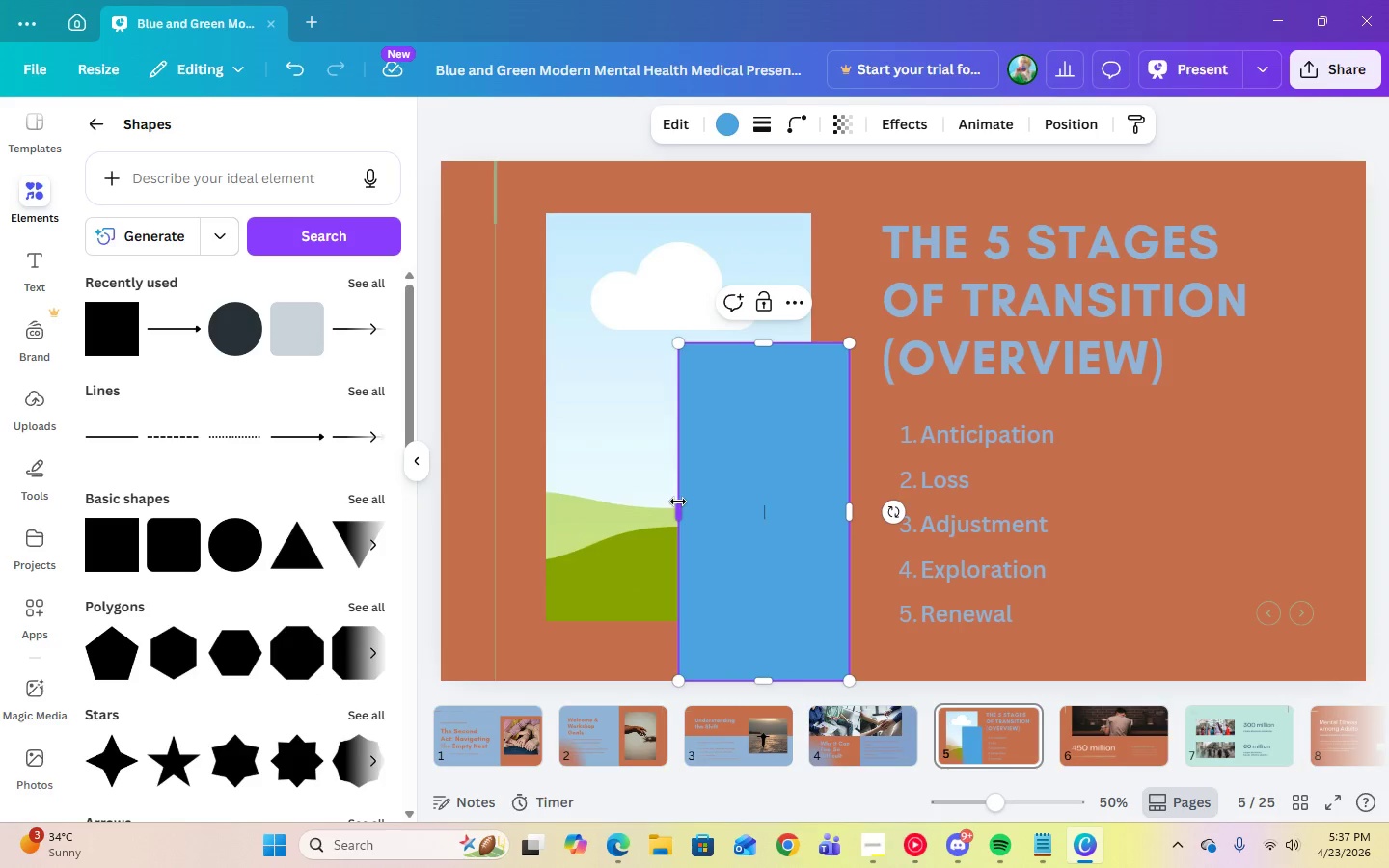 
left_click_drag(start_coordinate=[678, 502], to_coordinate=[608, 501])
 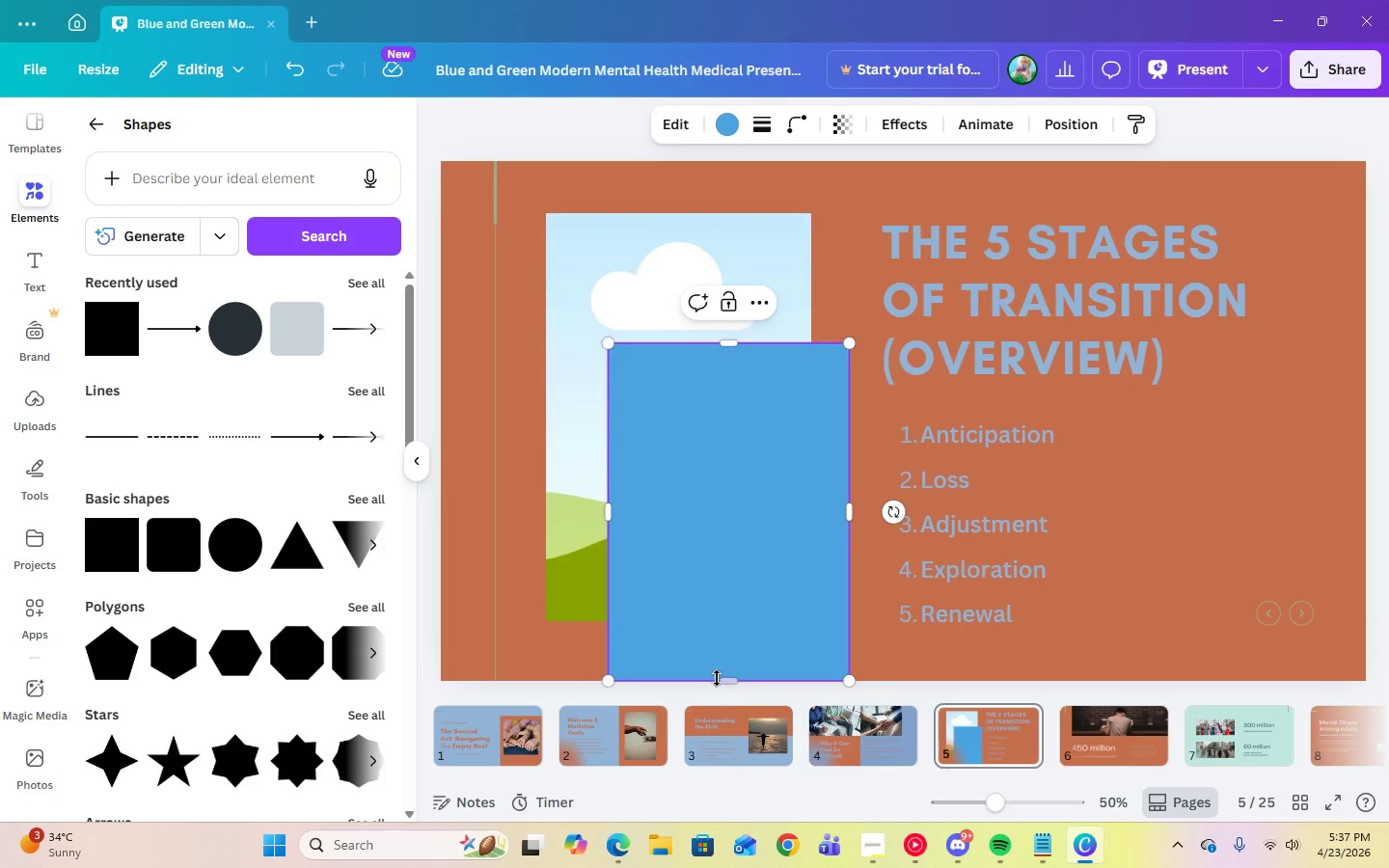 
left_click_drag(start_coordinate=[724, 678], to_coordinate=[725, 651])
 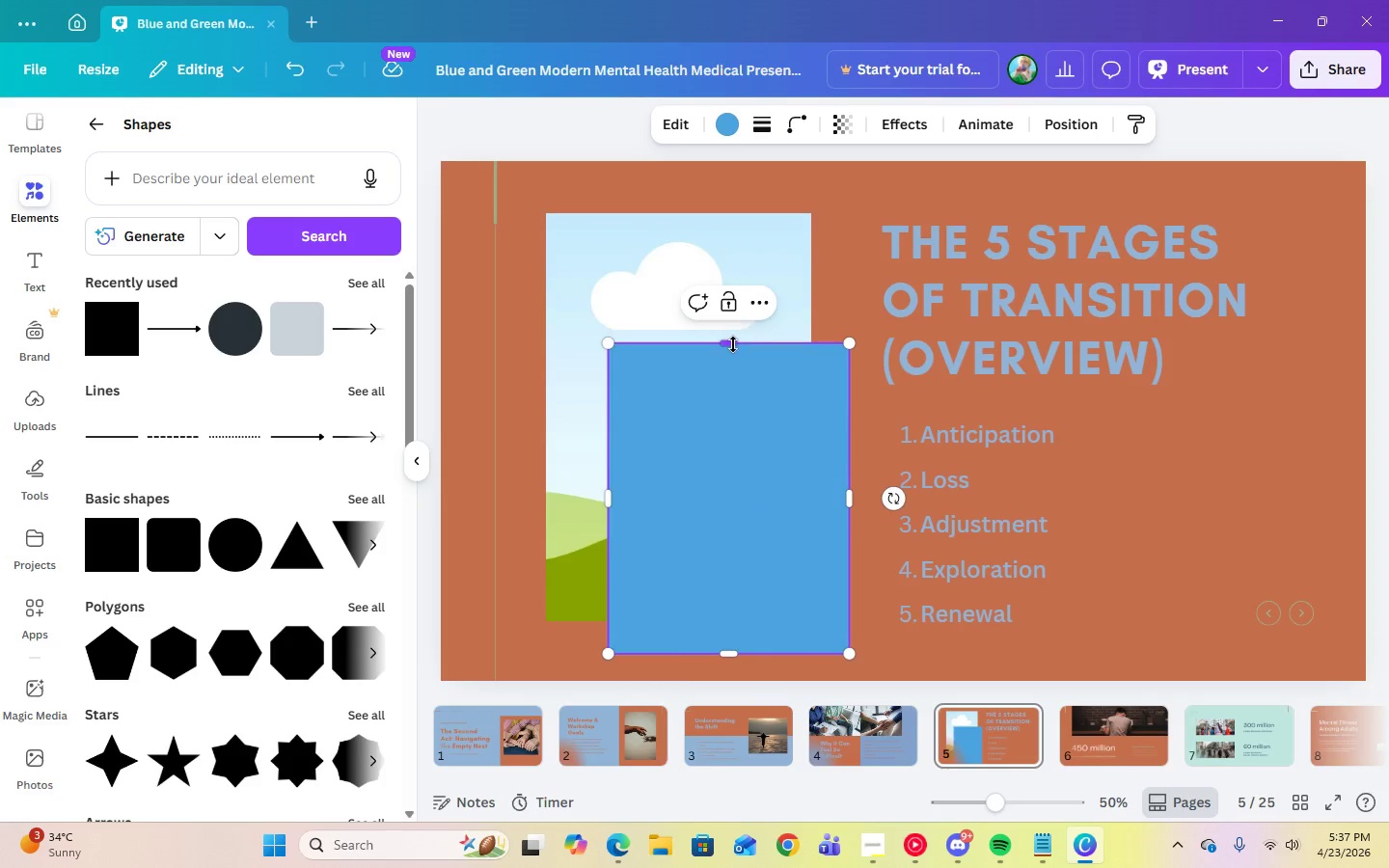 
left_click_drag(start_coordinate=[731, 344], to_coordinate=[731, 320])
 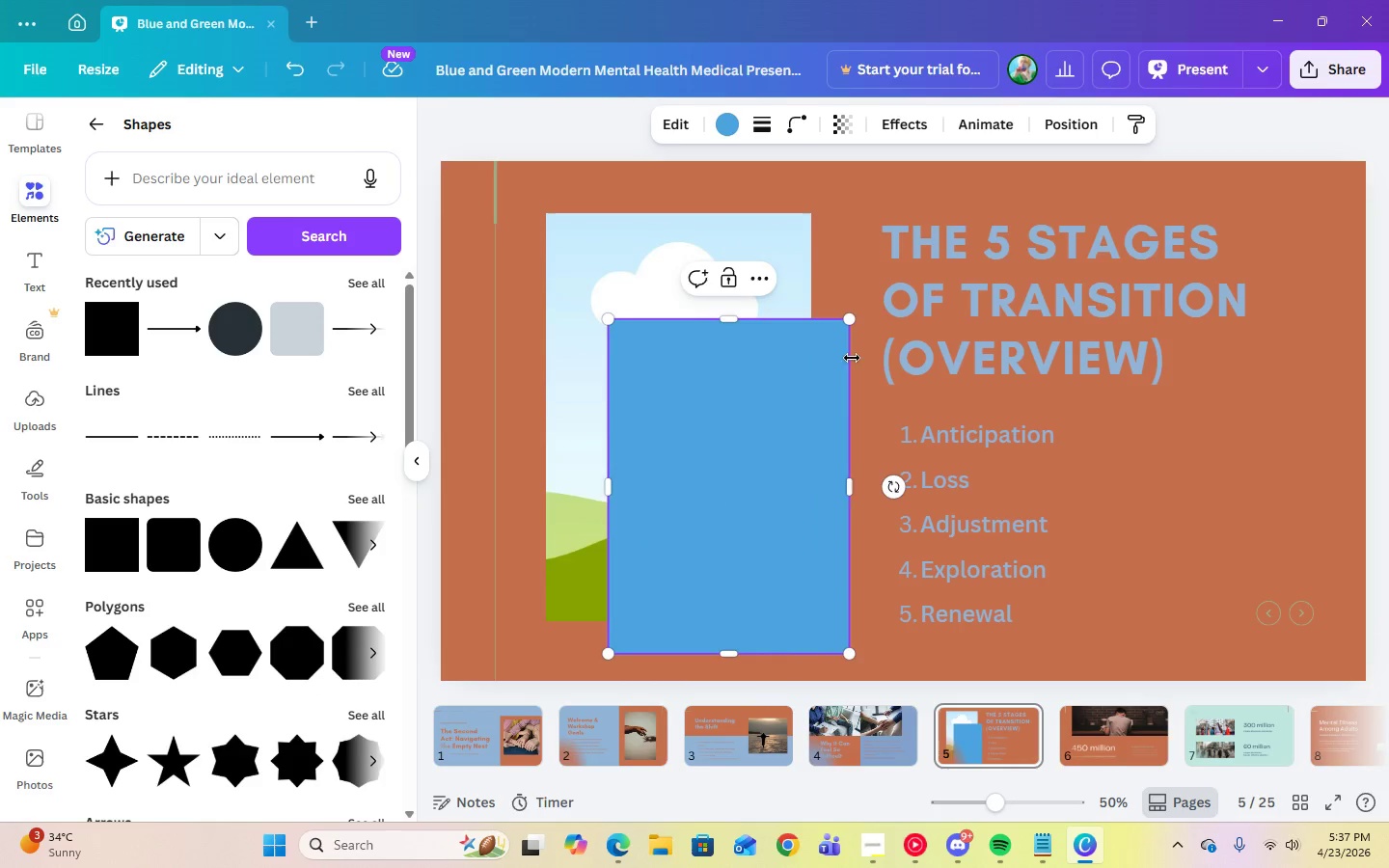 
left_click([808, 393])
 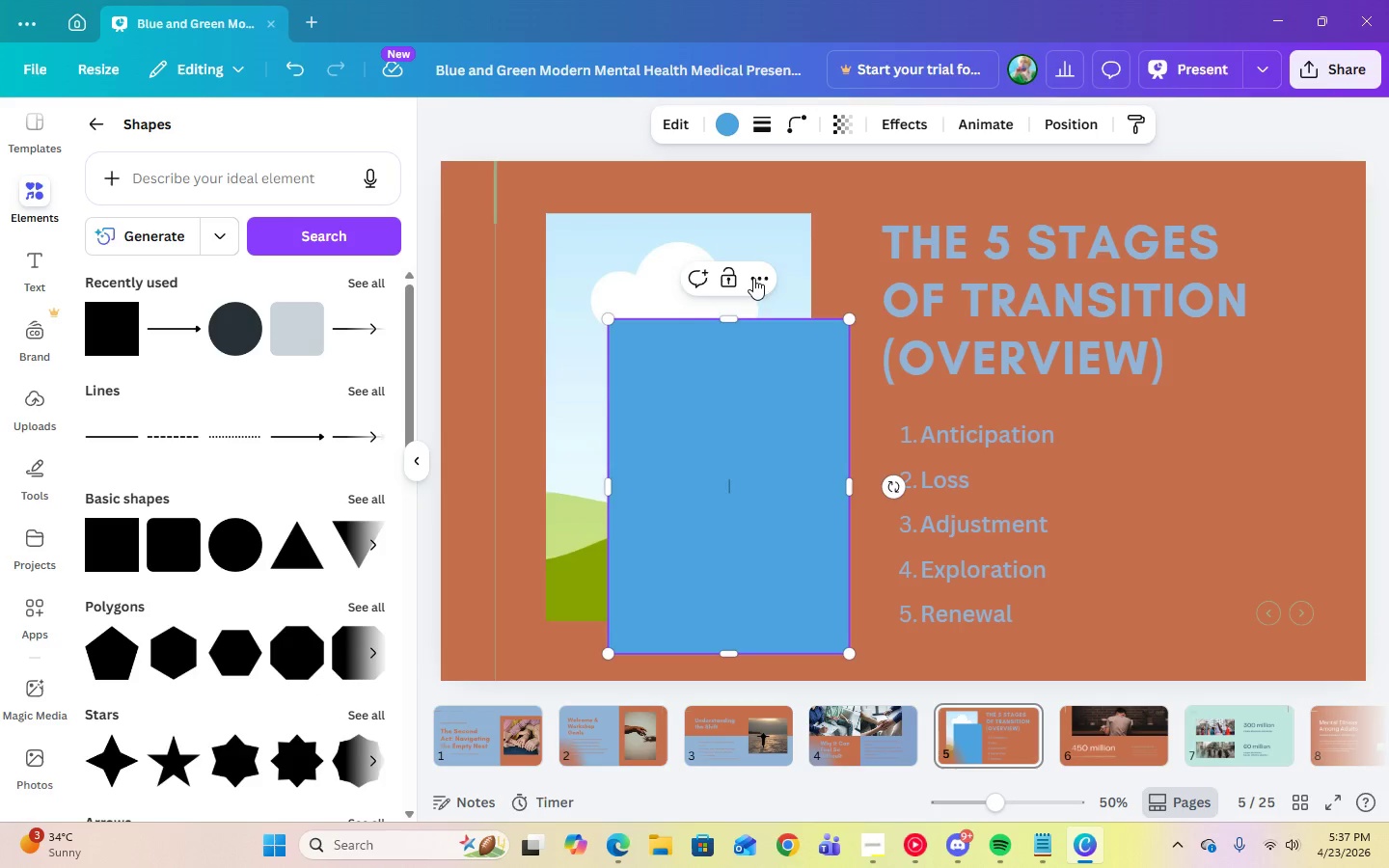 
left_click([754, 281])
 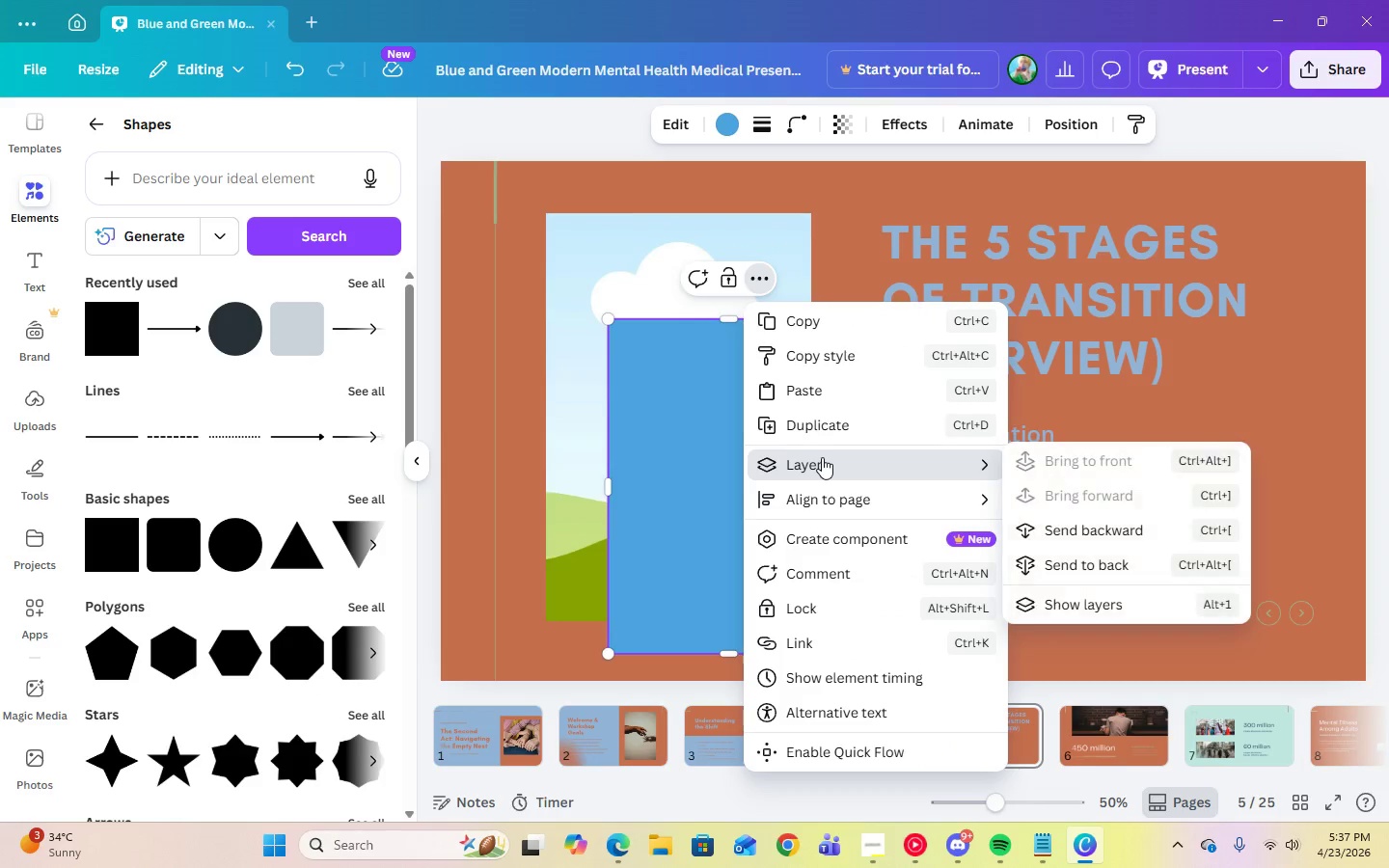 
left_click([1095, 557])
 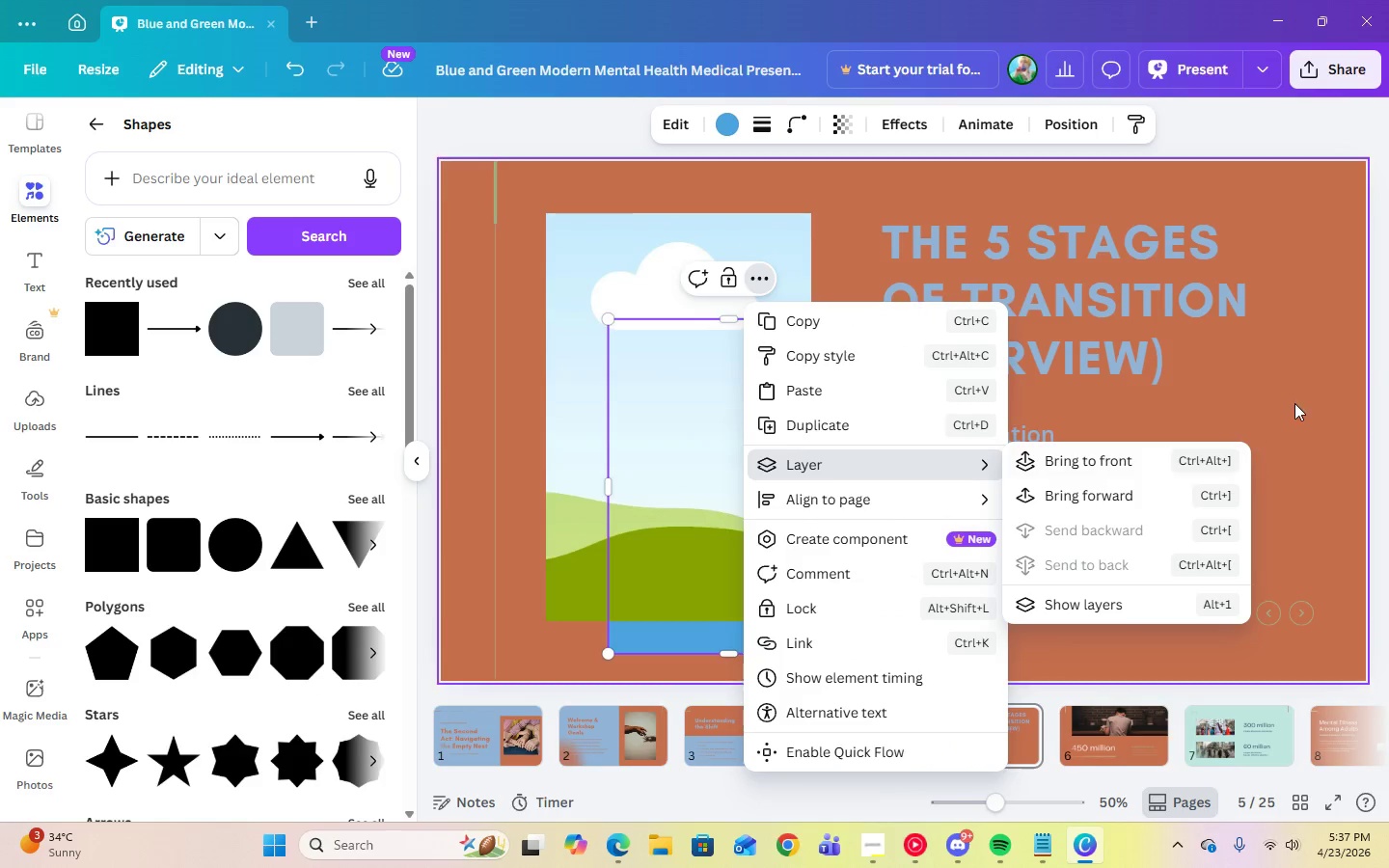 
left_click([1298, 401])
 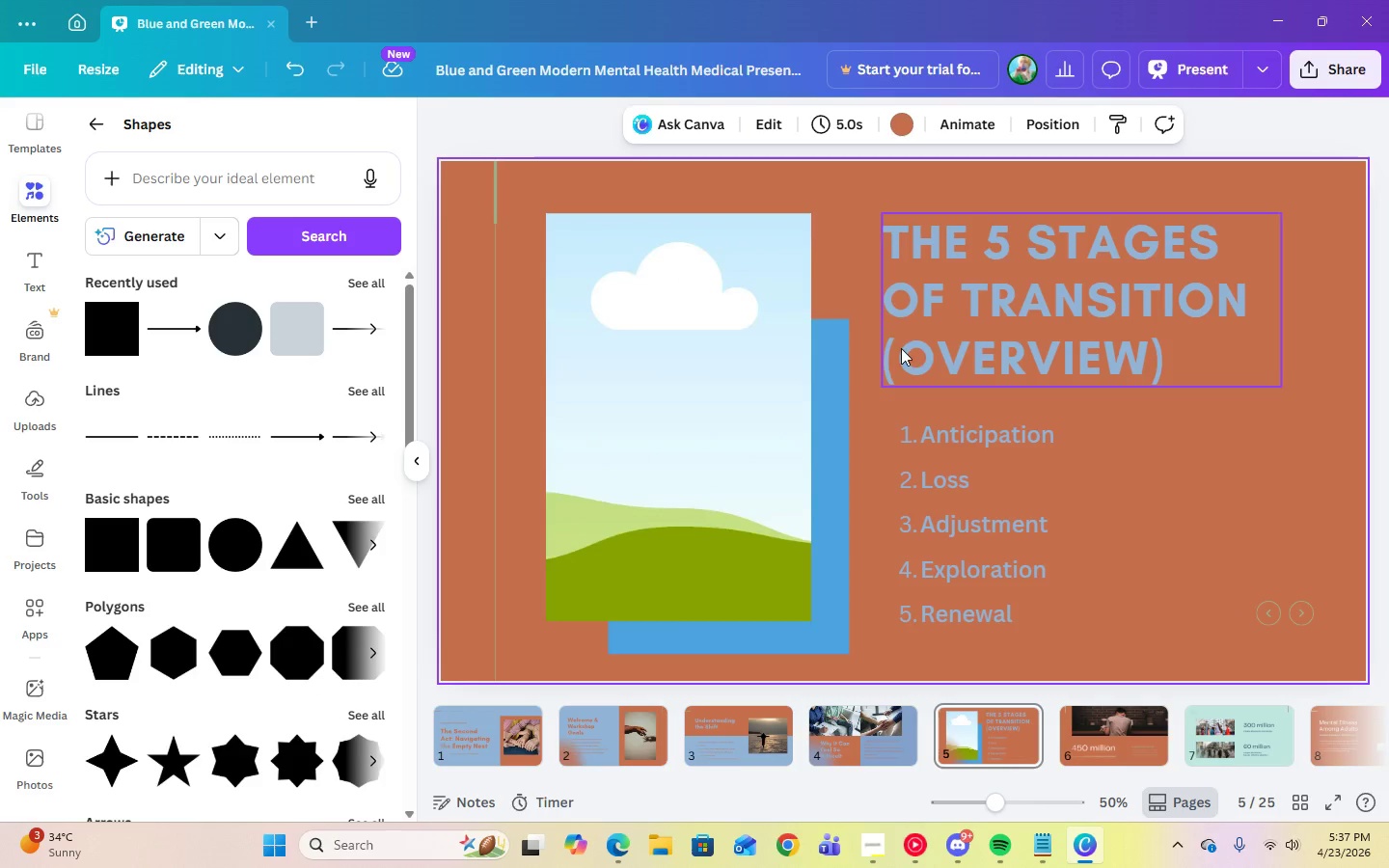 
left_click([835, 346])
 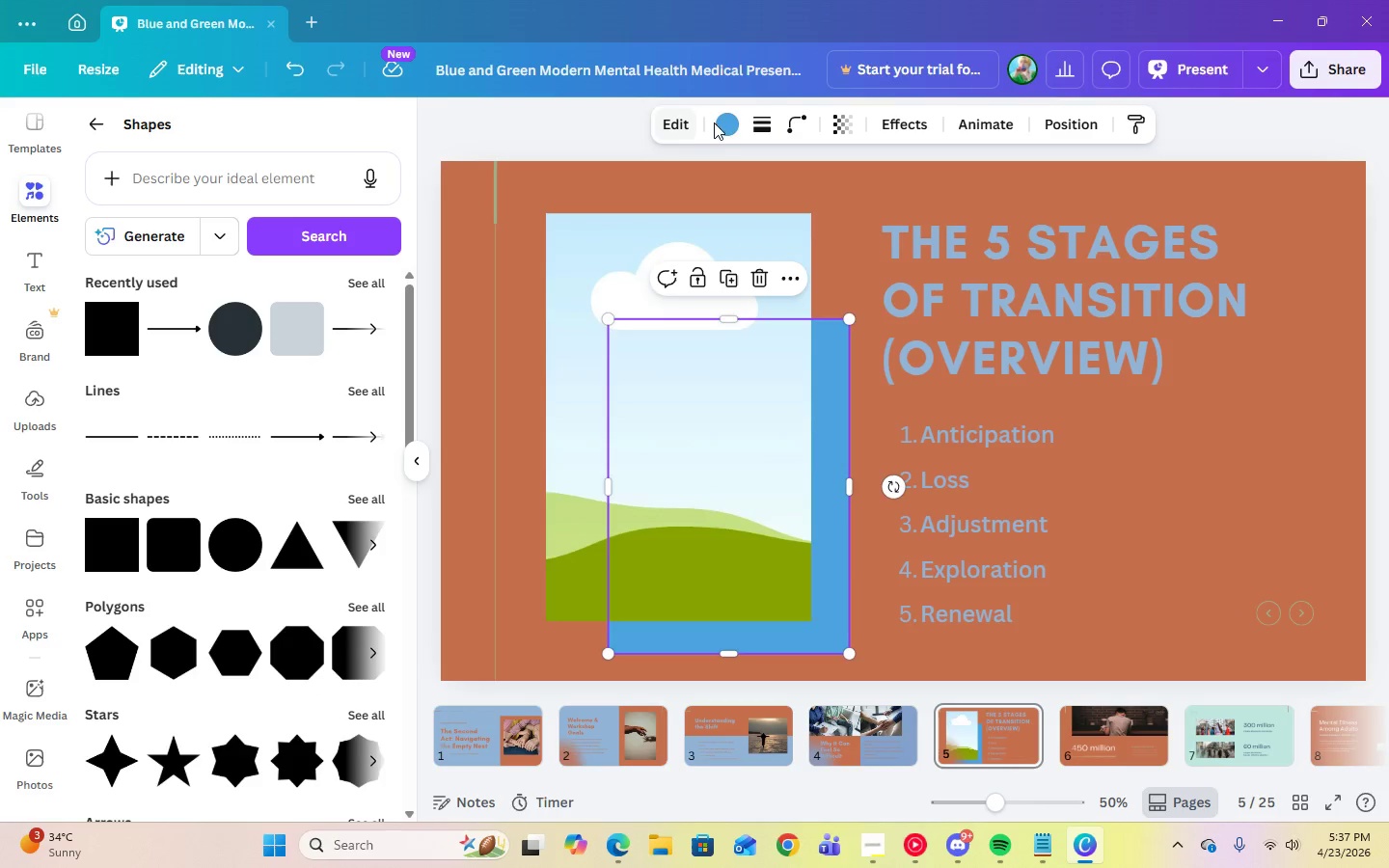 
left_click([721, 122])
 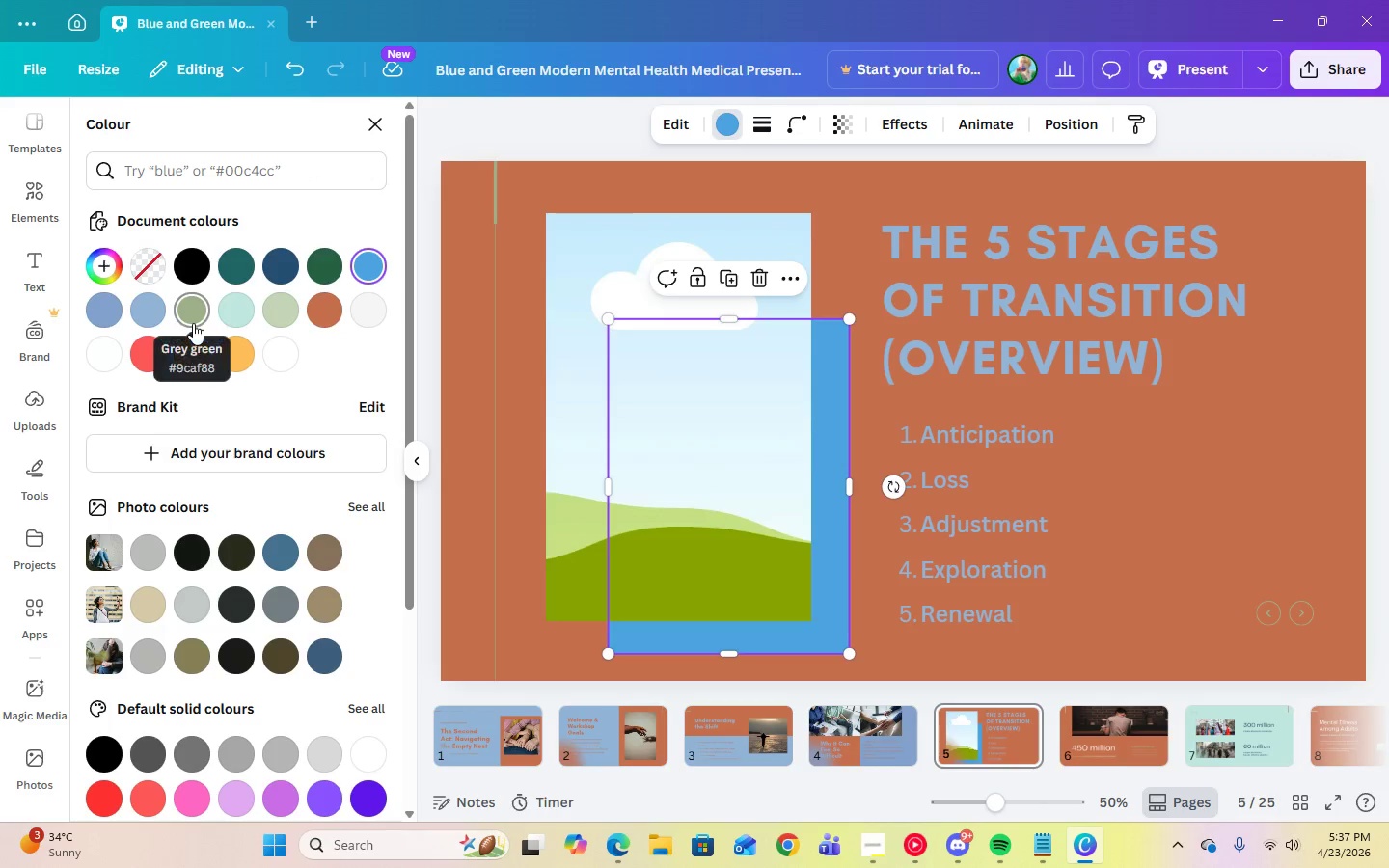 
left_click([193, 323])
 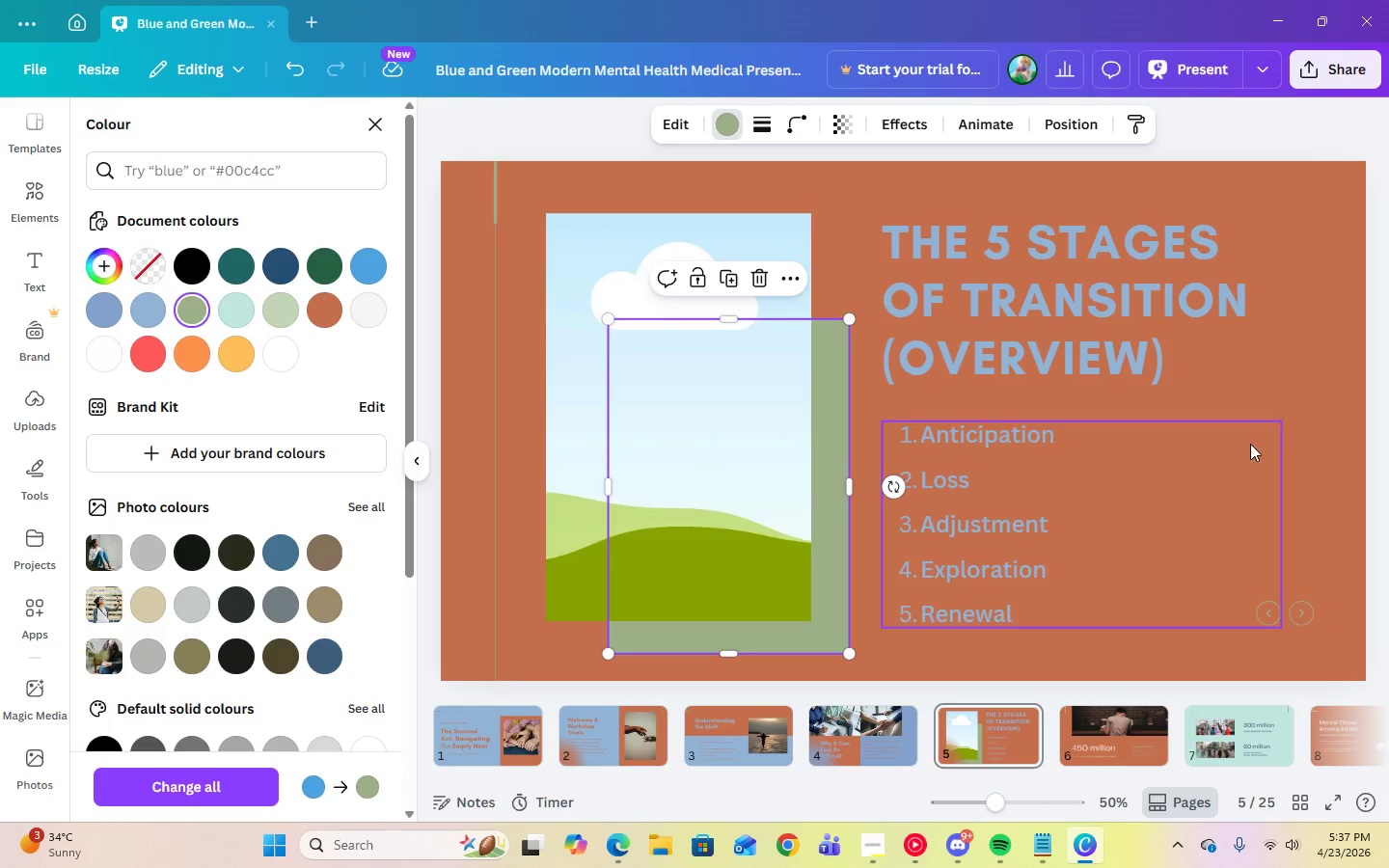 
left_click([1287, 392])
 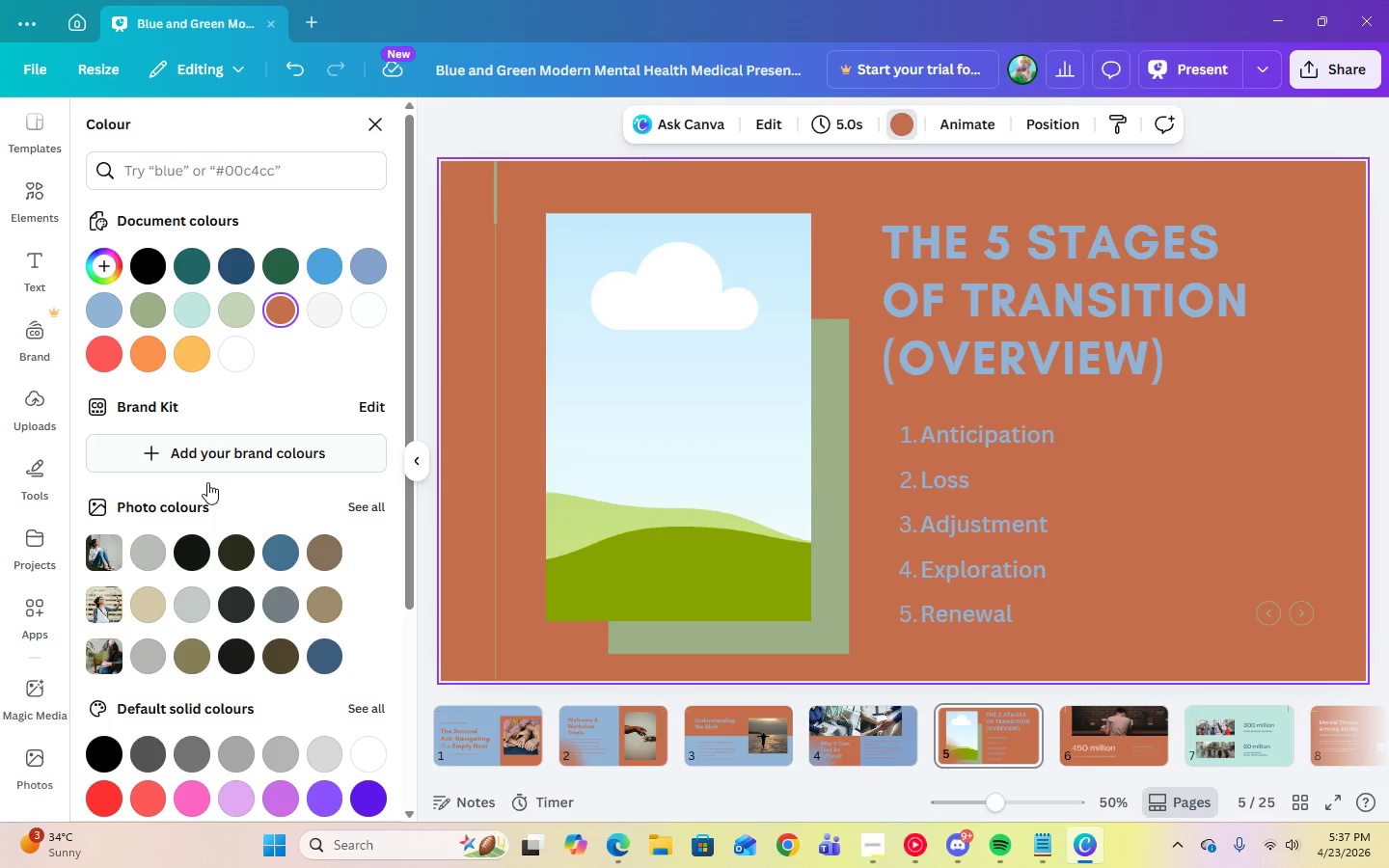 
left_click([27, 755])
 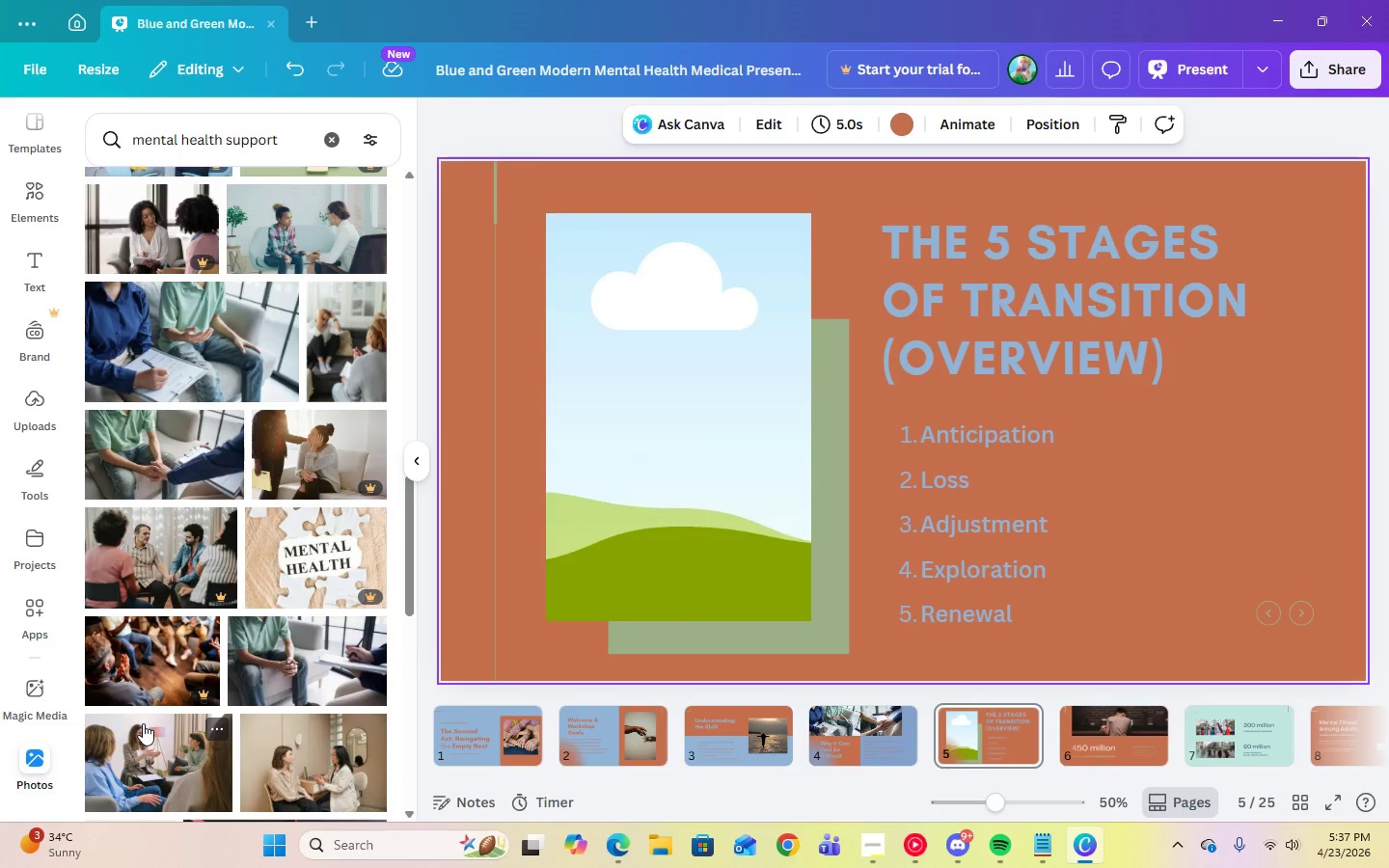 
scroll: coordinate [143, 718], scroll_direction: down, amount: 11.0
 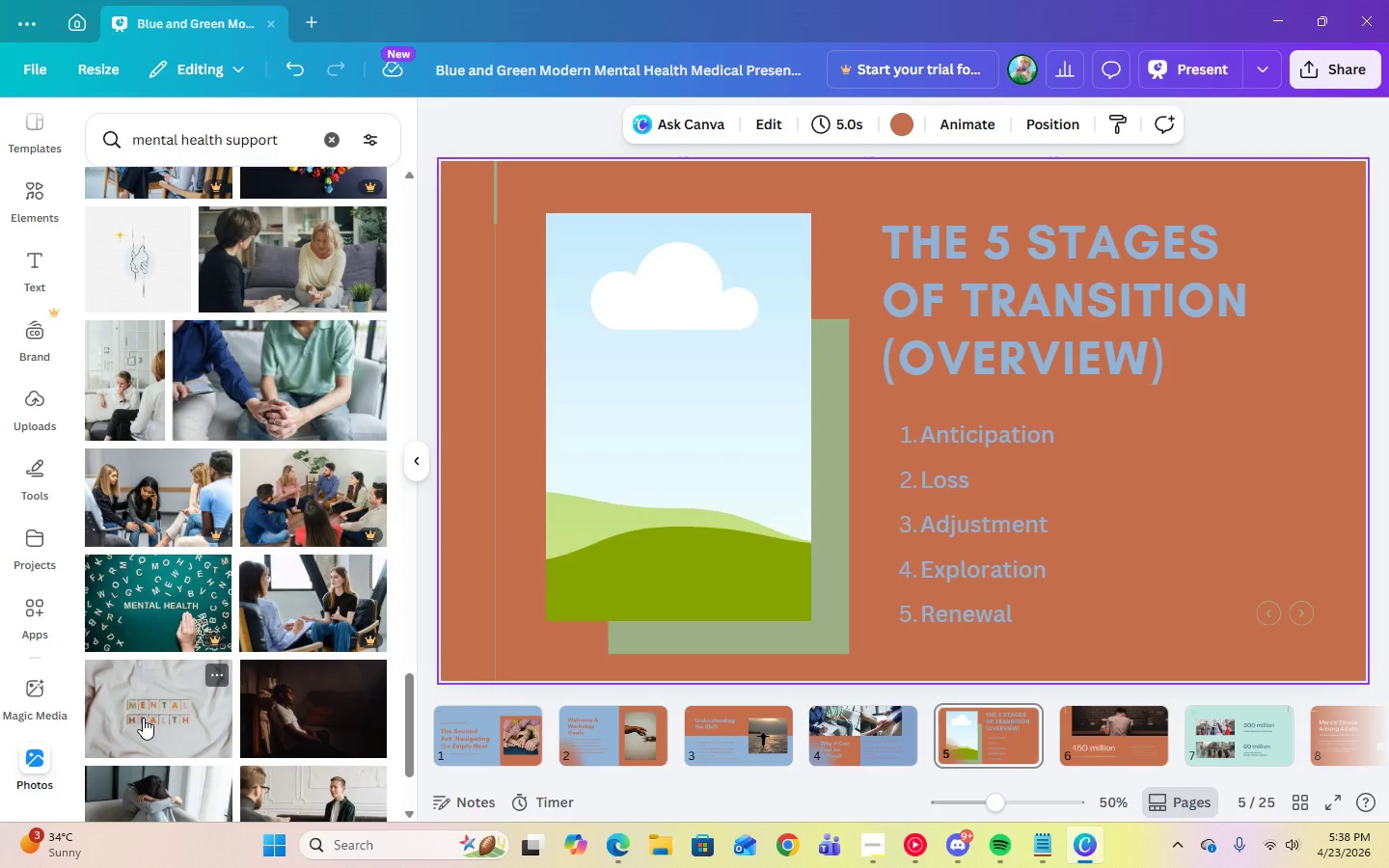 
scroll: coordinate [151, 697], scroll_direction: up, amount: 13.0
 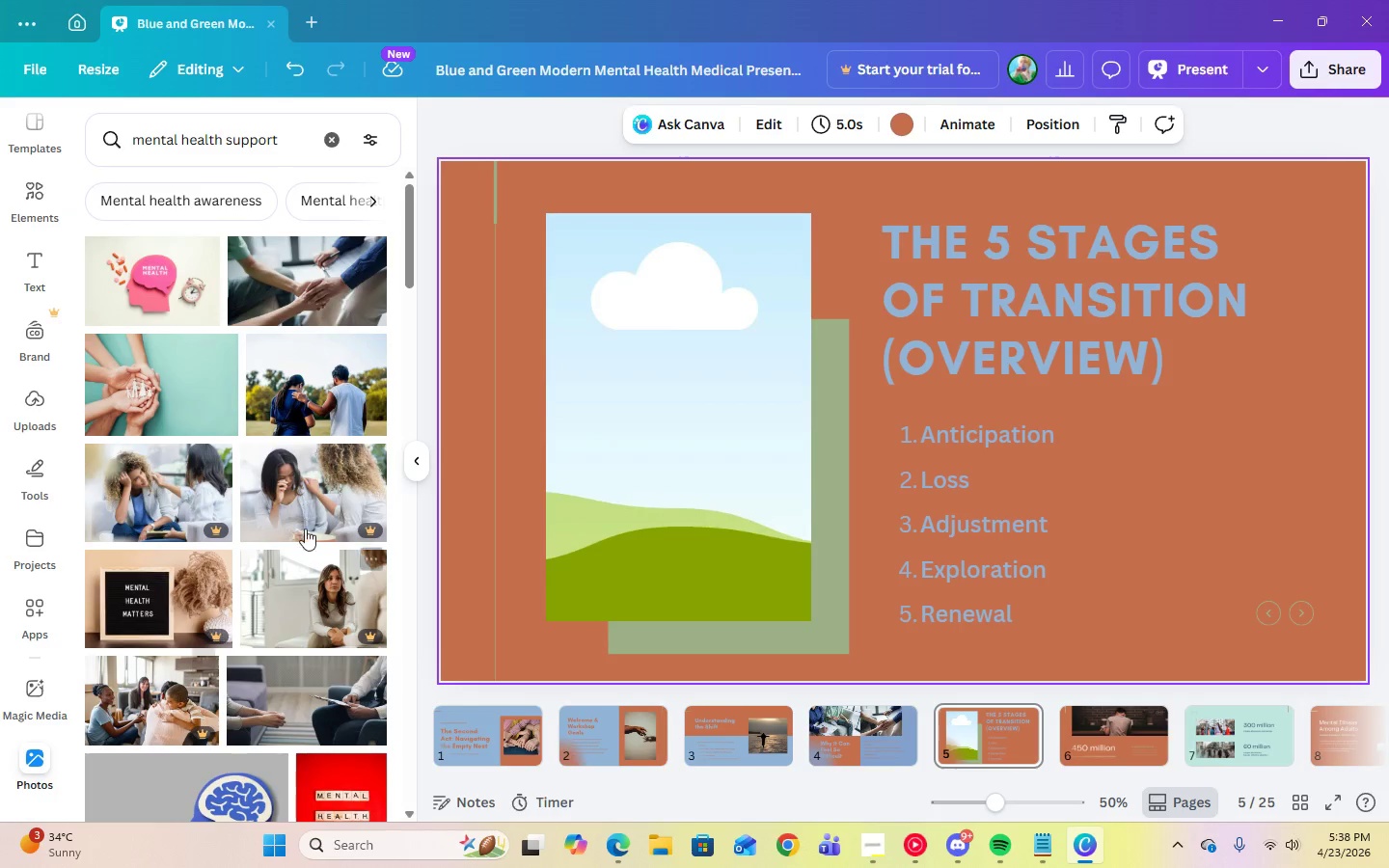 
scroll: coordinate [288, 532], scroll_direction: down, amount: 18.0
 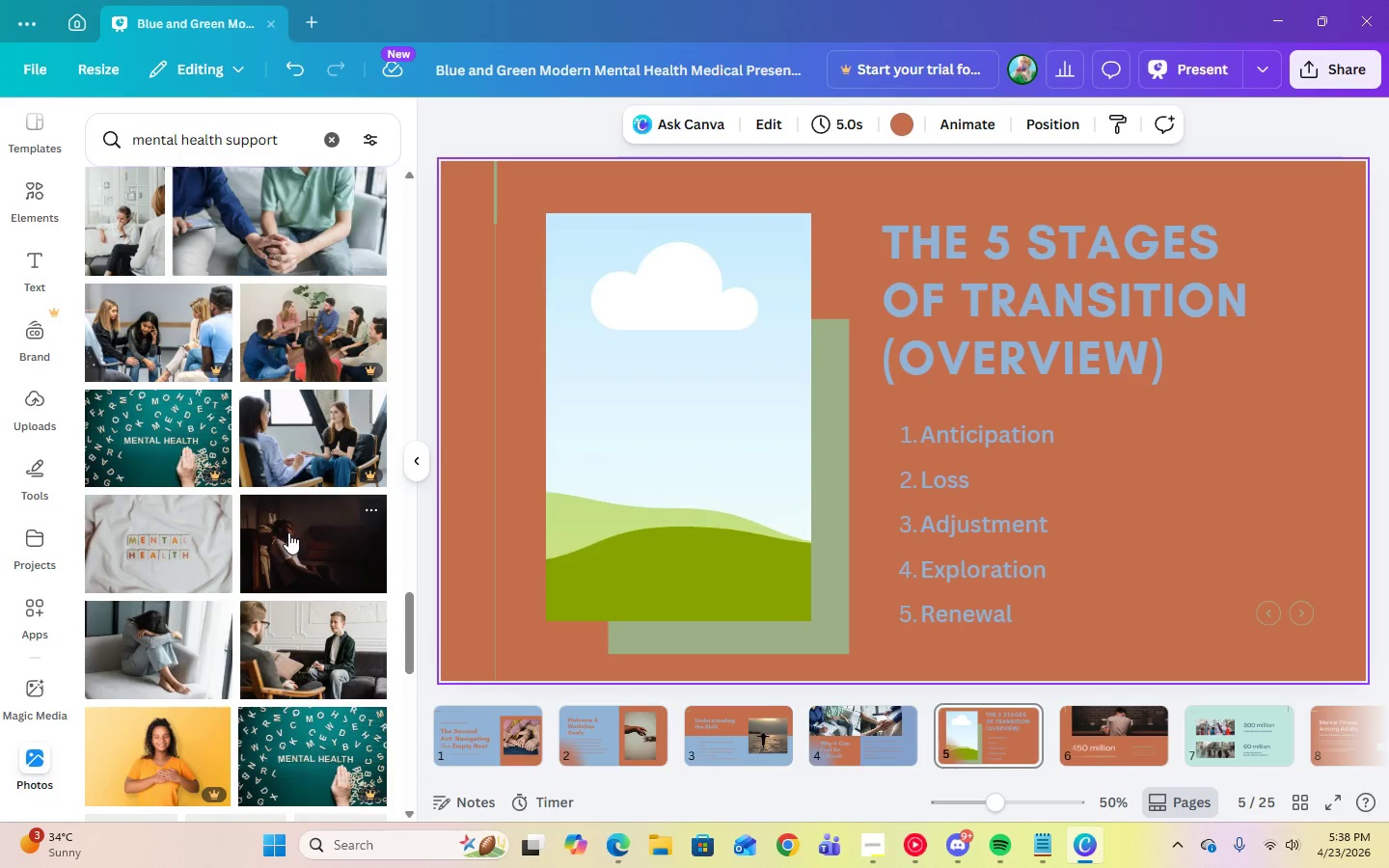 
scroll: coordinate [340, 701], scroll_direction: down, amount: 12.0
 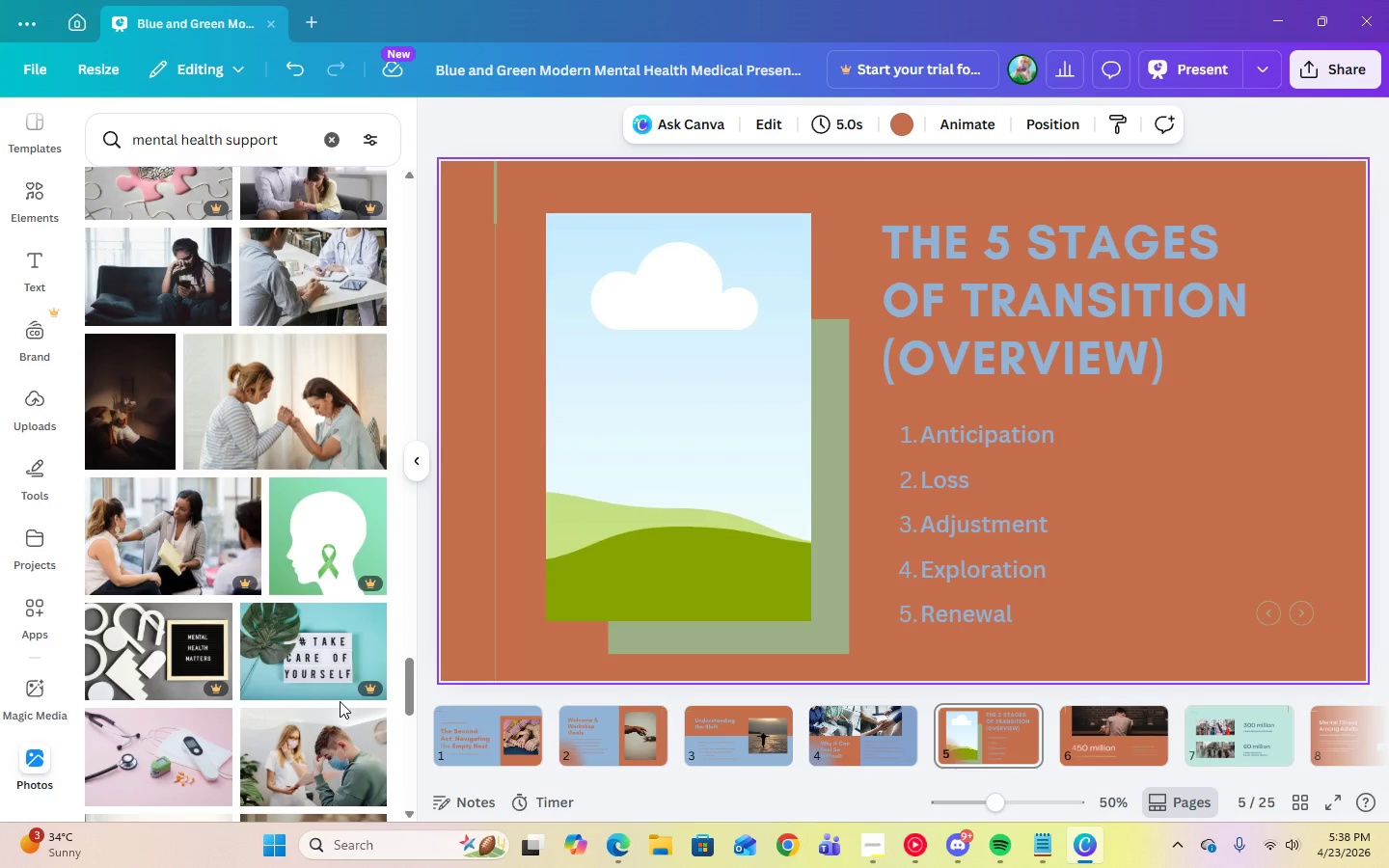 
scroll: coordinate [348, 592], scroll_direction: down, amount: 8.0
 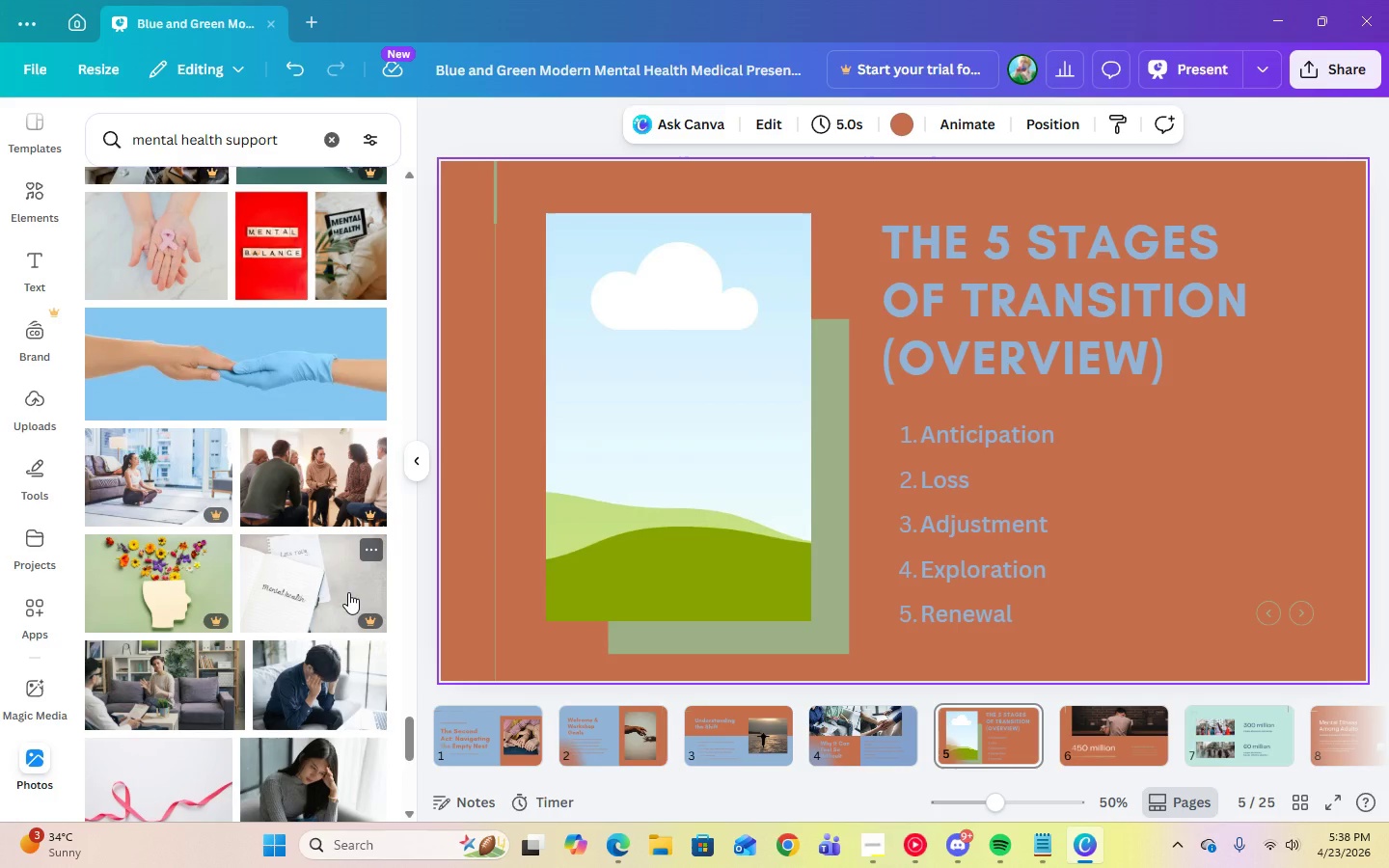 
left_click([368, 273])
 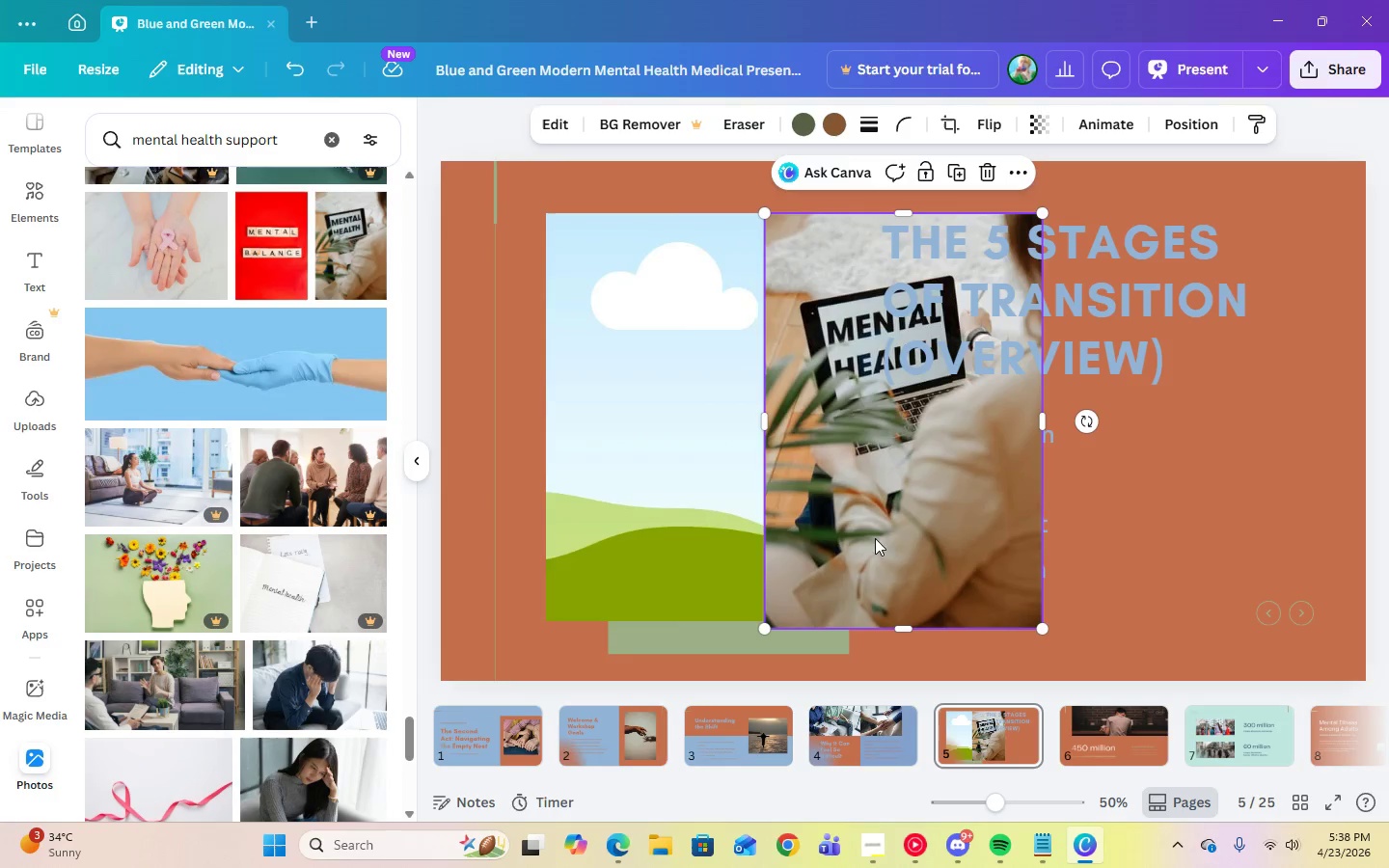 
left_click_drag(start_coordinate=[896, 539], to_coordinate=[732, 525])
 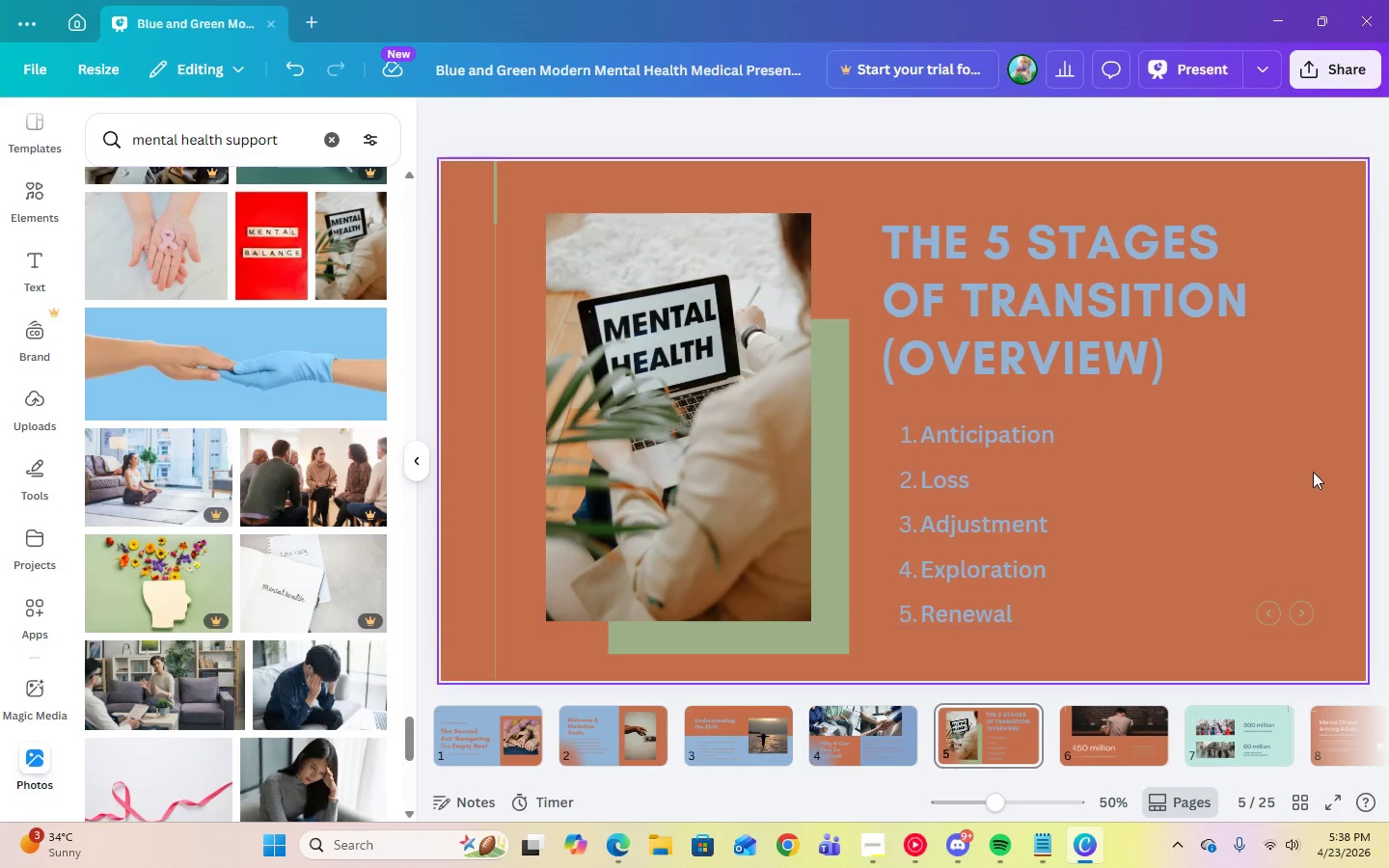 
left_click([1313, 472])
 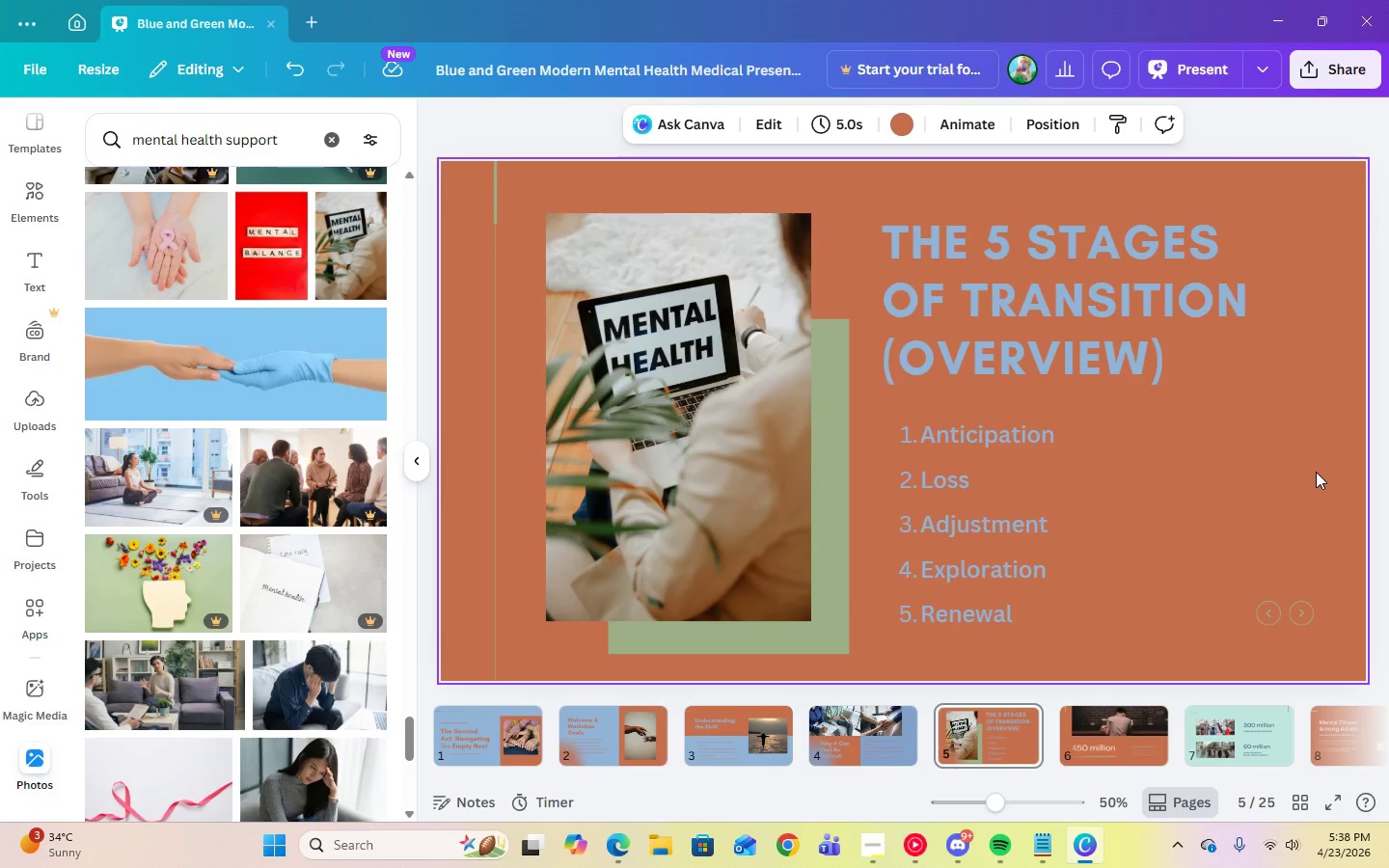 
wait(8.27)
 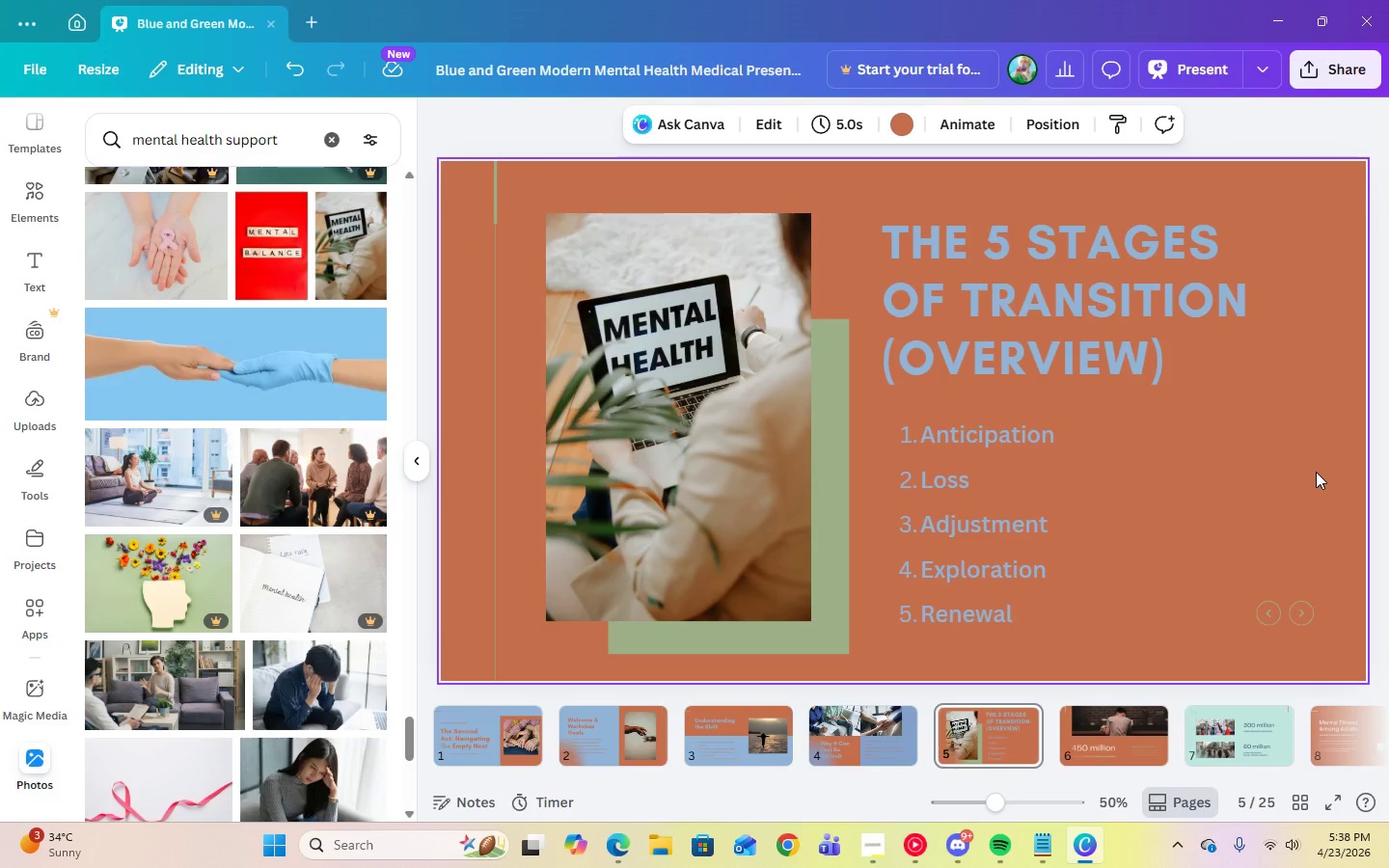 
left_click([1319, 344])
 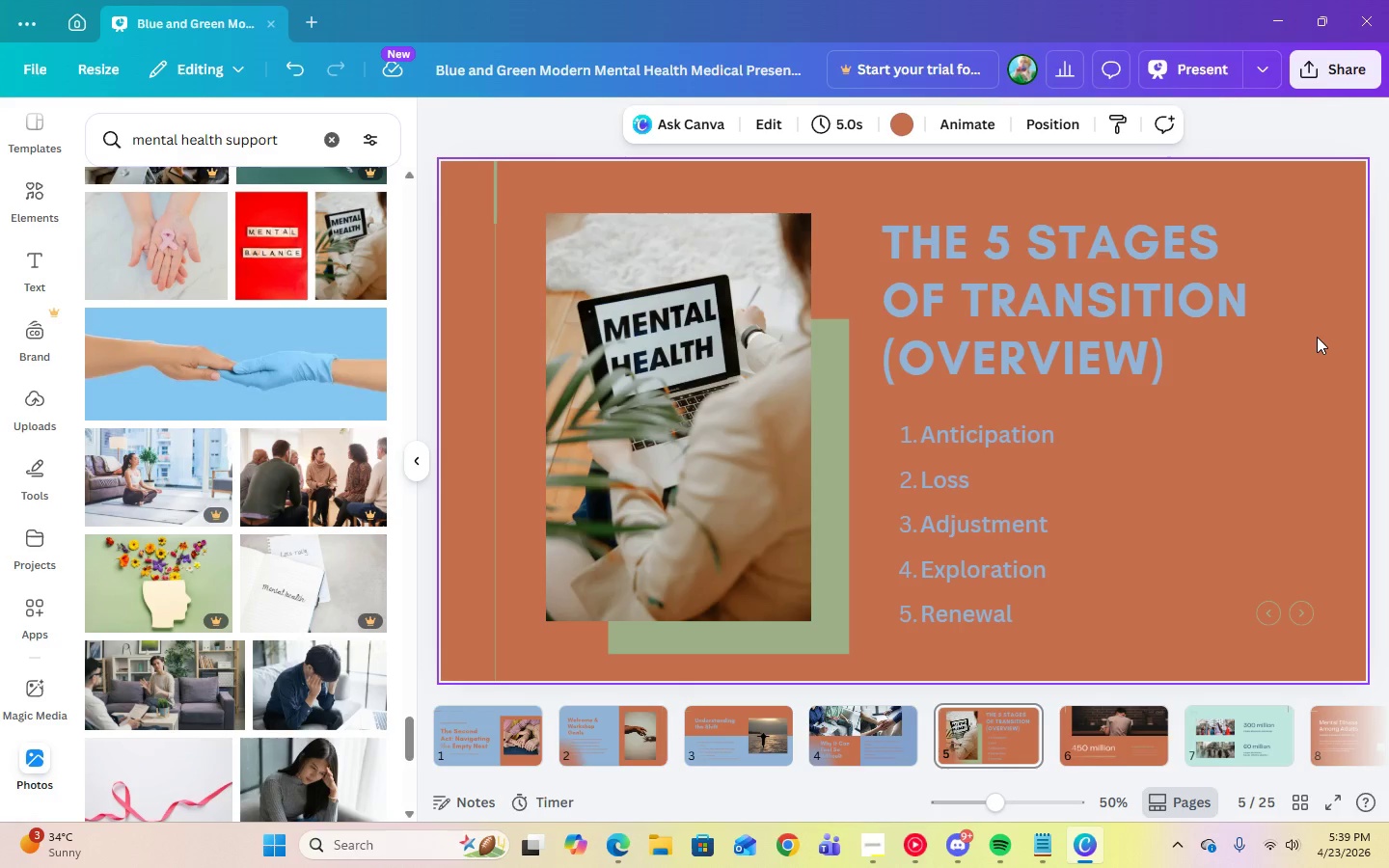 
wait(6.03)
 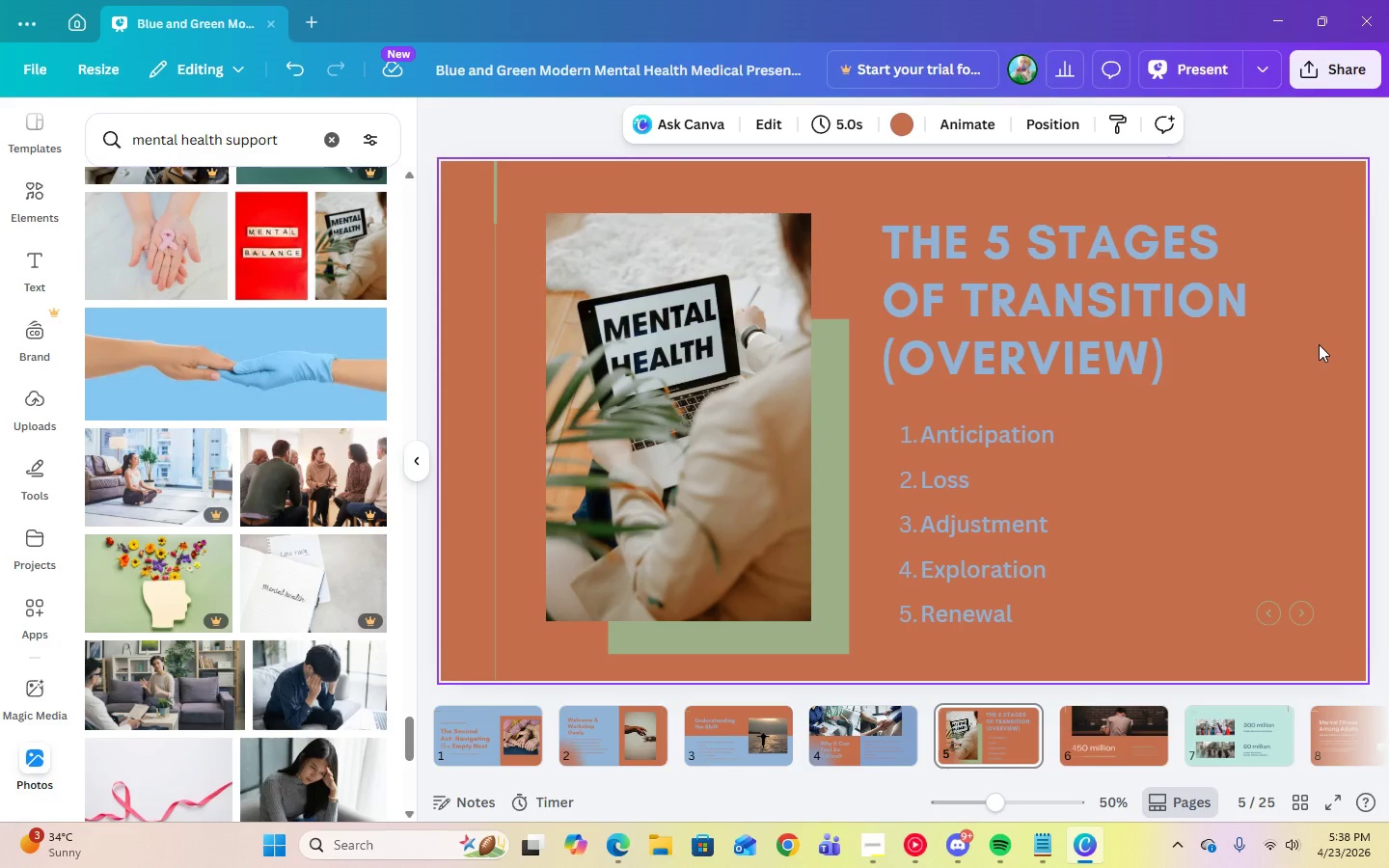 
left_click_drag(start_coordinate=[666, 639], to_coordinate=[570, 637])
 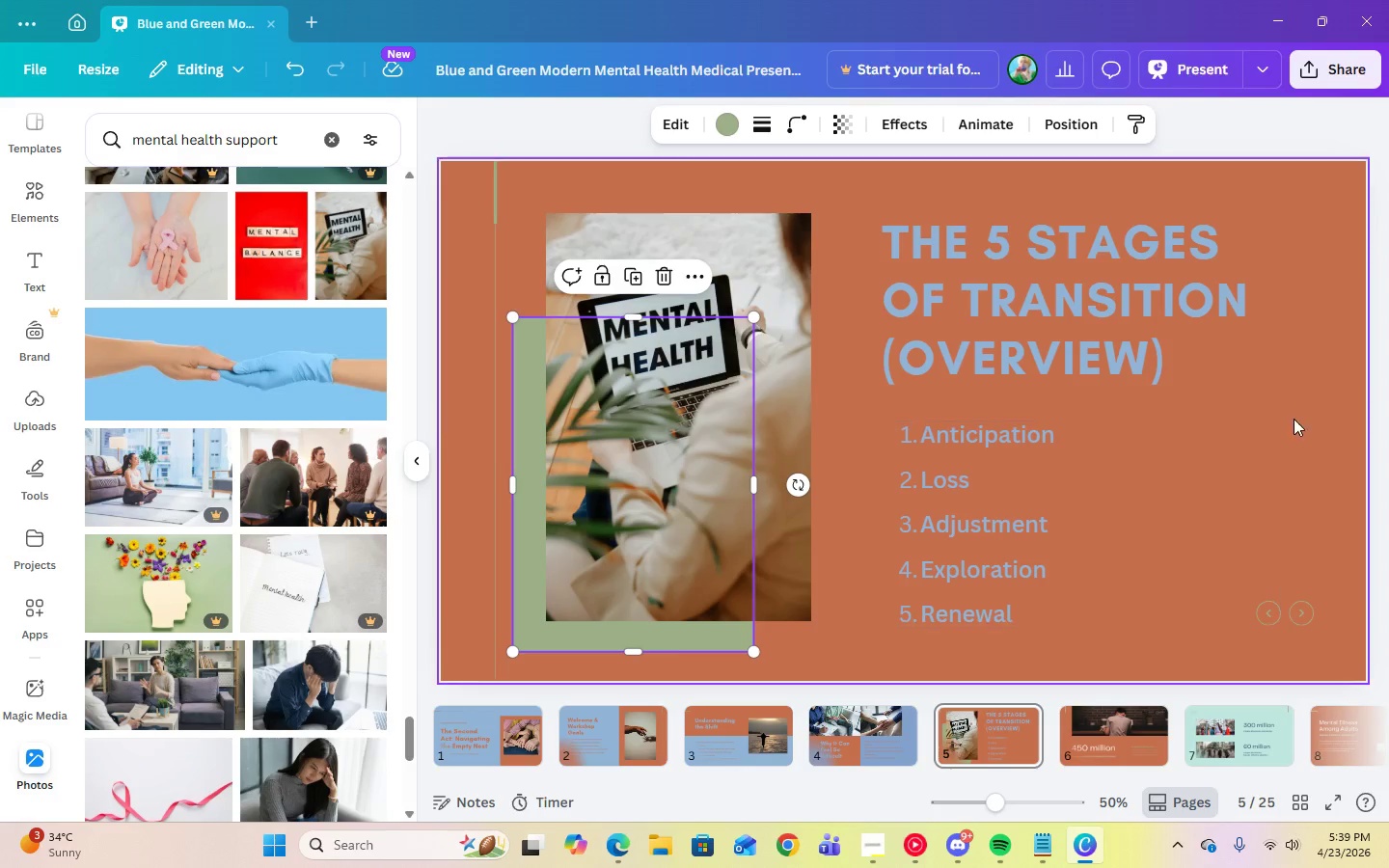 
left_click([1315, 379])
 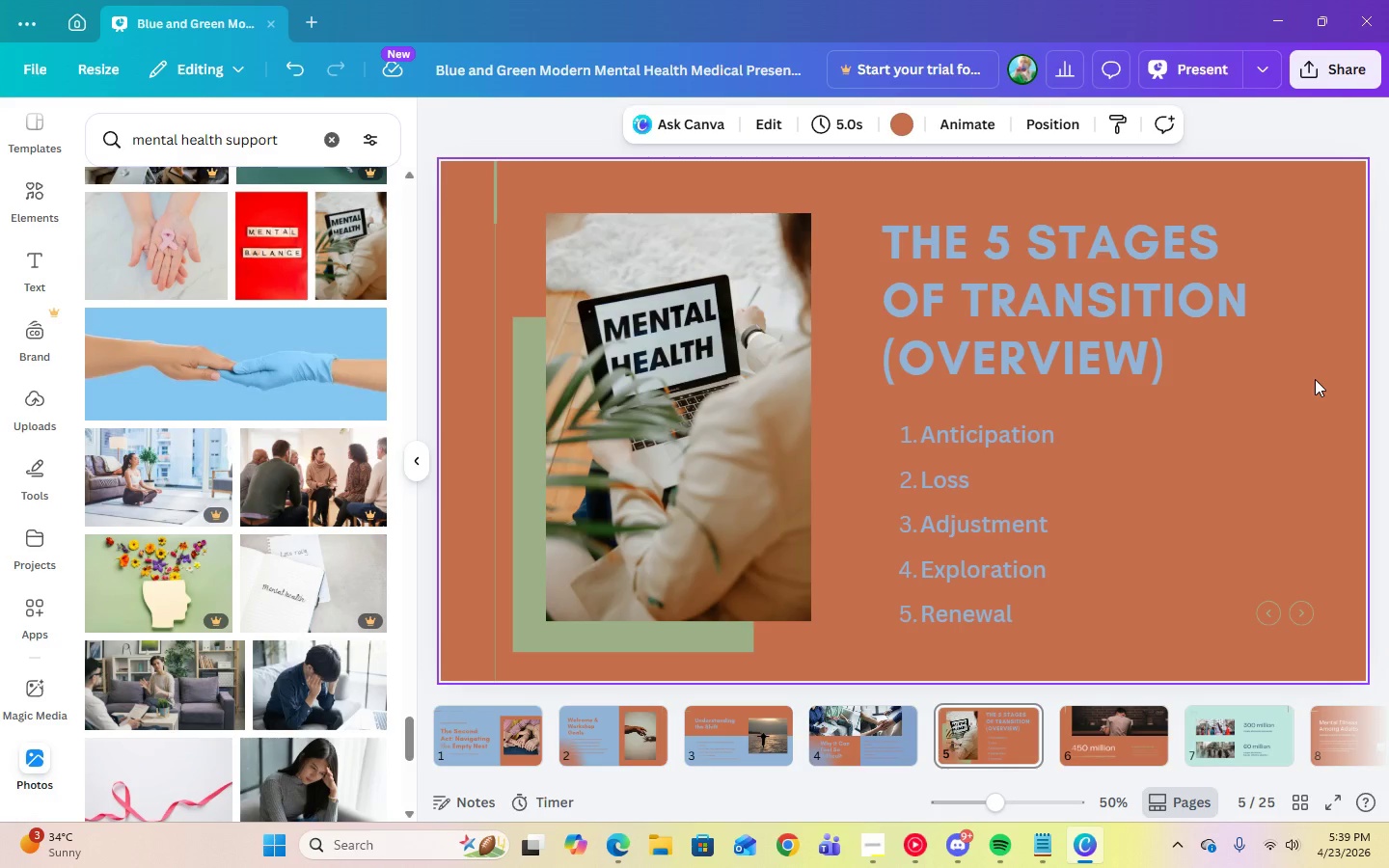 
wait(8.22)
 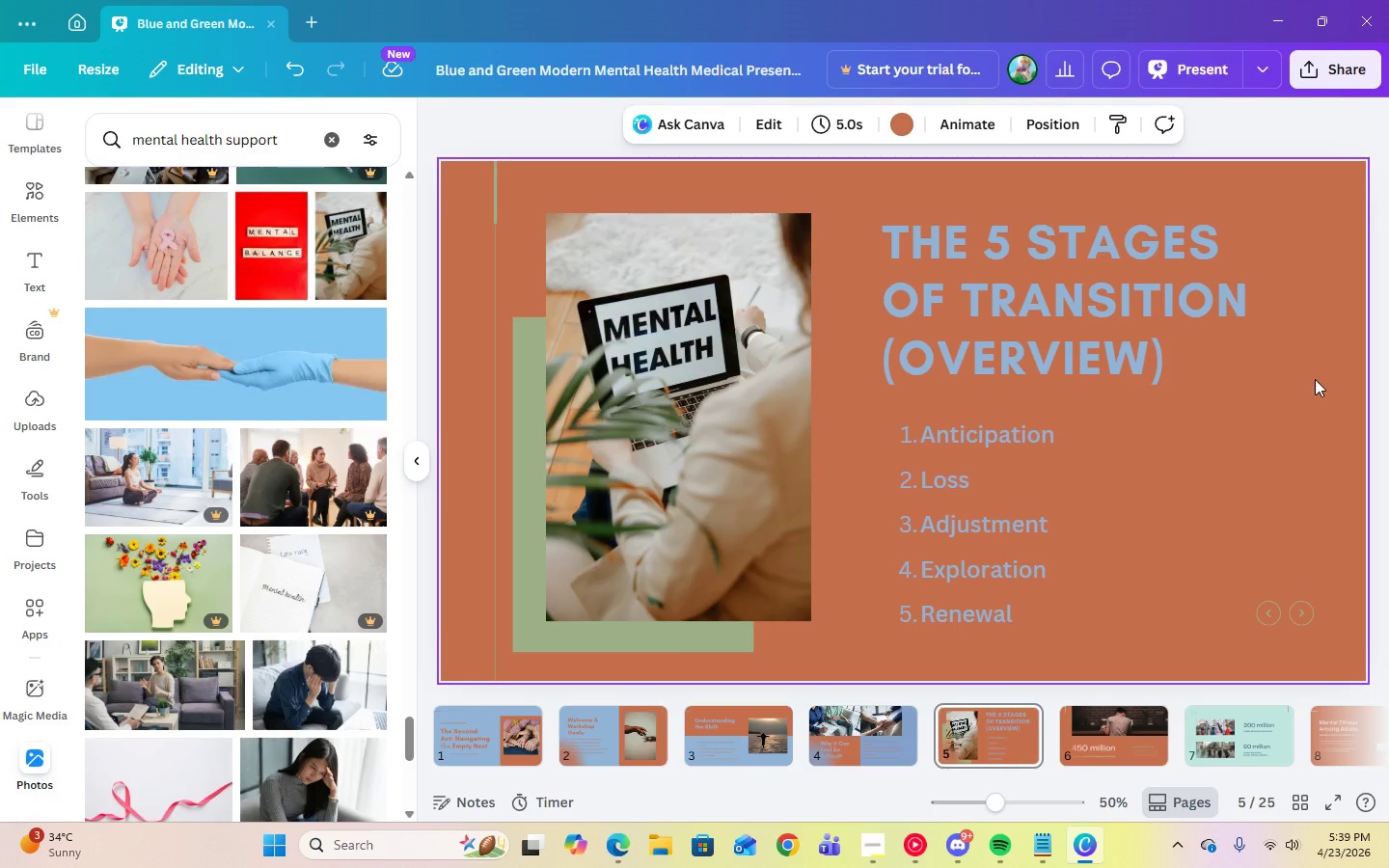 
left_click([1085, 735])
 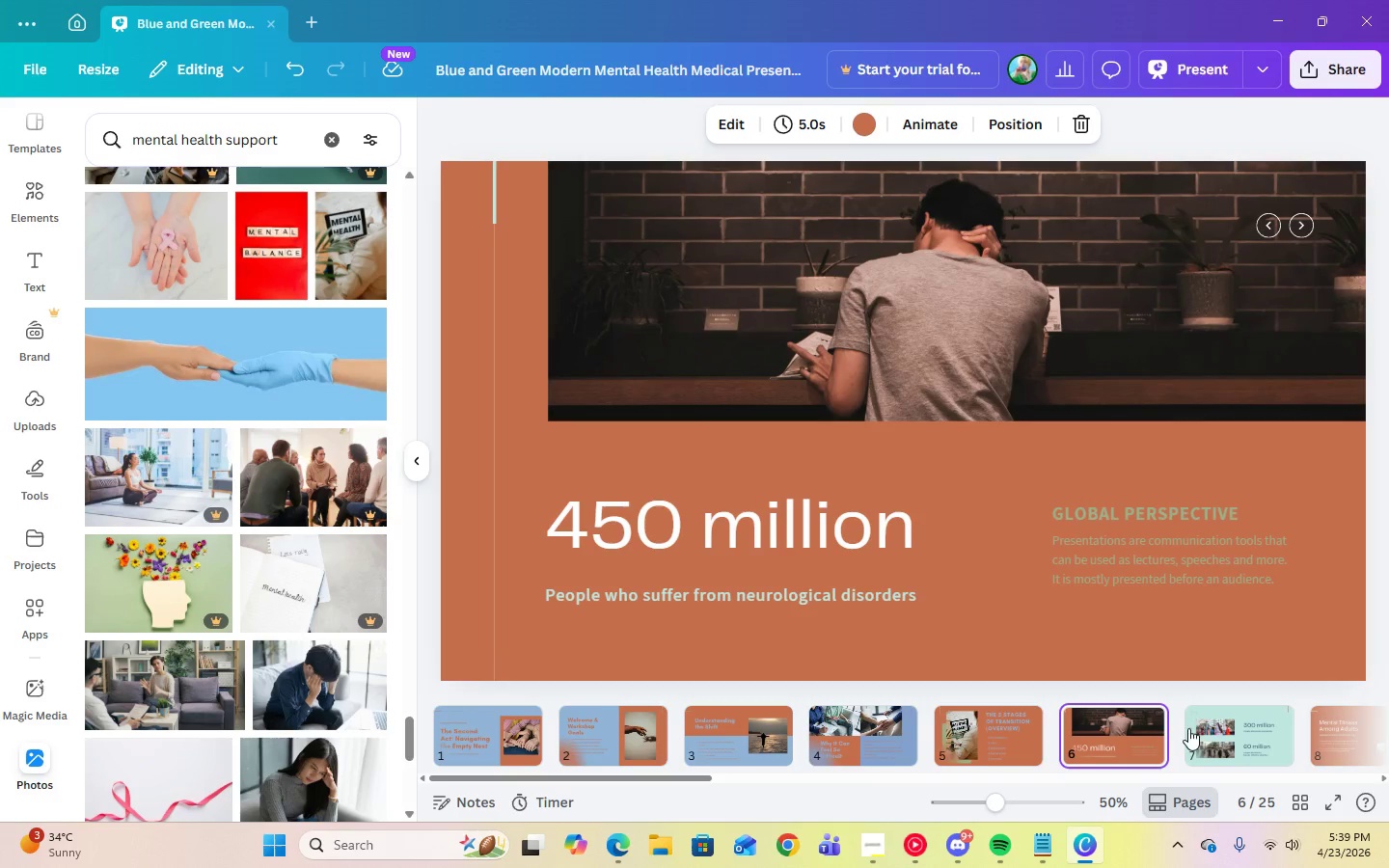 
left_click([1211, 728])
 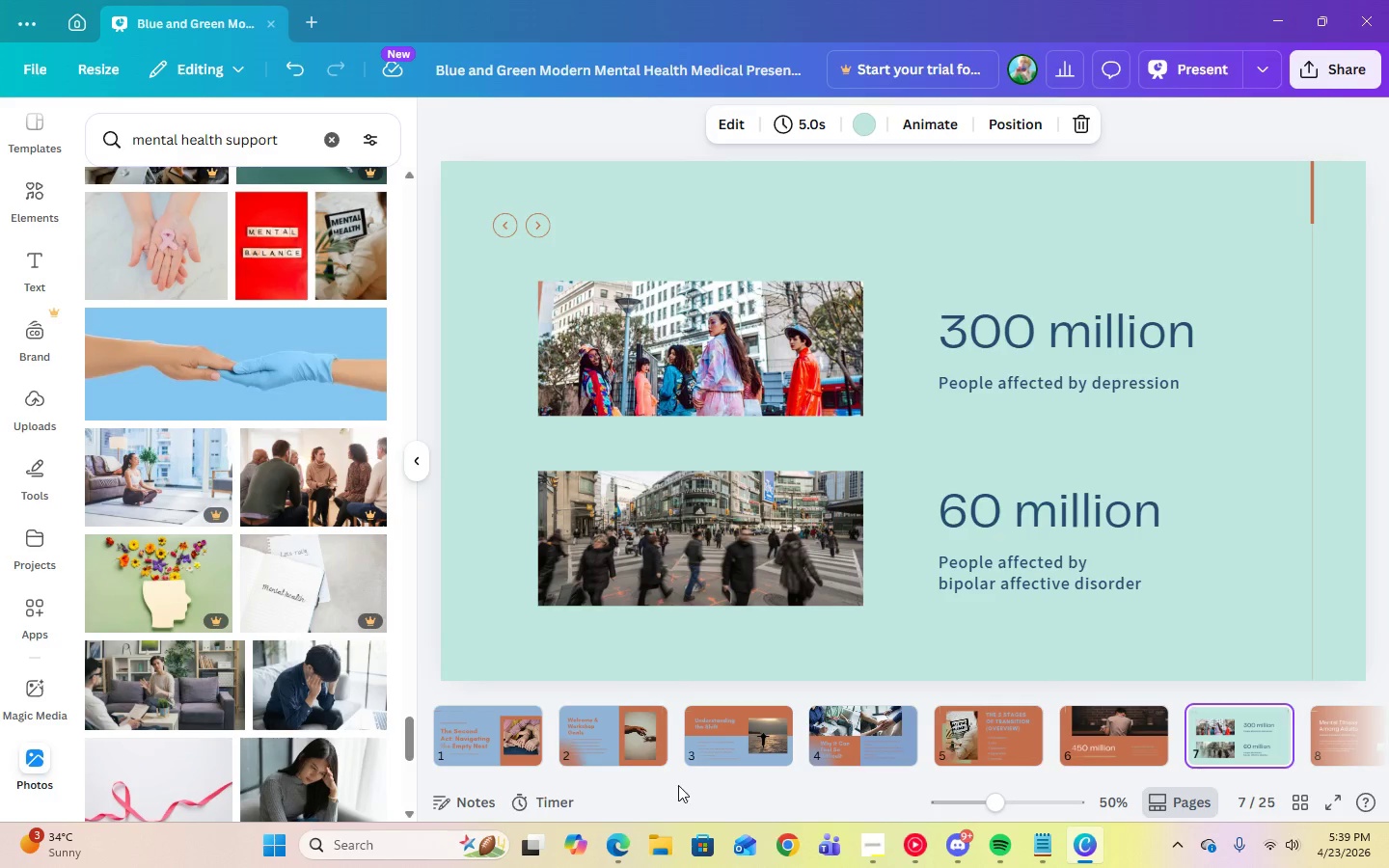 
left_click_drag(start_coordinate=[673, 776], to_coordinate=[794, 781])
 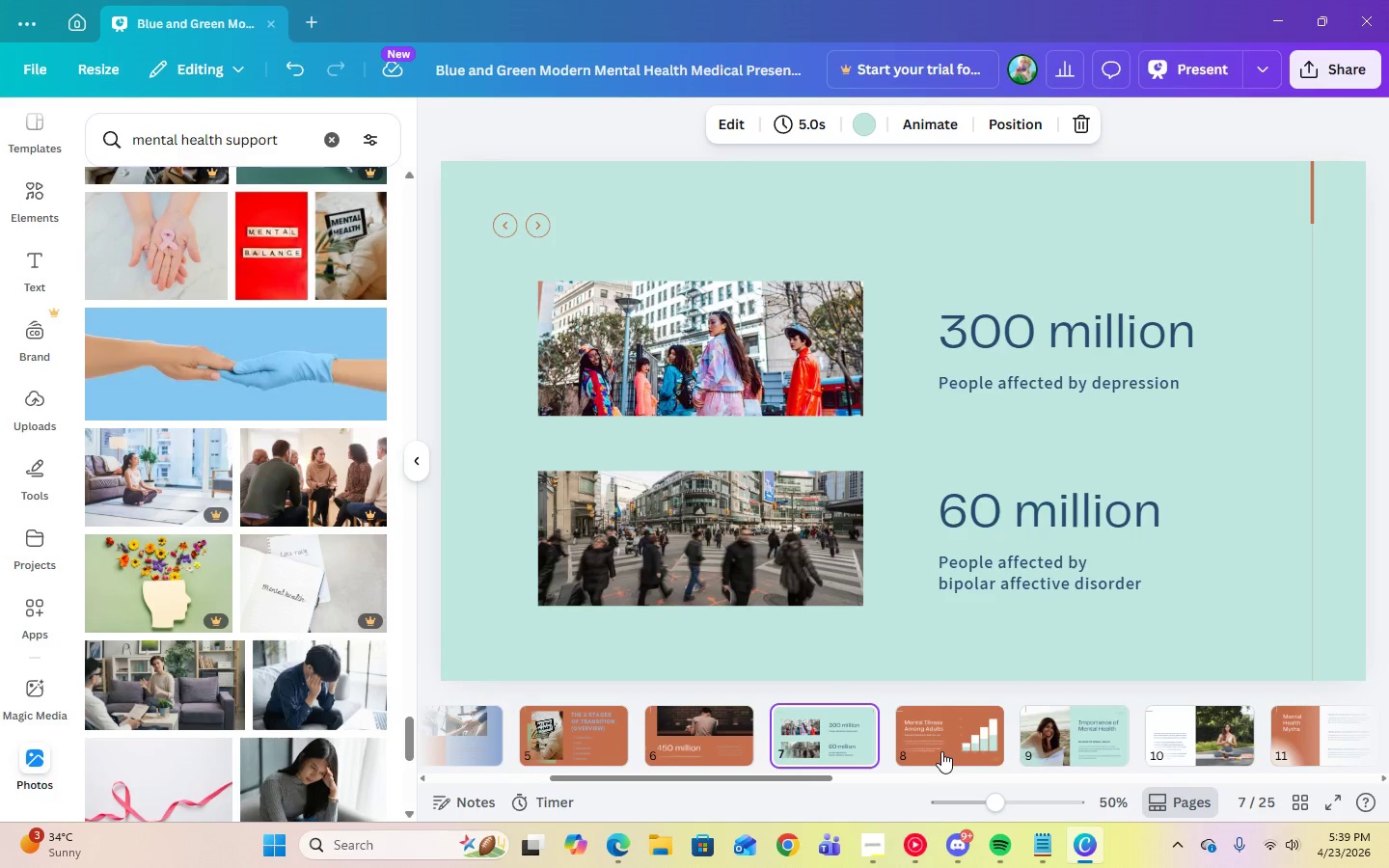 
left_click([942, 751])
 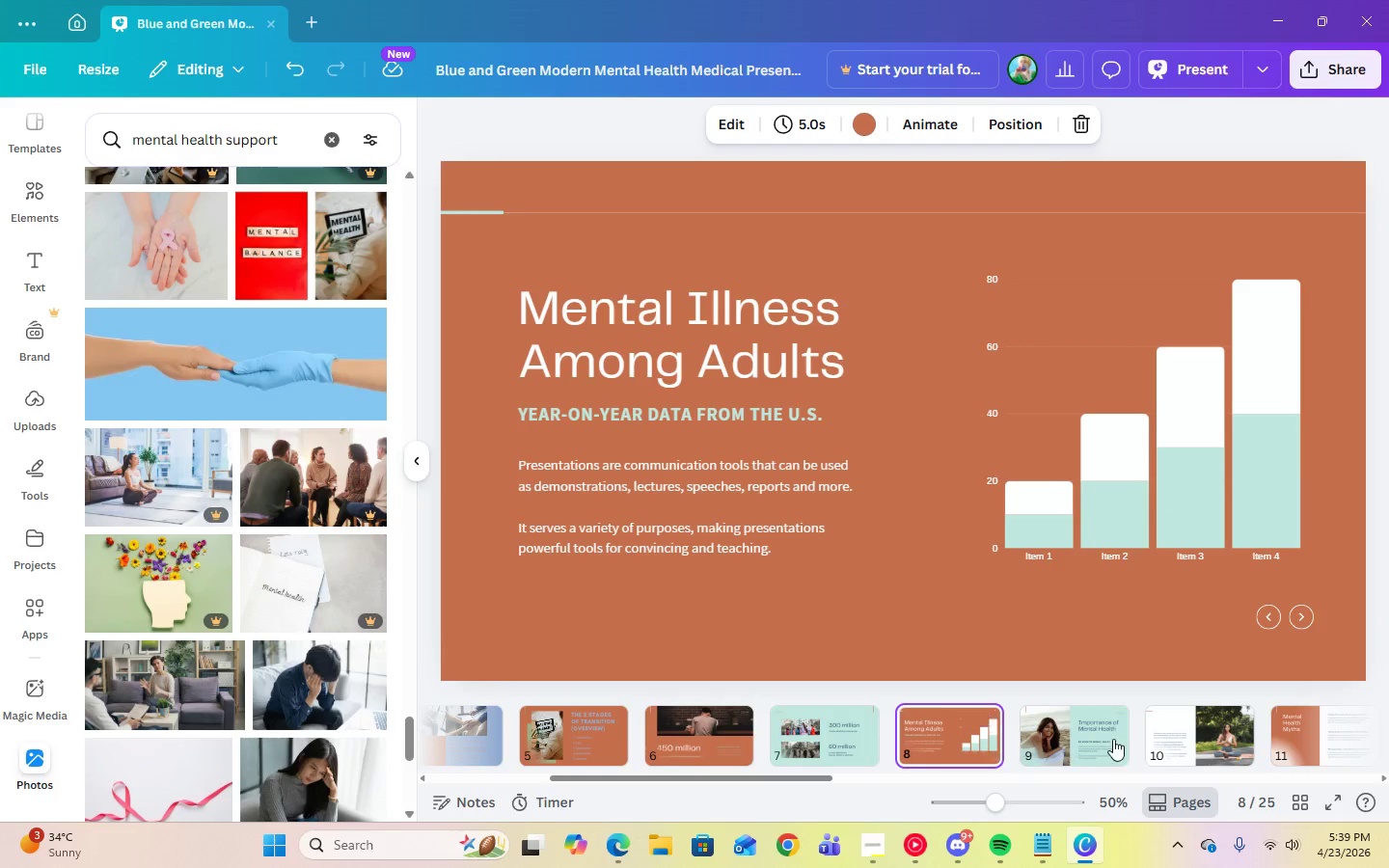 
left_click([1107, 737])
 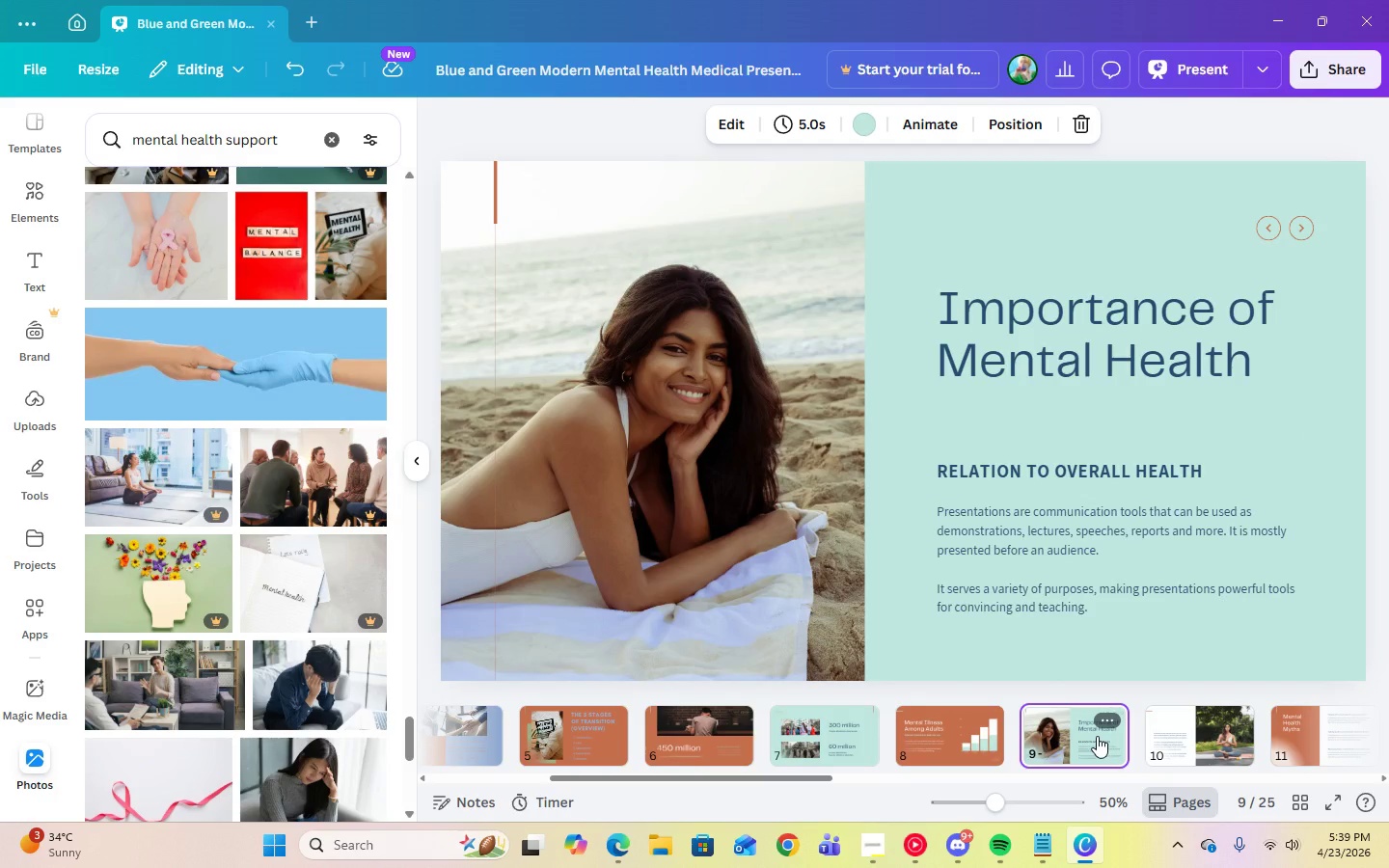 
wait(5.86)
 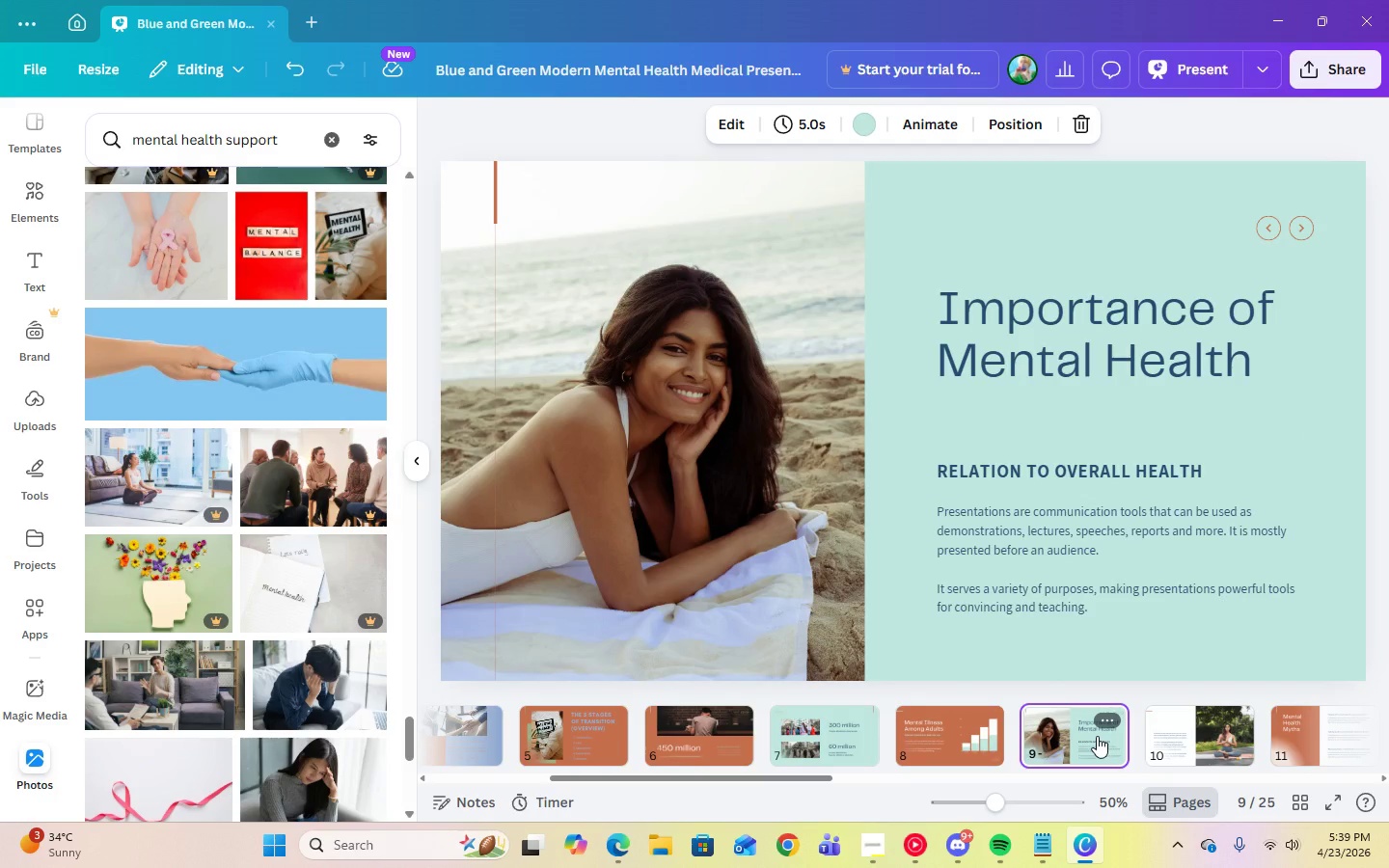 
left_click_drag(start_coordinate=[1097, 736], to_coordinate=[689, 715])
 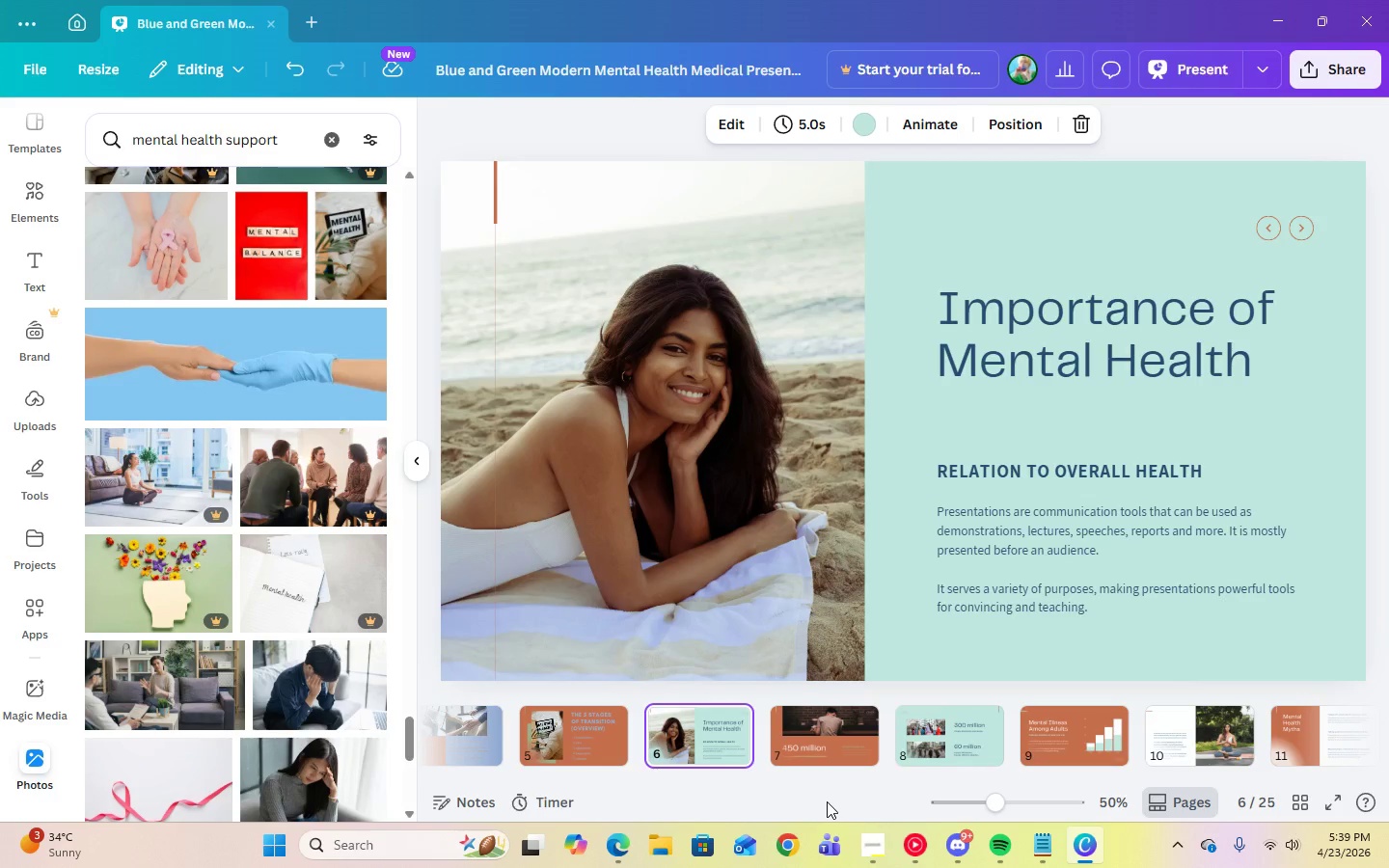 
wait(8.44)
 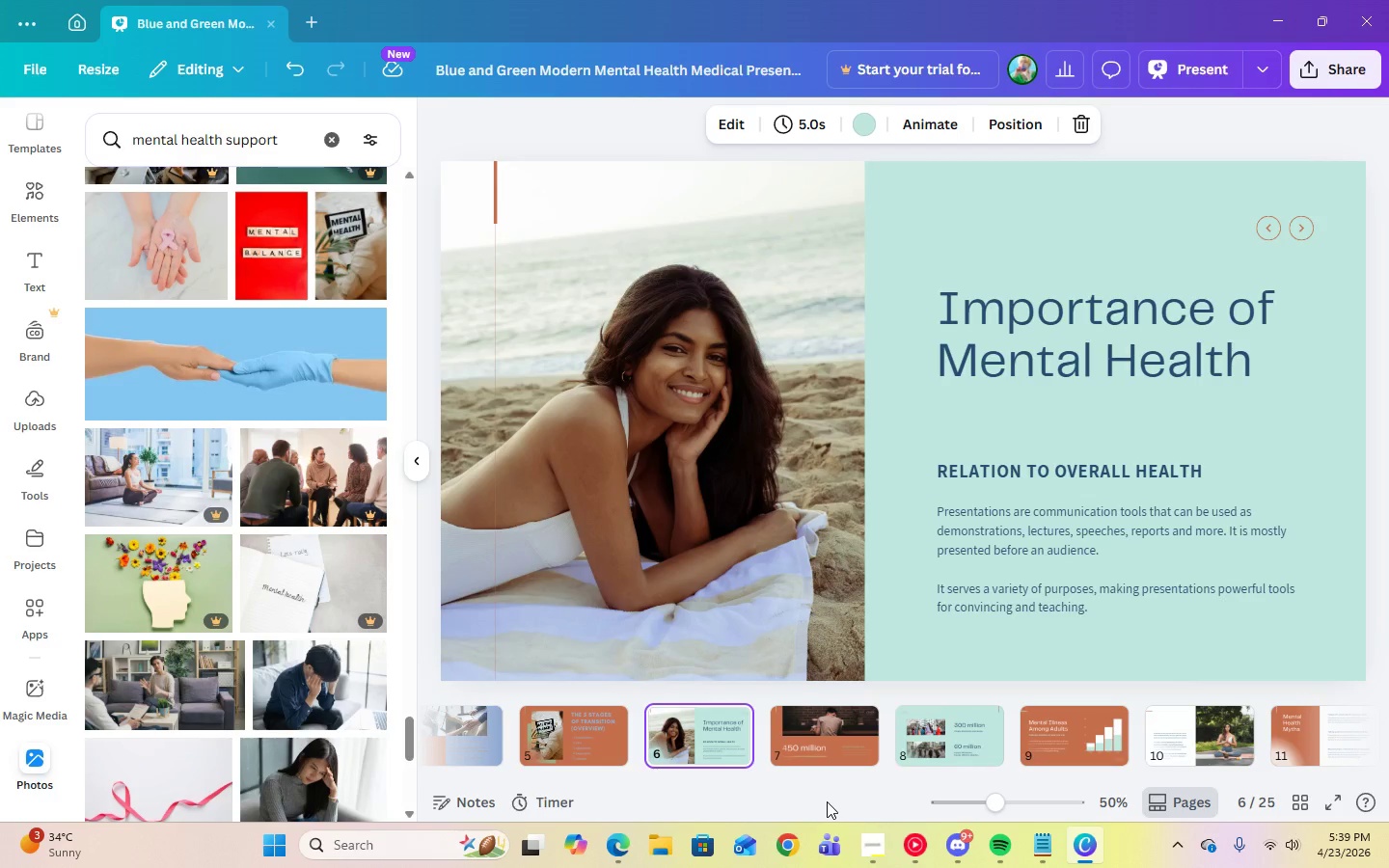 
key(Delete)
 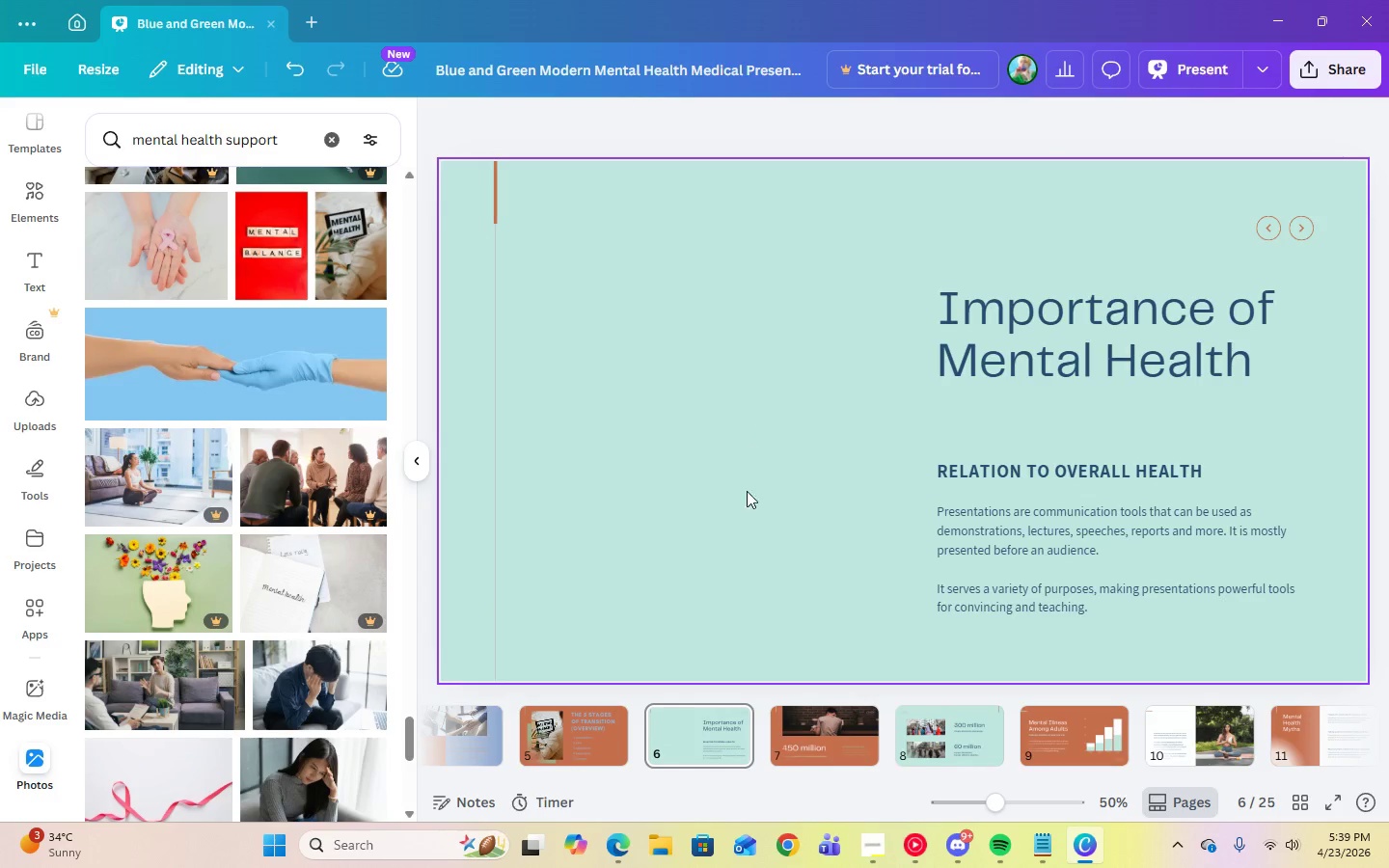 
left_click([744, 516])
 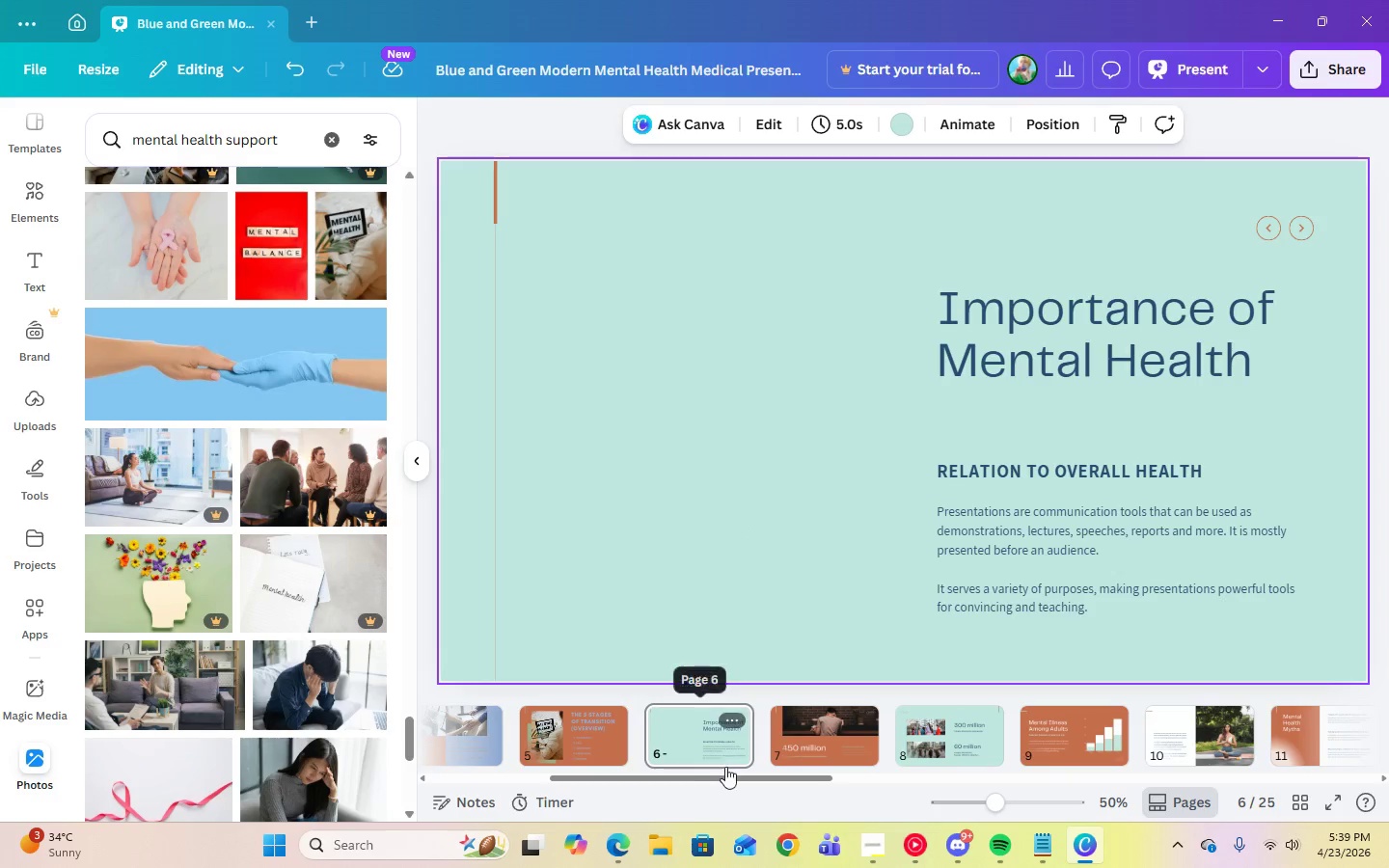 
left_click_drag(start_coordinate=[726, 780], to_coordinate=[586, 785])
 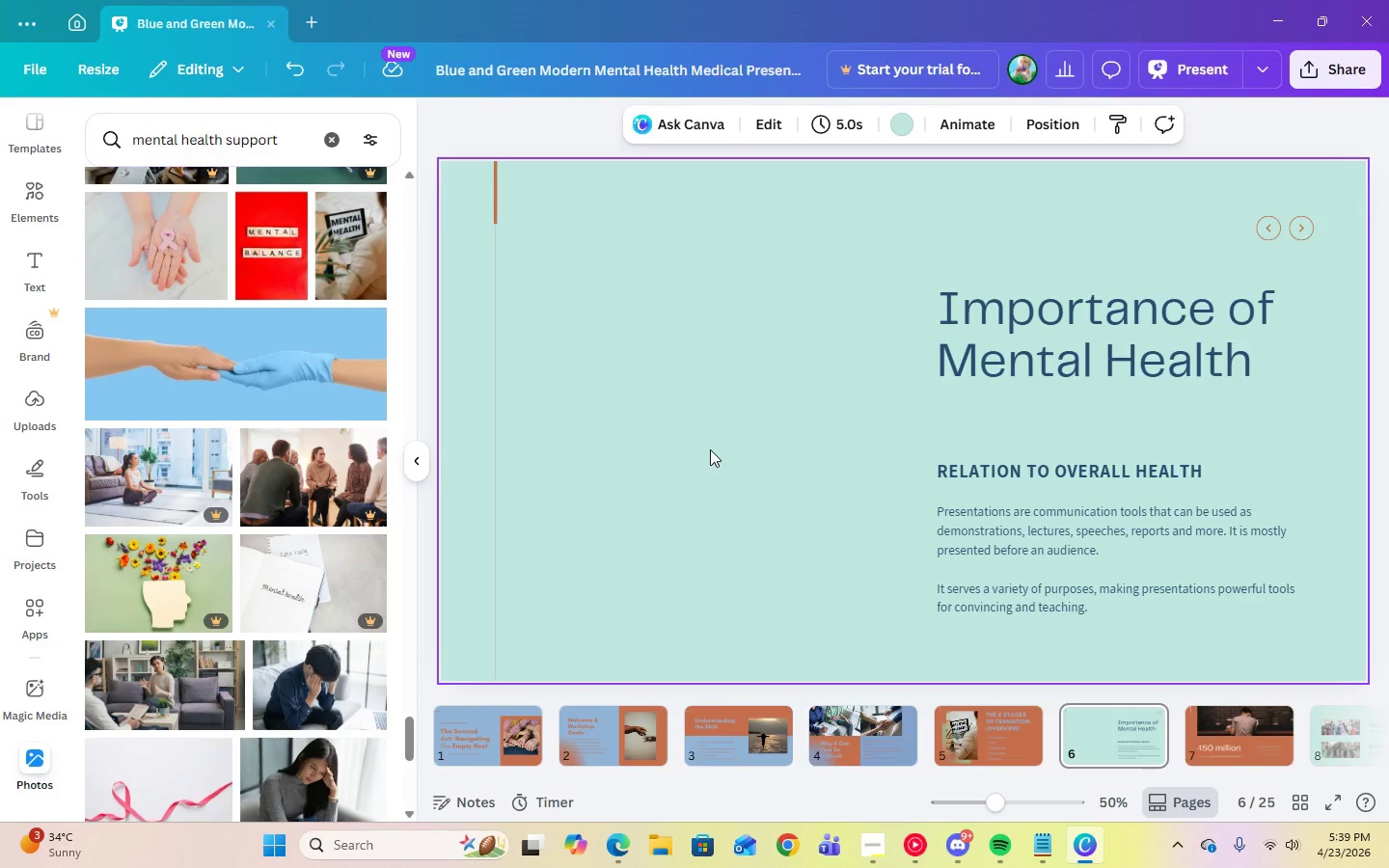 
left_click([710, 449])
 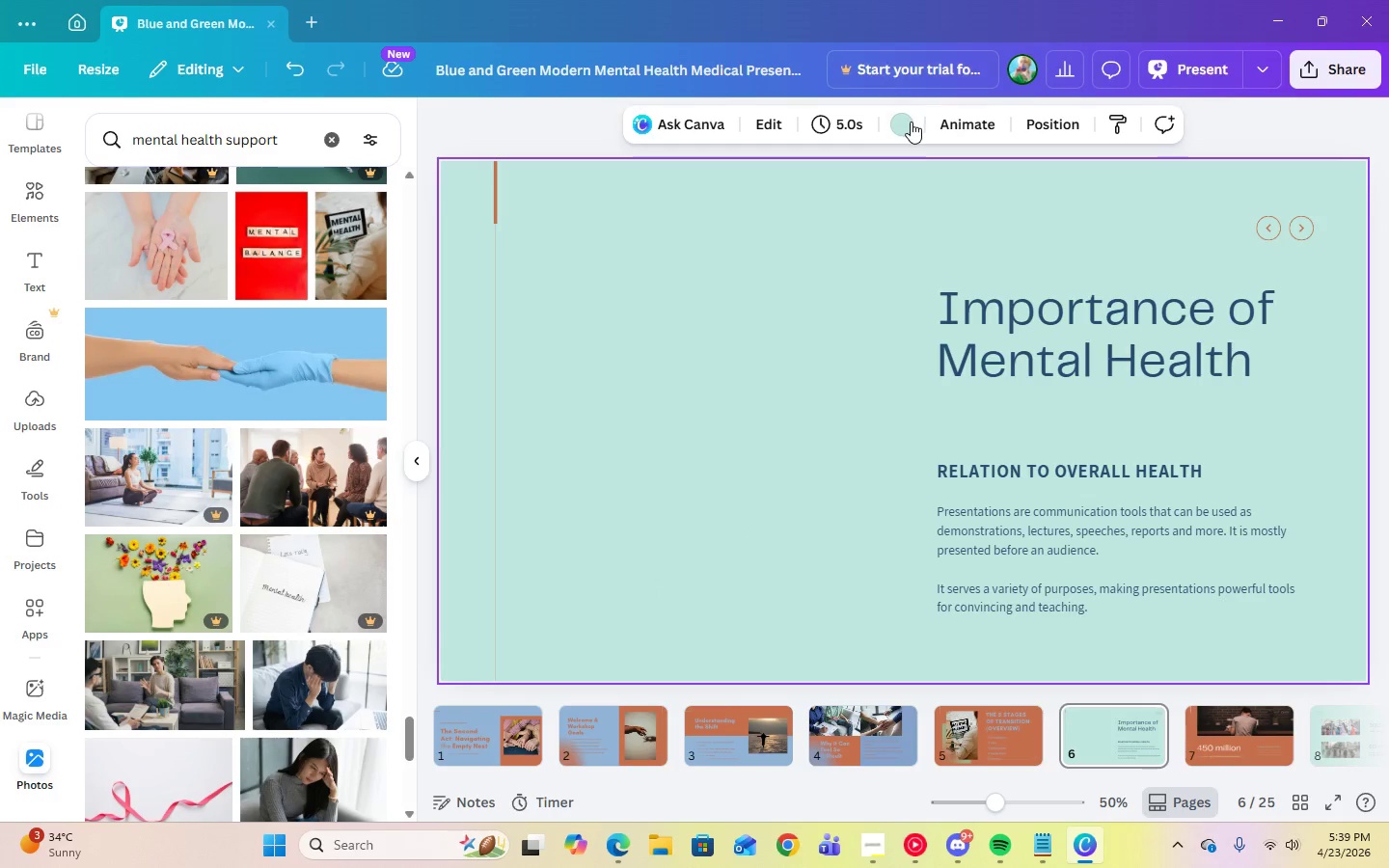 
left_click([911, 122])
 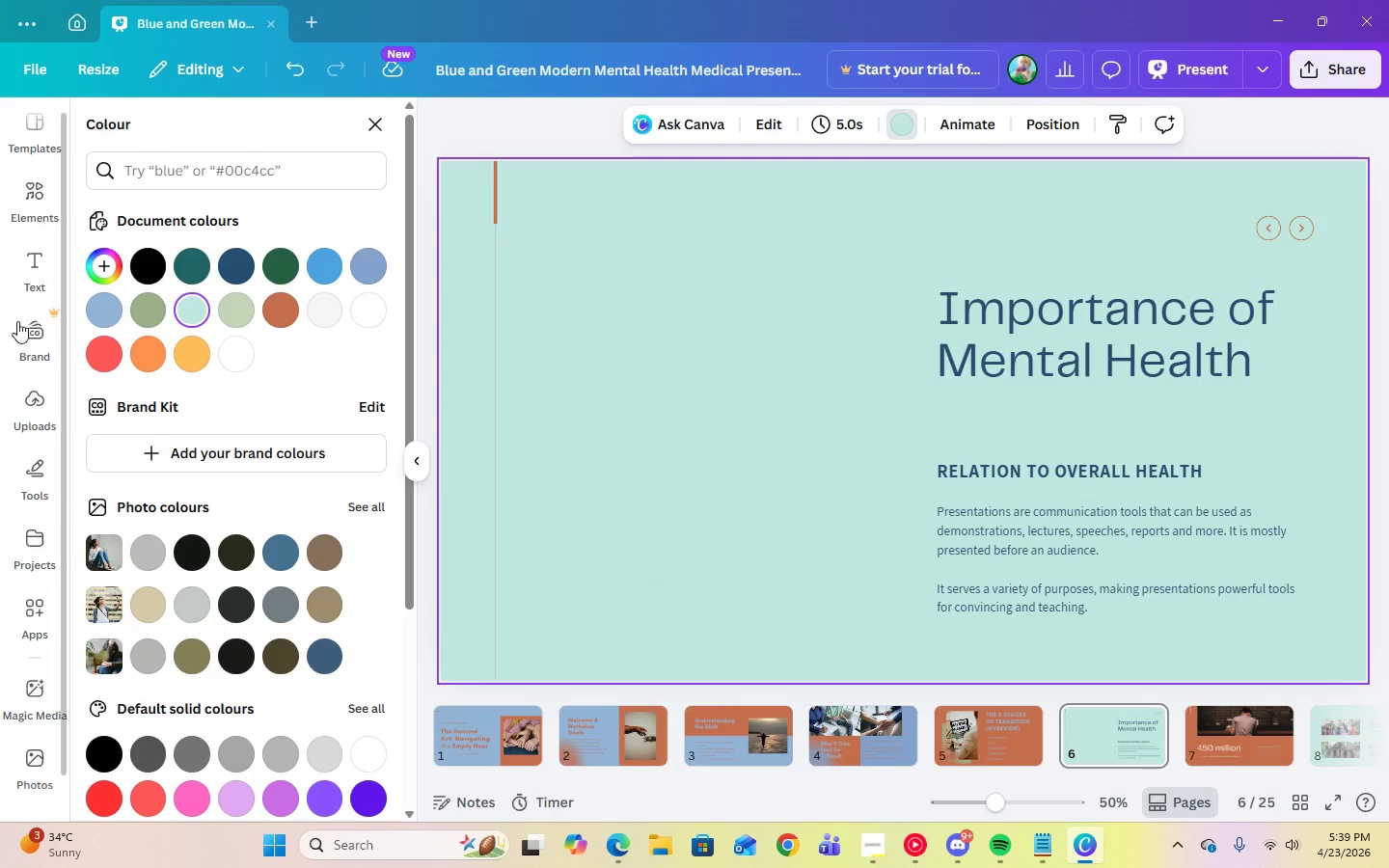 
left_click([114, 314])
 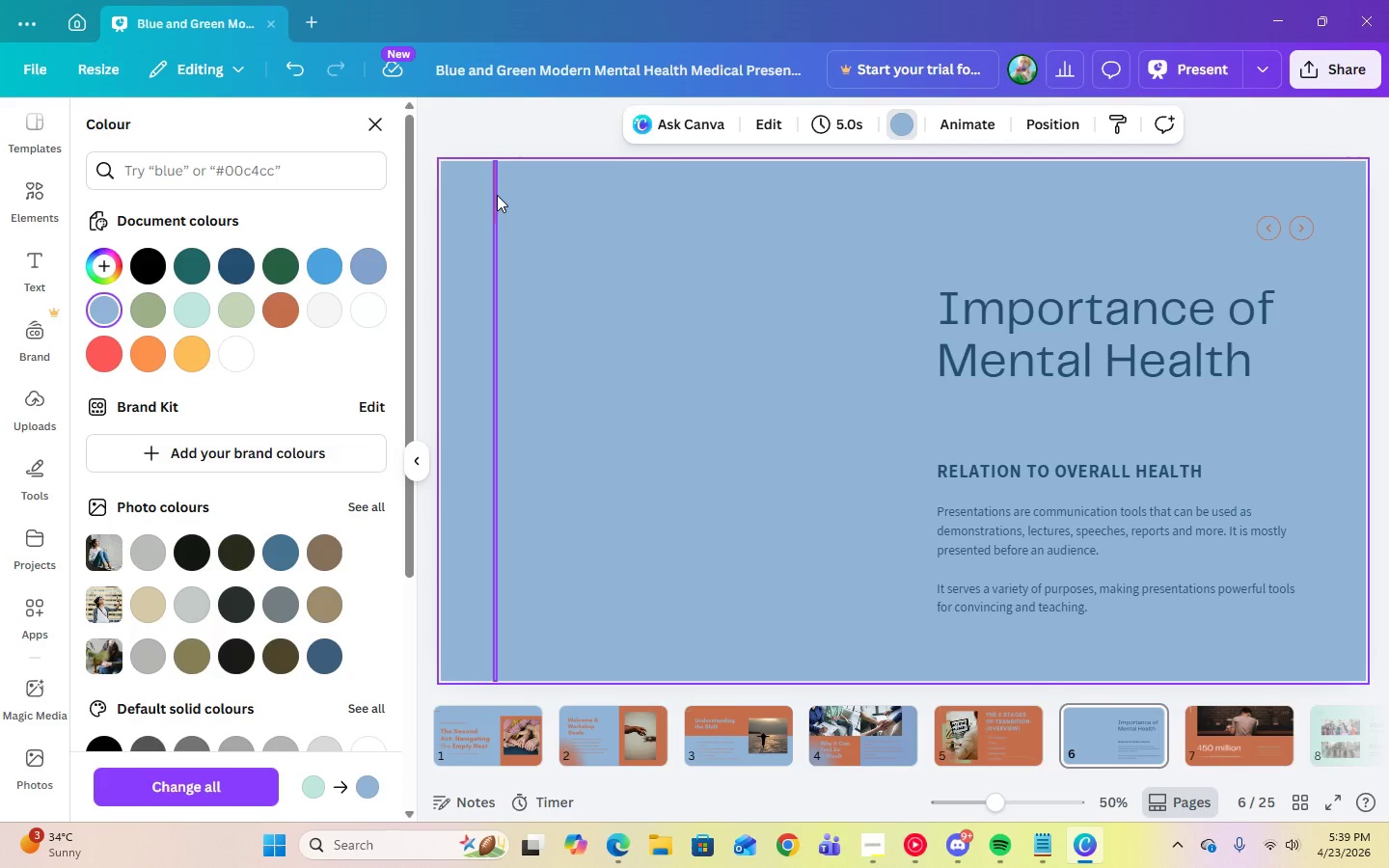 
left_click([718, 285])
 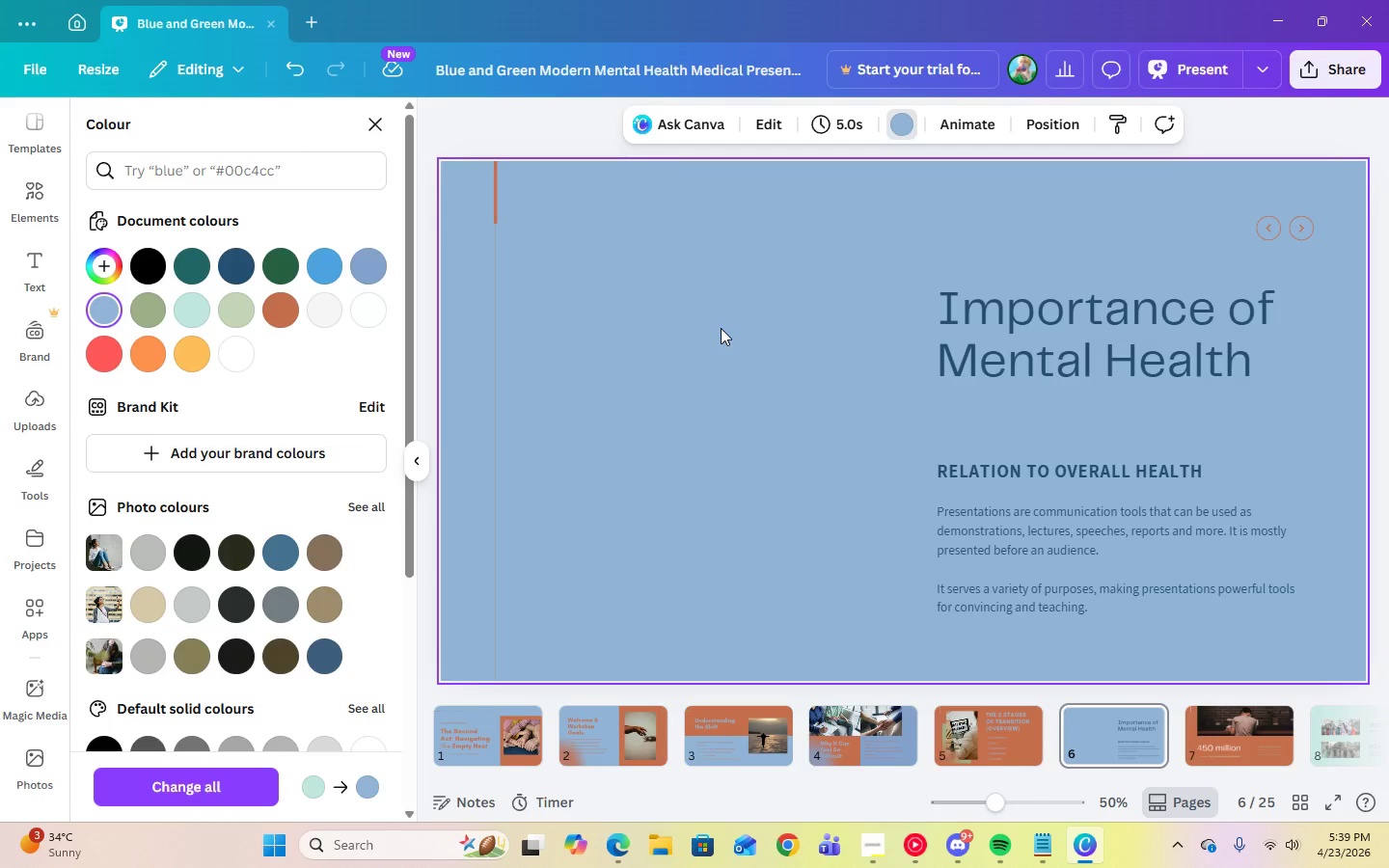 
wait(10.2)
 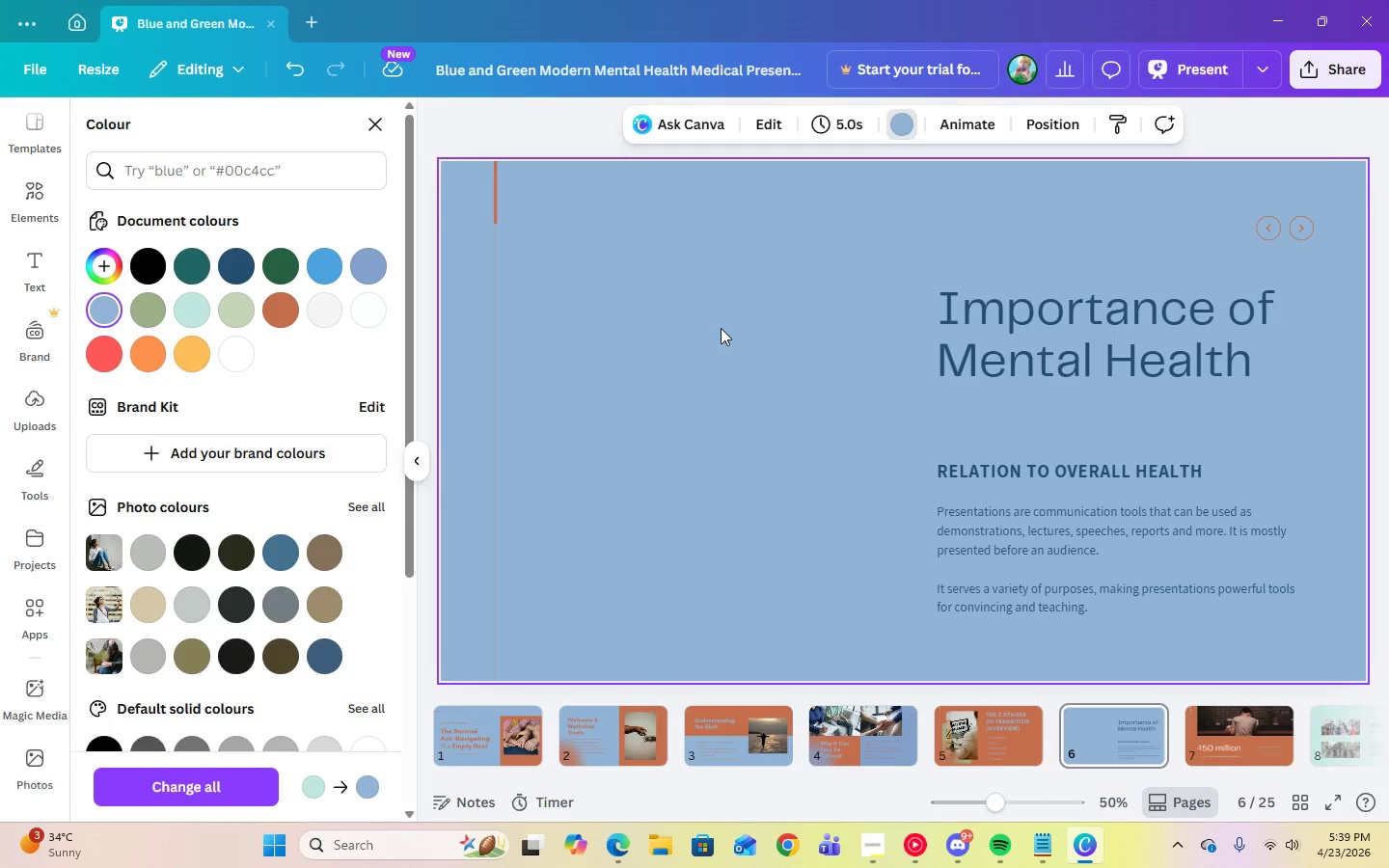 
left_click([503, 743])
 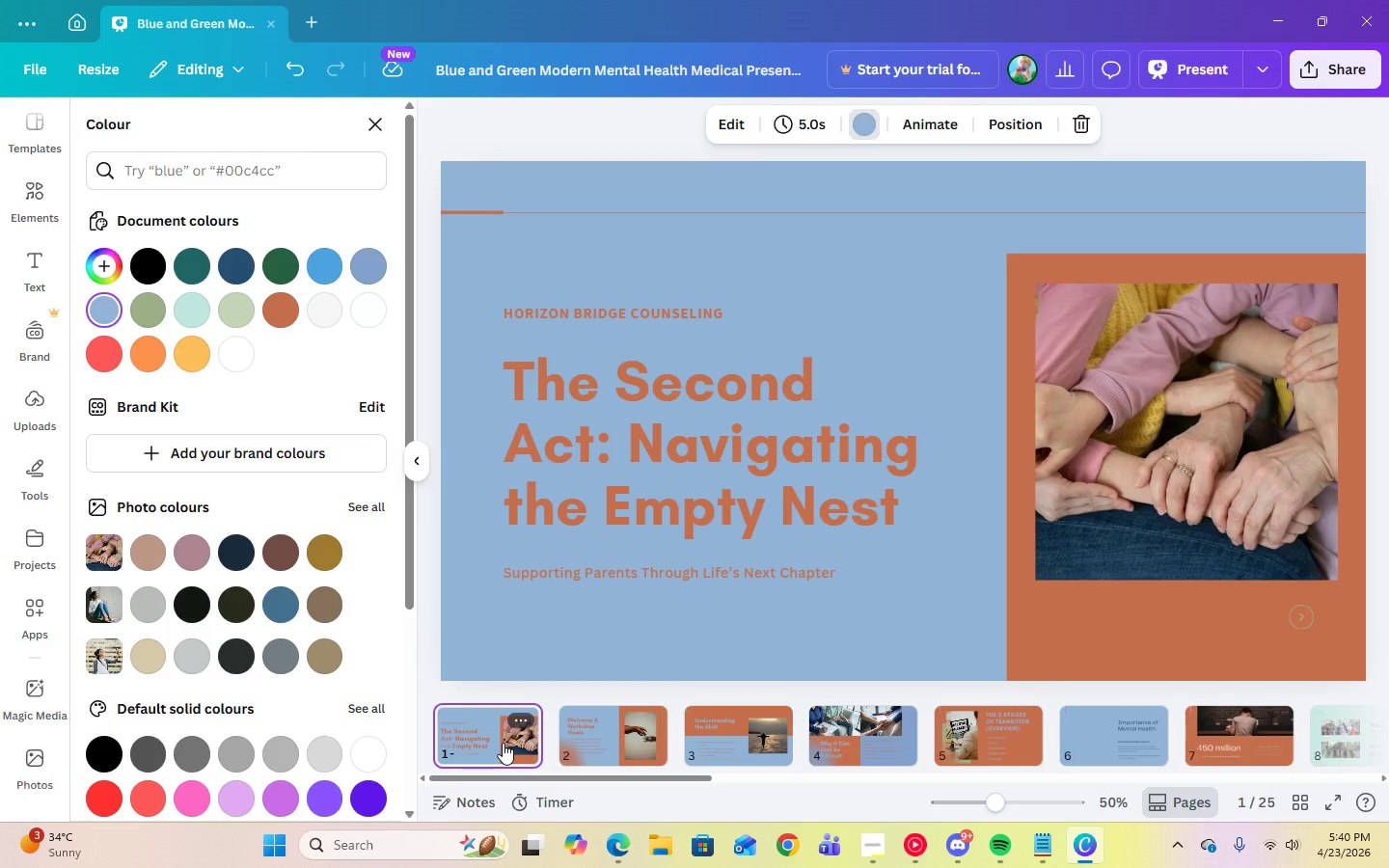 
wait(11.34)
 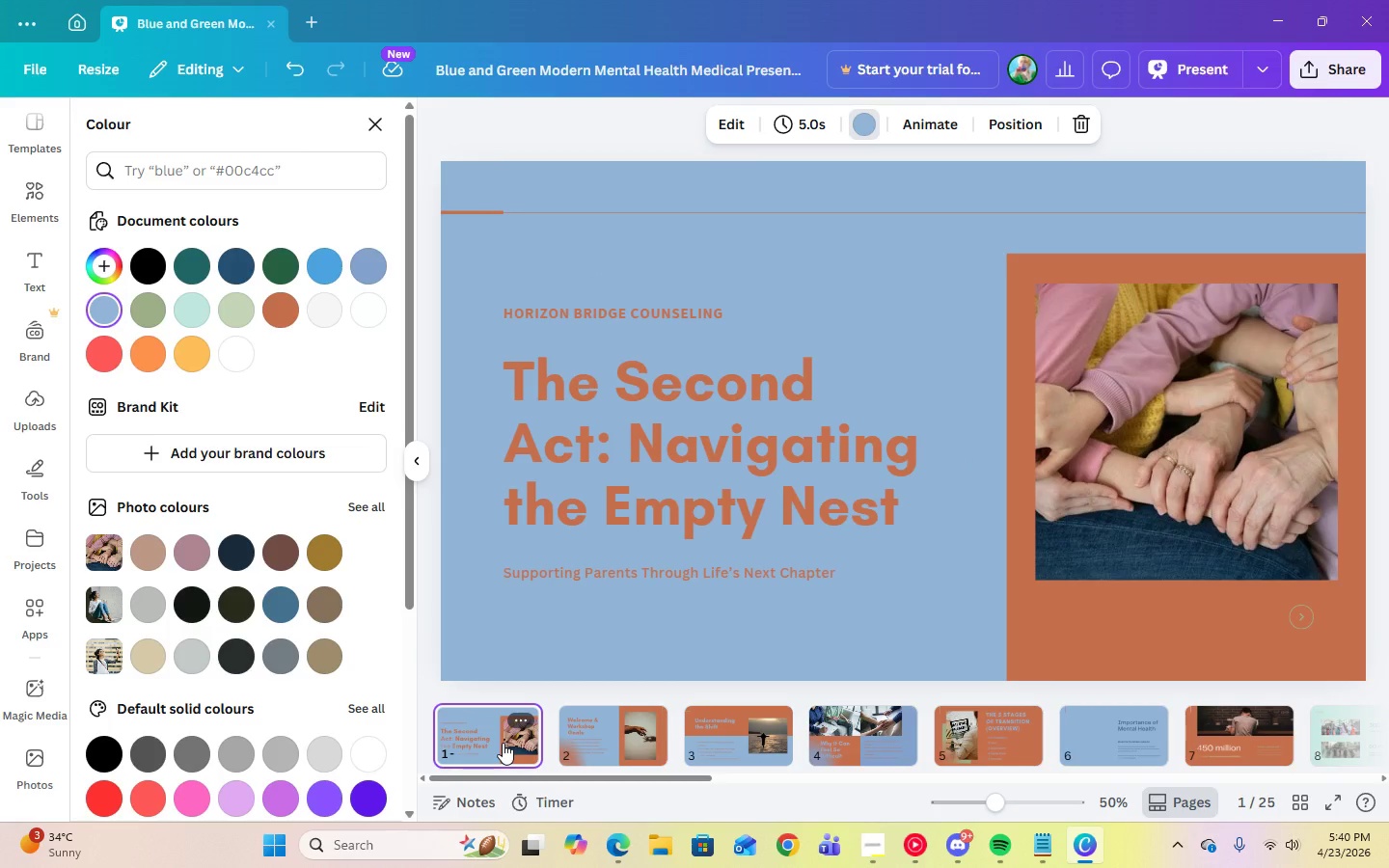 
left_click([1187, 617])
 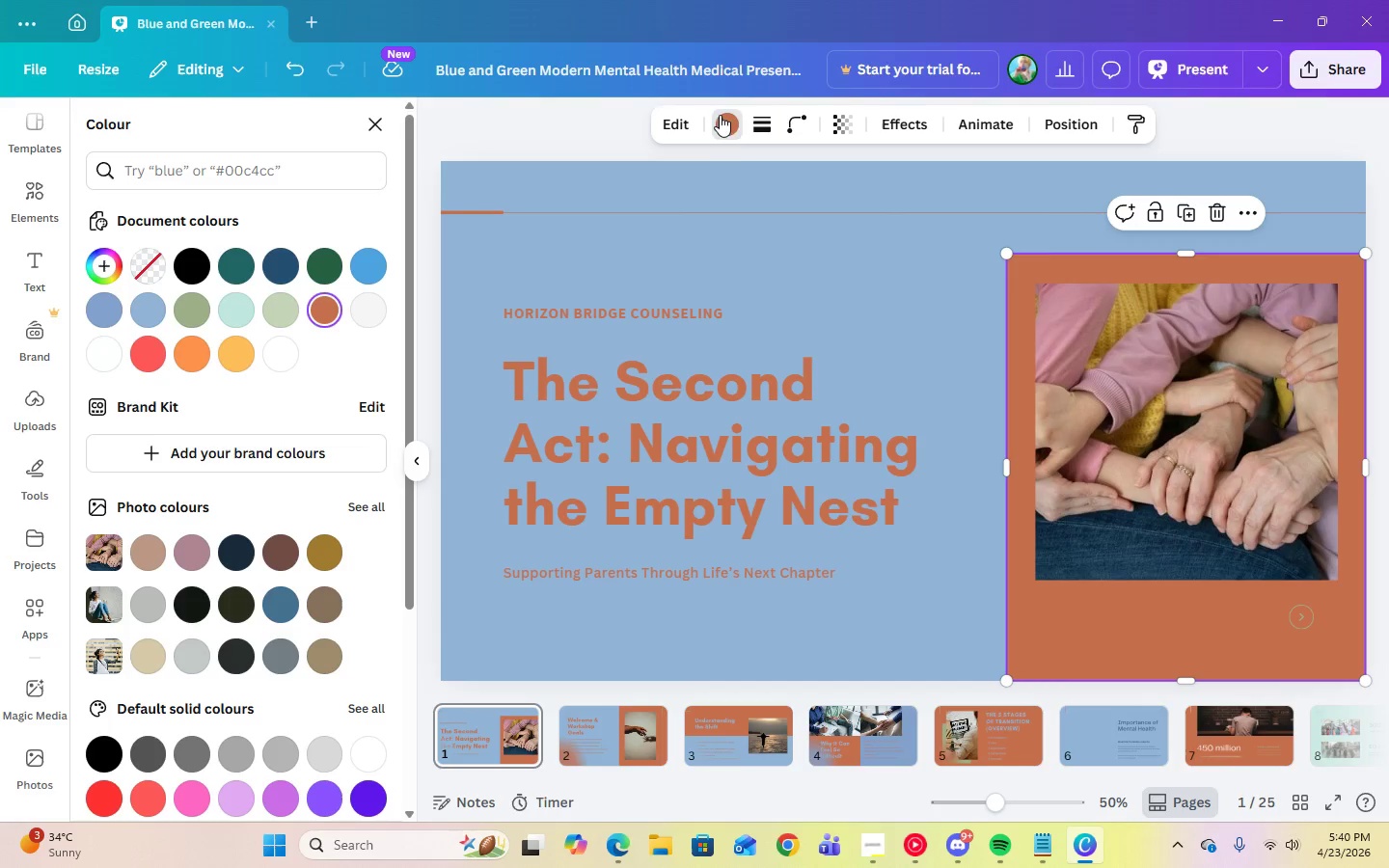 
left_click([730, 134])
 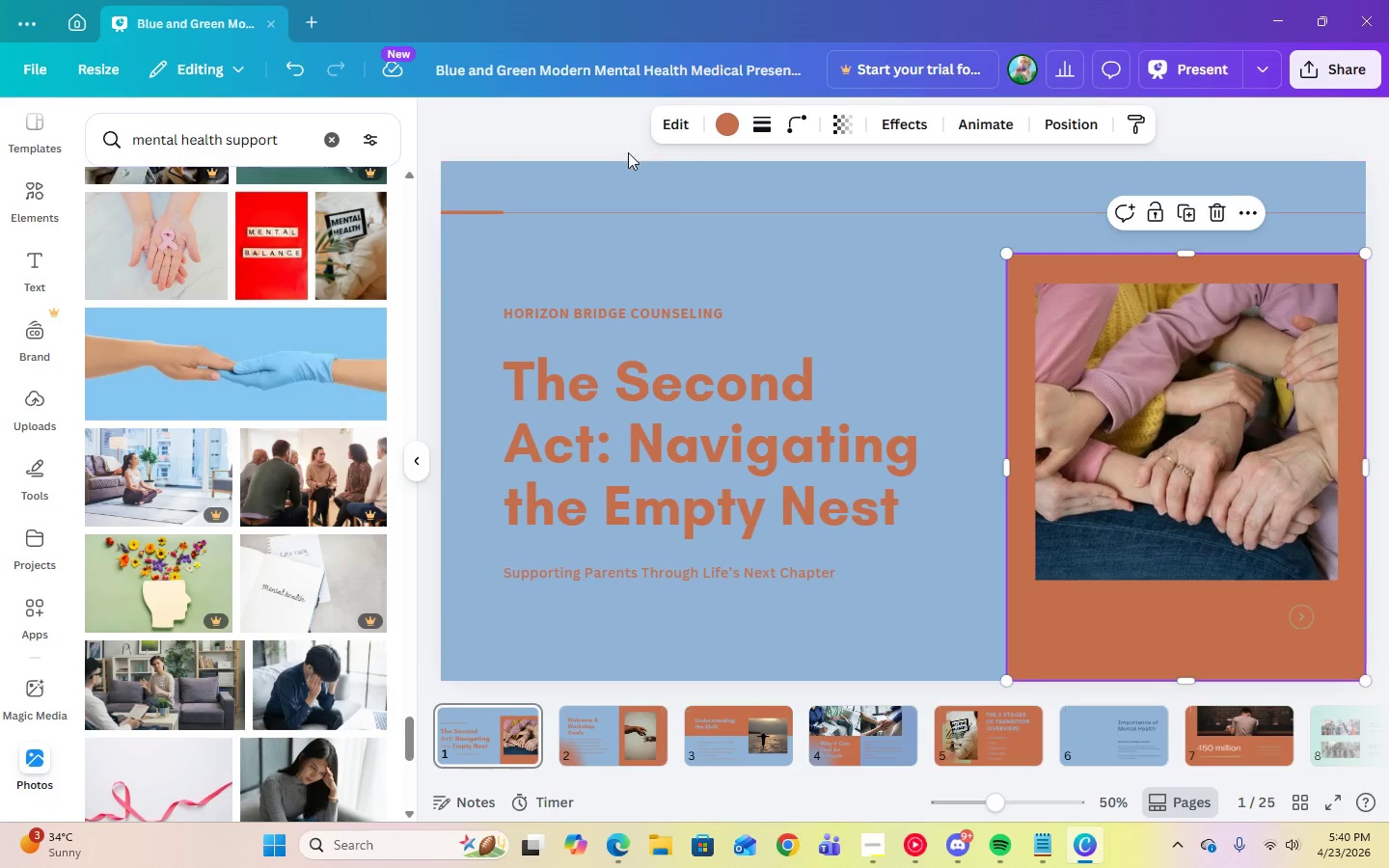 
left_click([731, 127])
 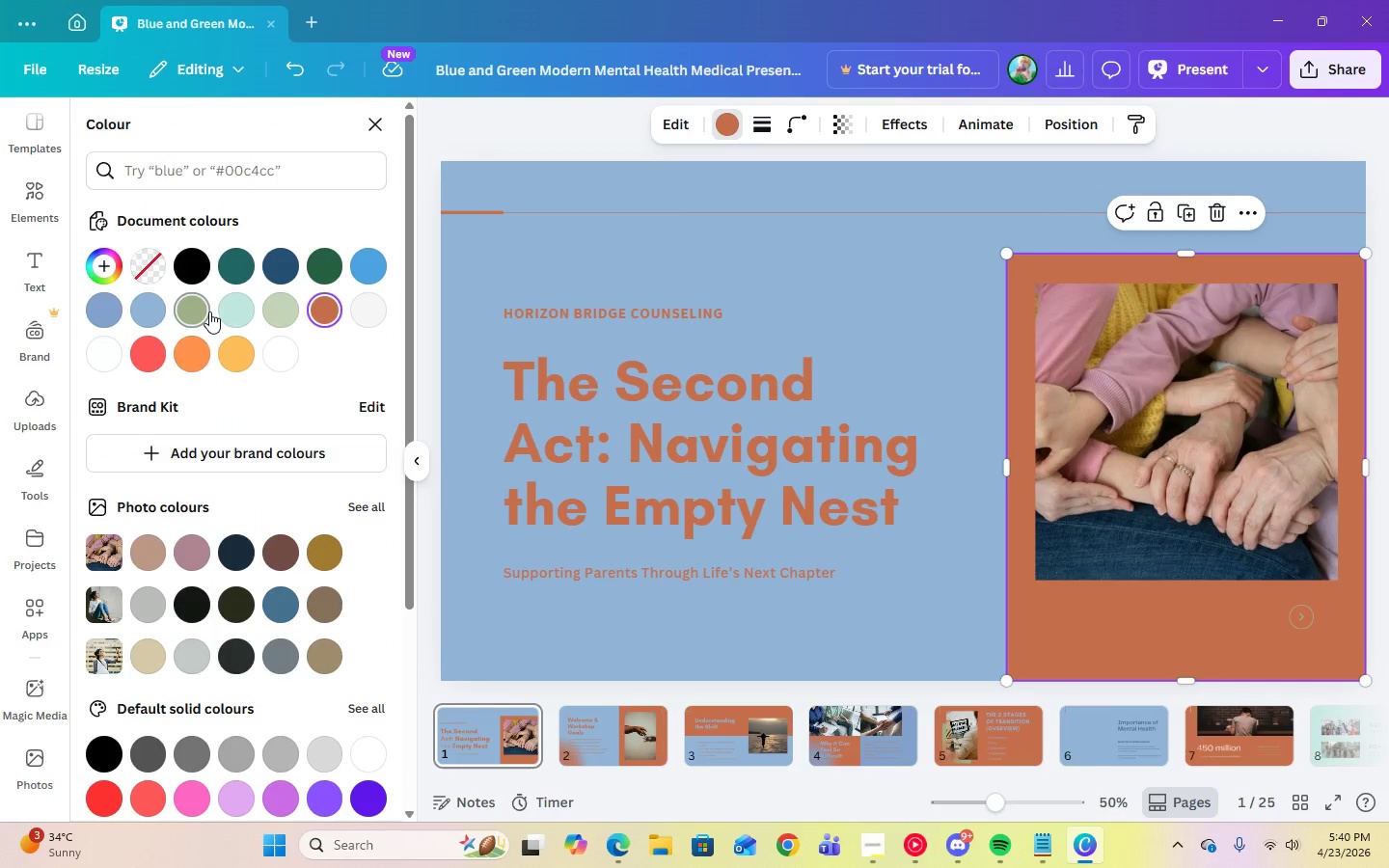 
left_click([209, 312])
 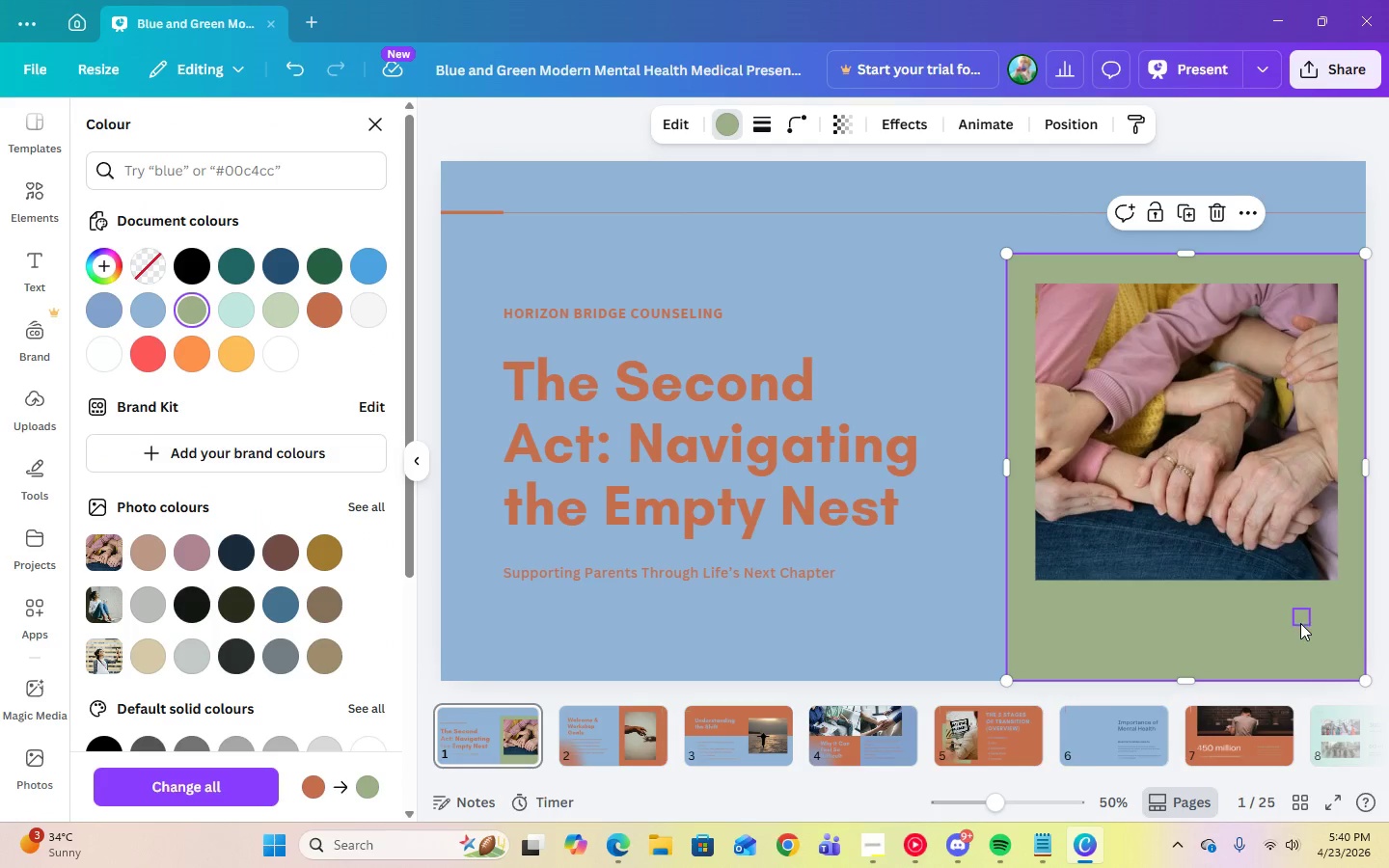 
left_click([1301, 620])
 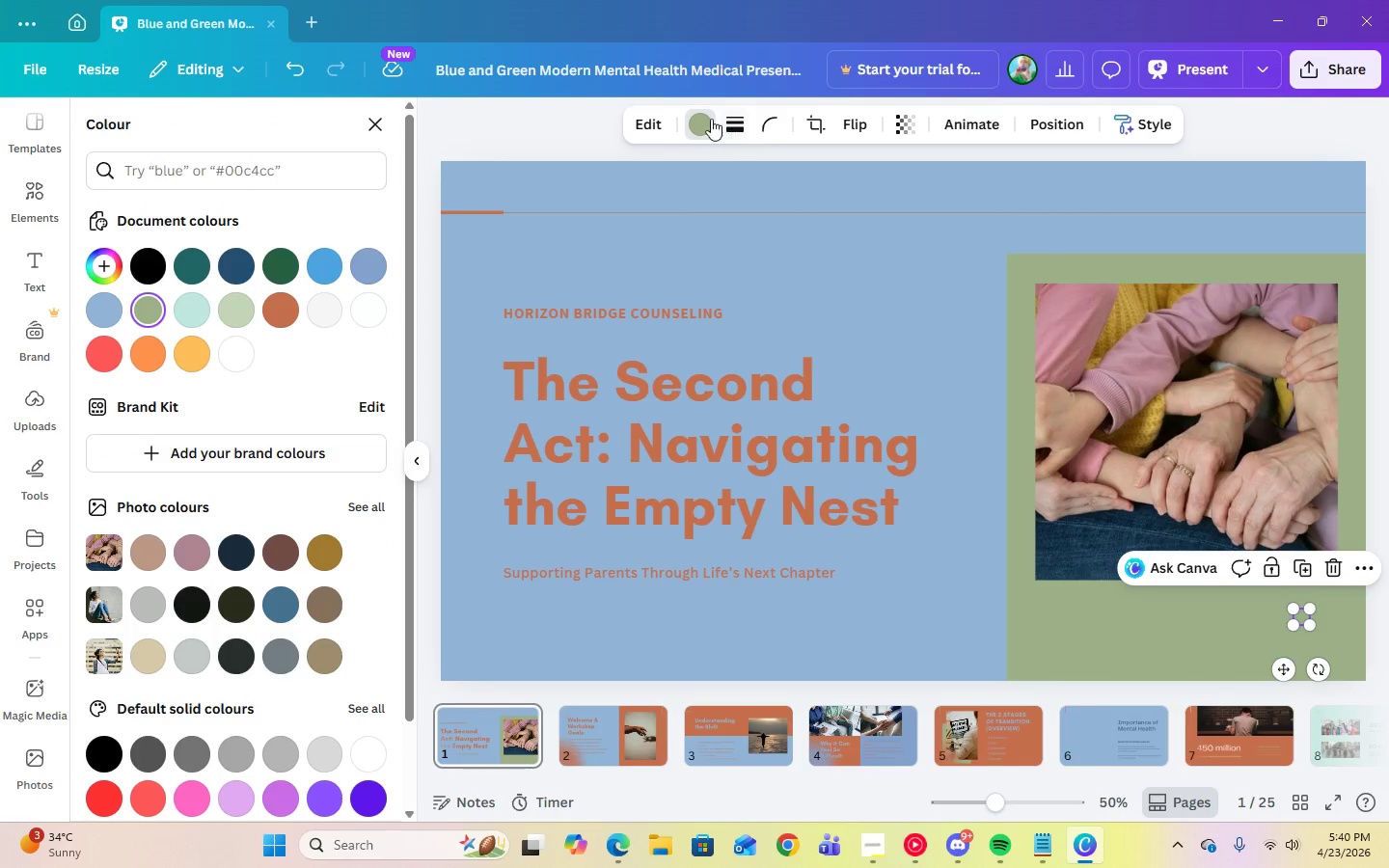 
left_click([707, 117])
 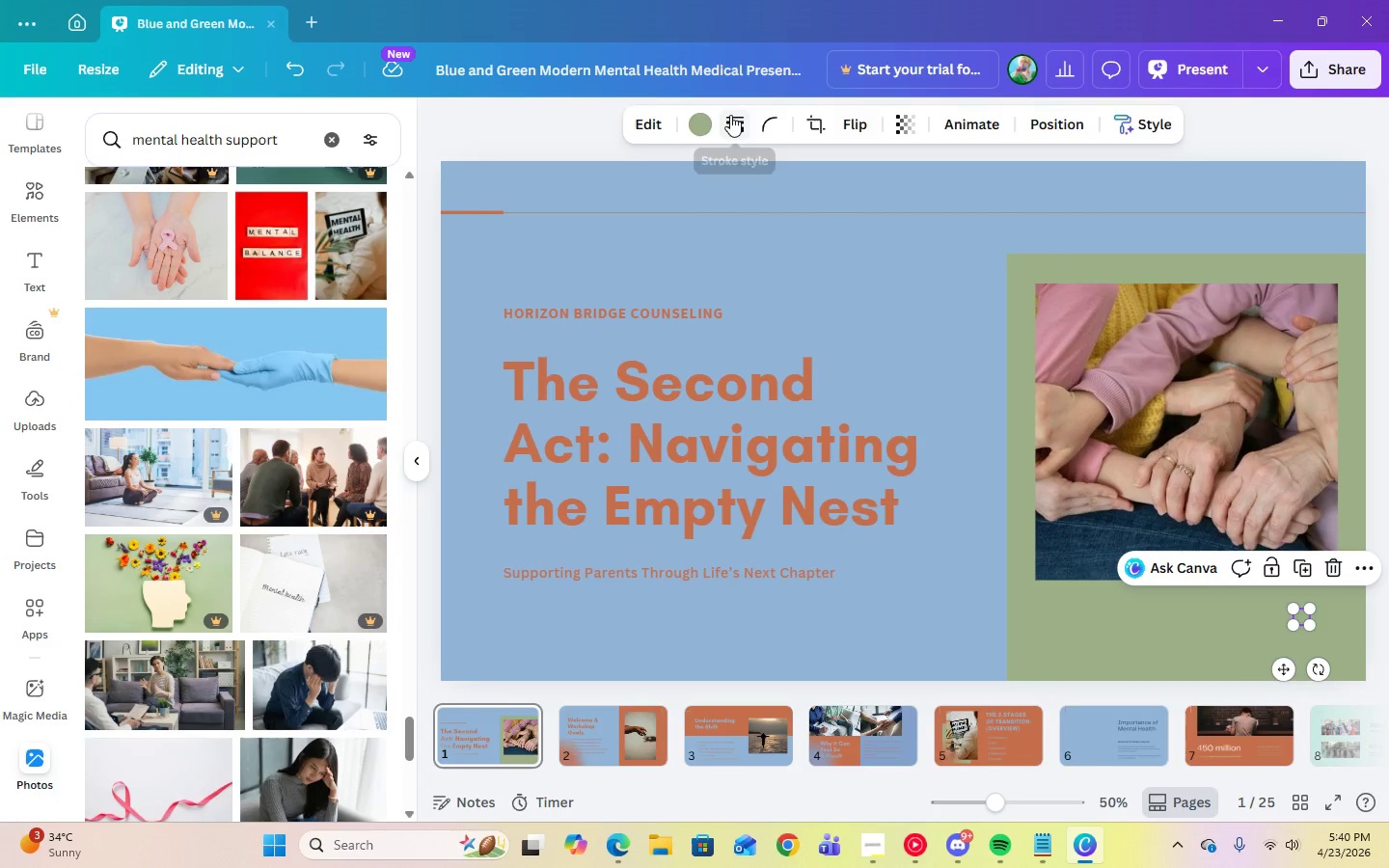 
left_click([704, 128])
 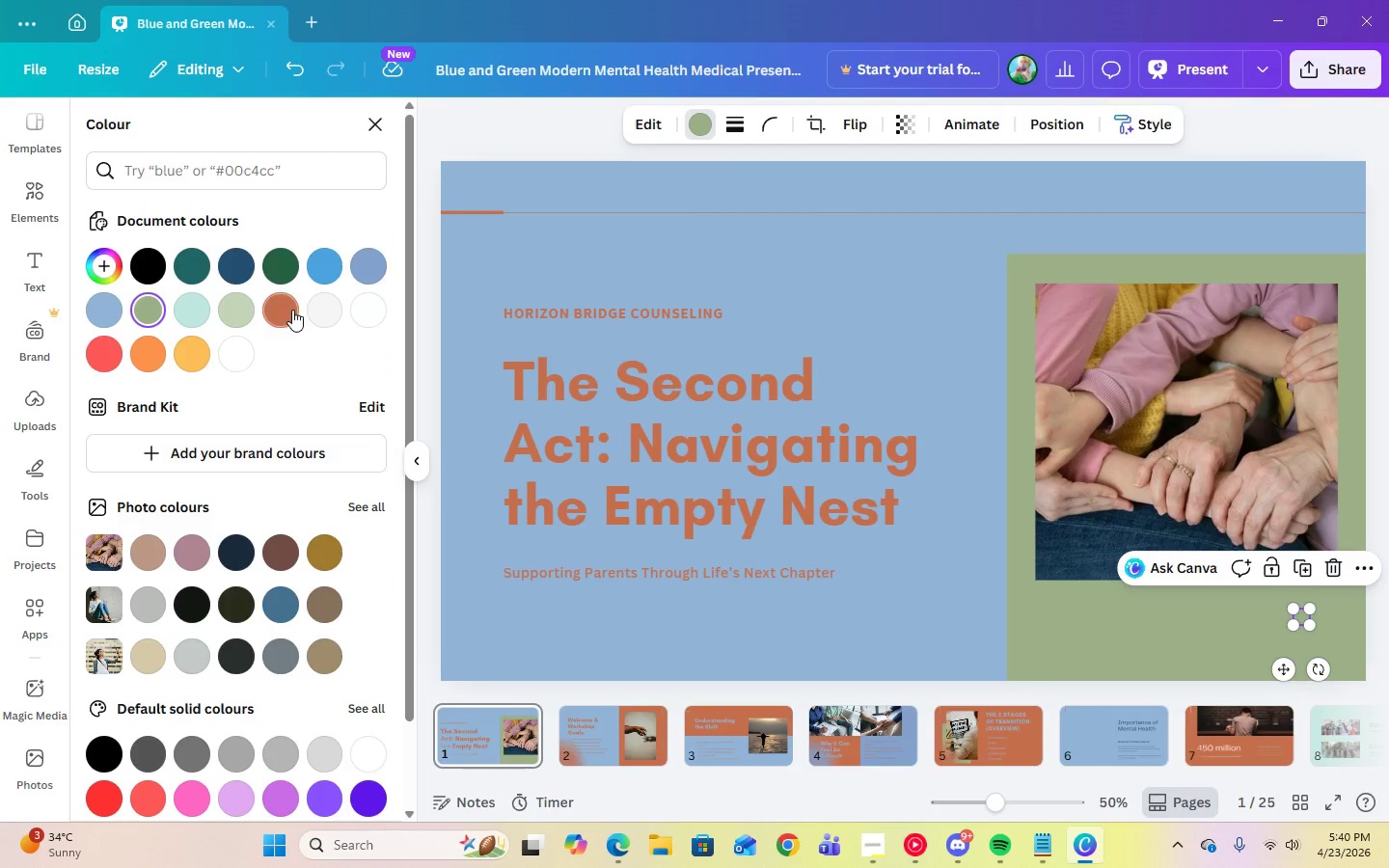 
left_click([292, 310])
 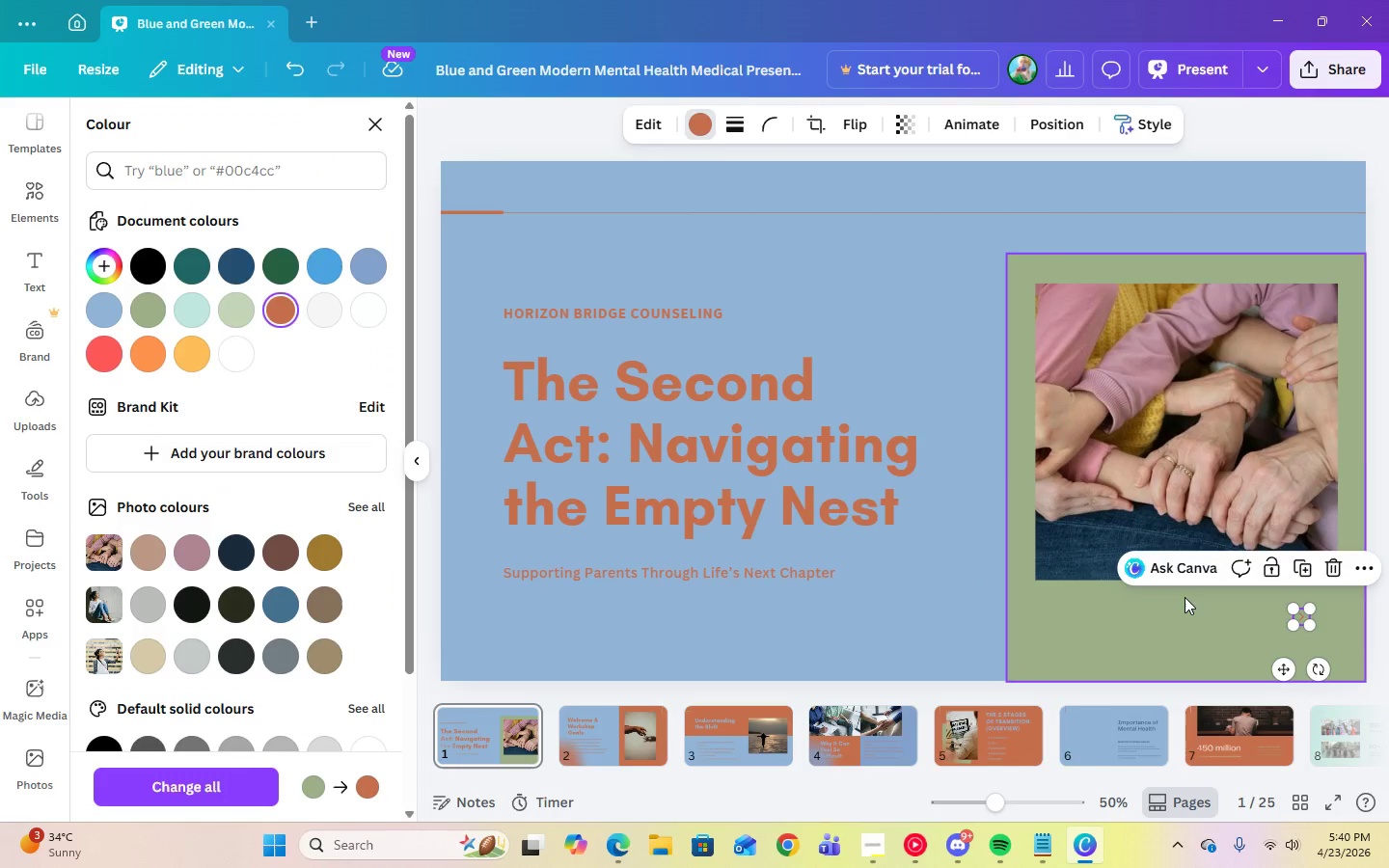 
left_click([1204, 599])
 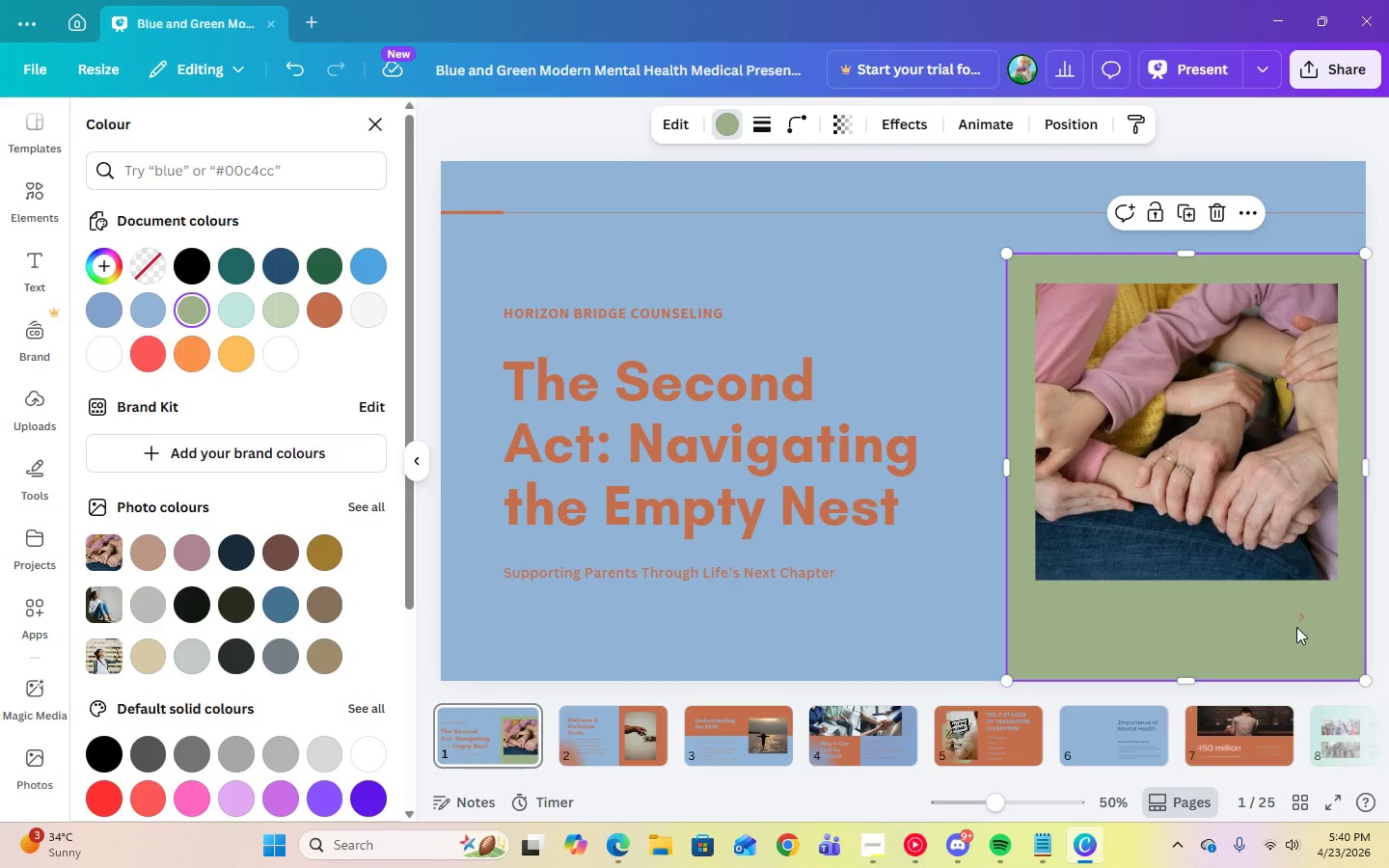 
left_click([1296, 626])
 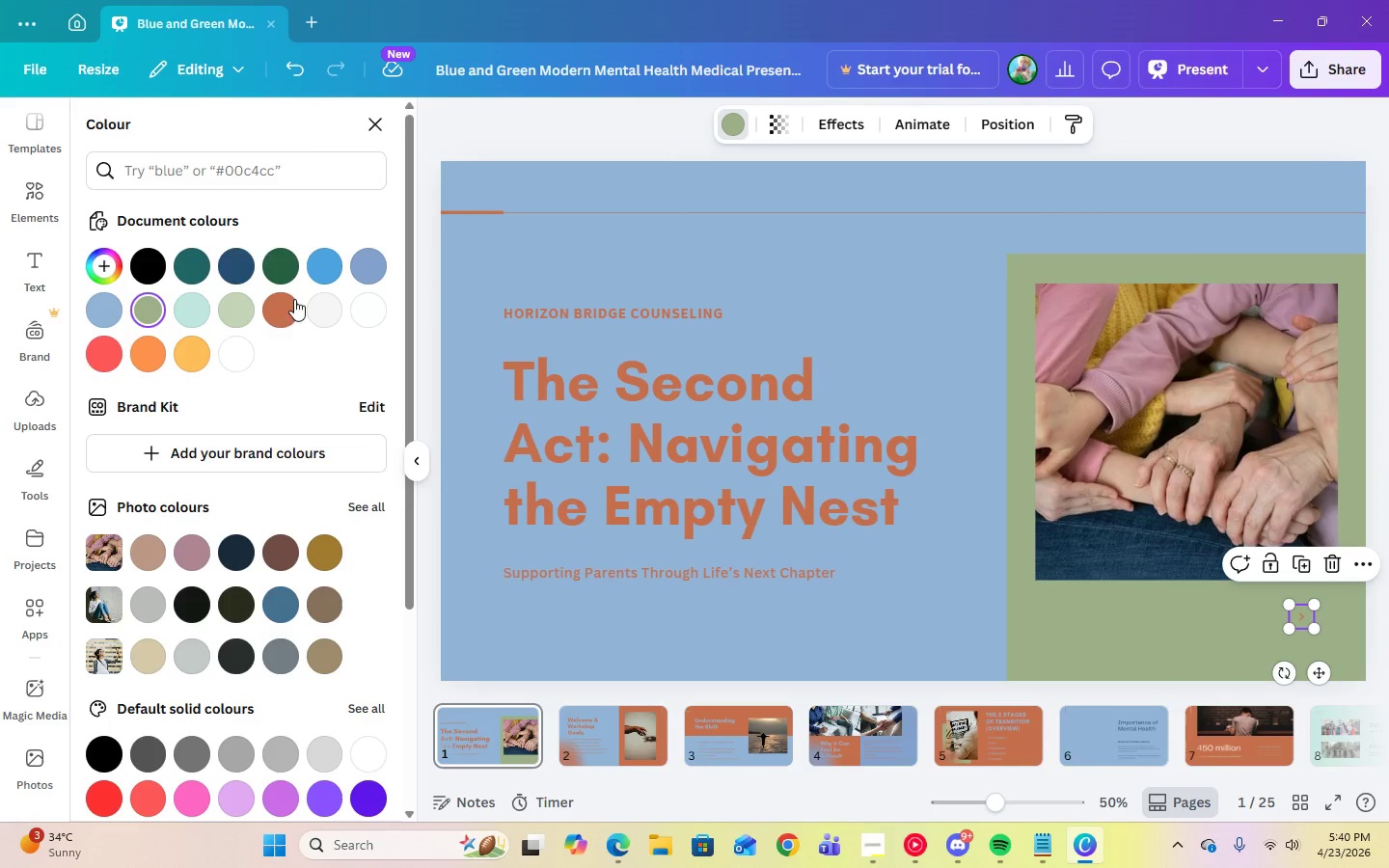 
left_click([285, 305])
 